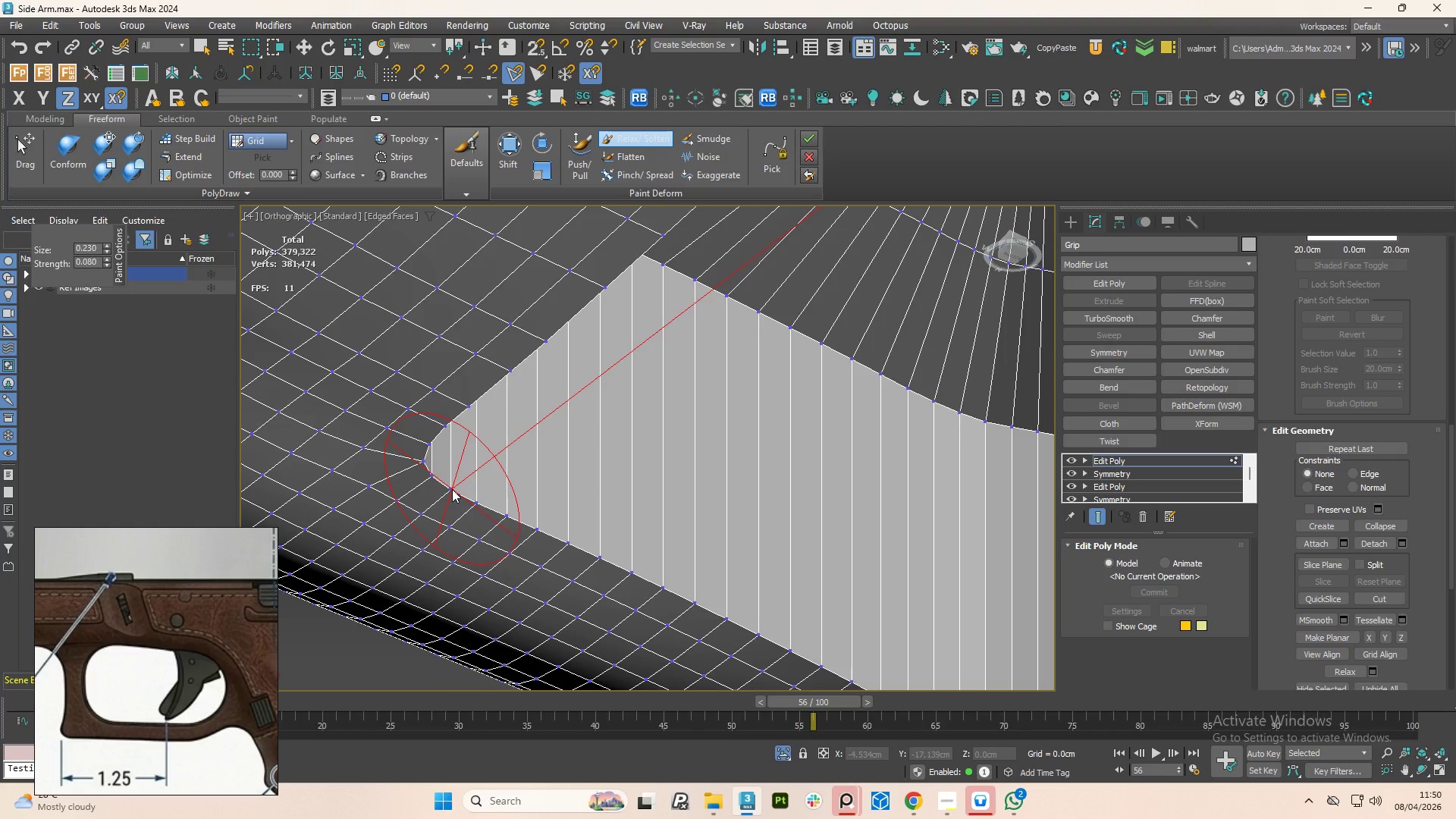 
left_click_drag(start_coordinate=[452, 489], to_coordinate=[751, 601])
 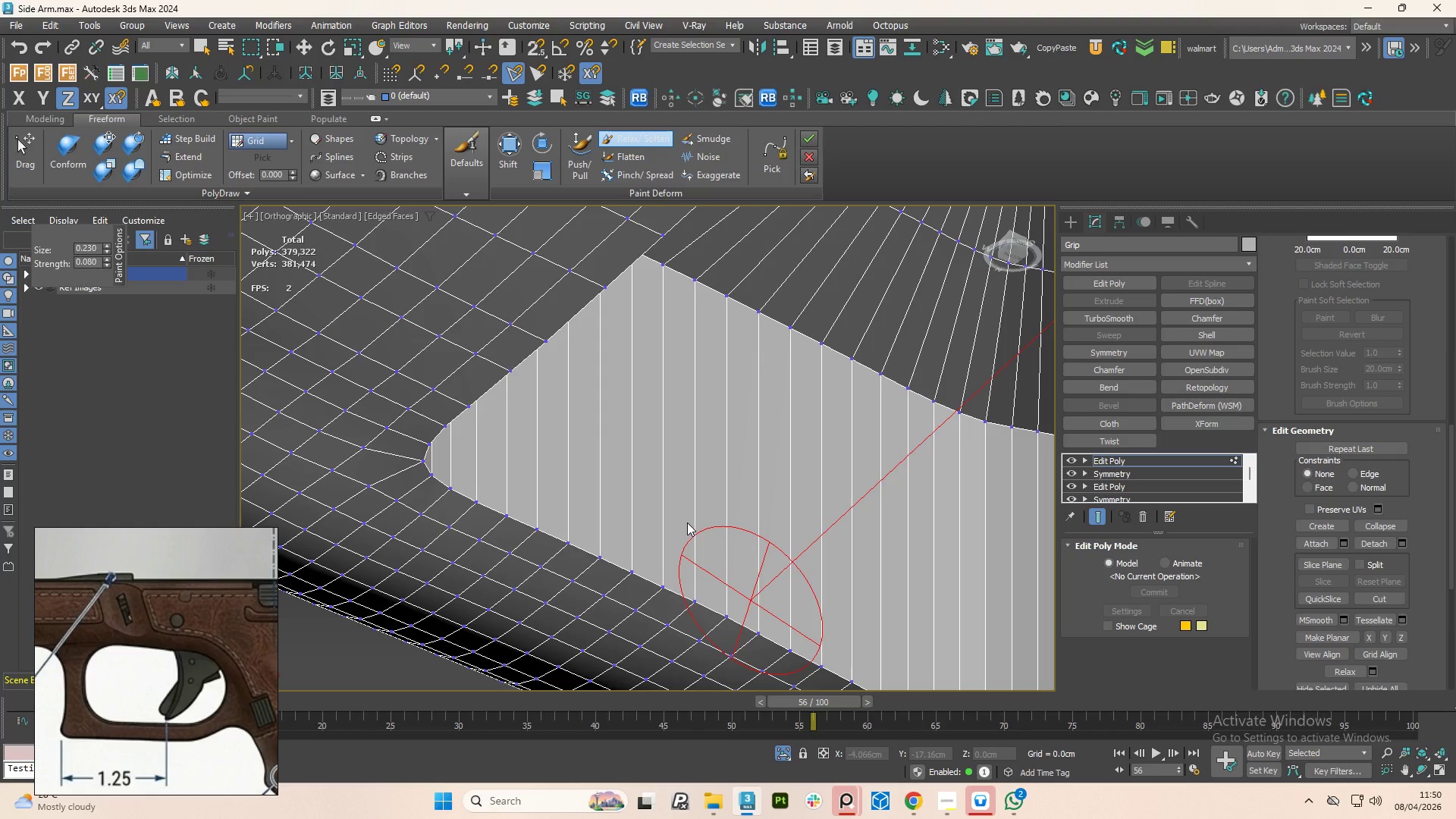 
key(Control+Z)
 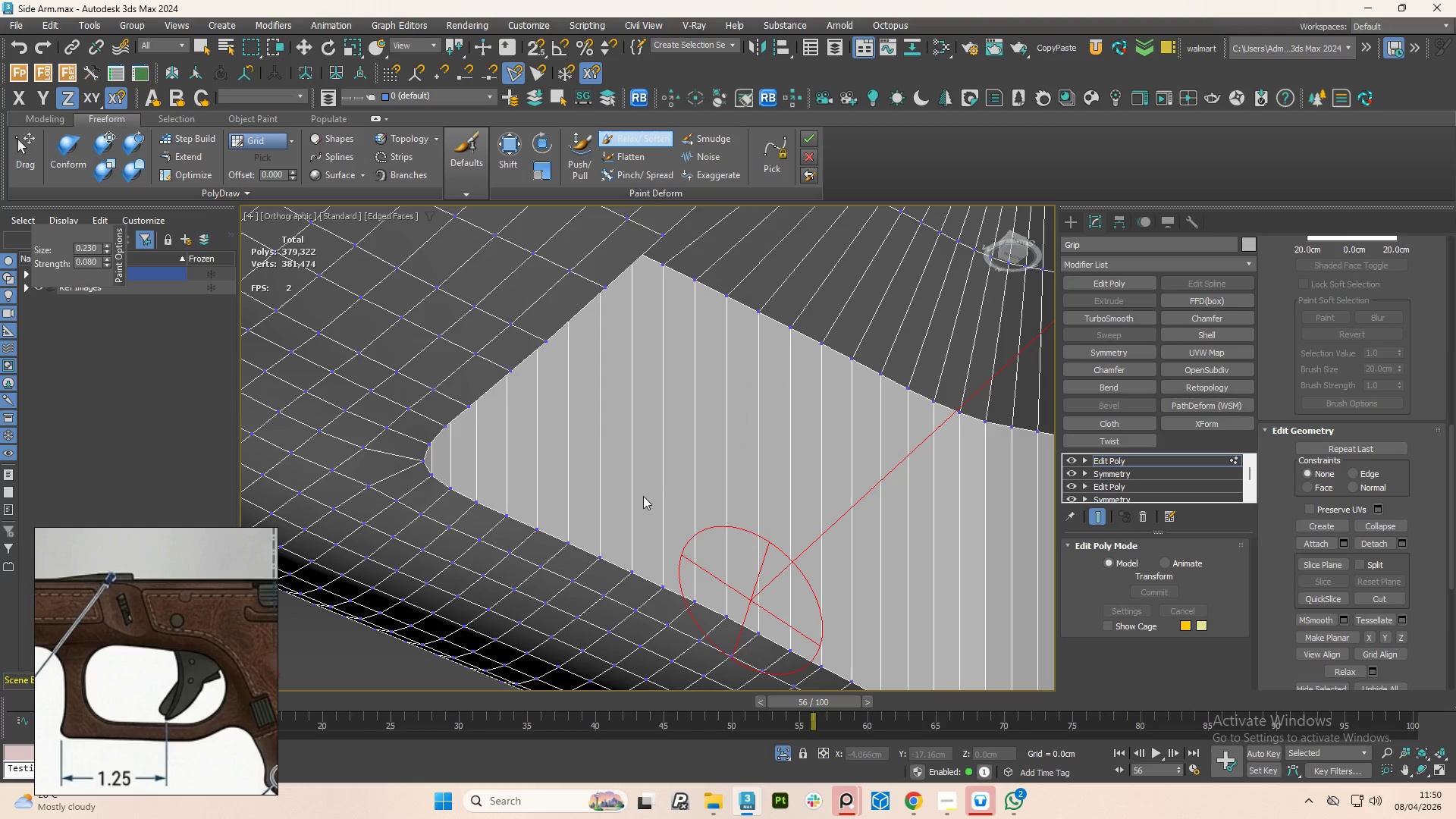 
scroll: coordinate [641, 552], scroll_direction: down, amount: 2.0
 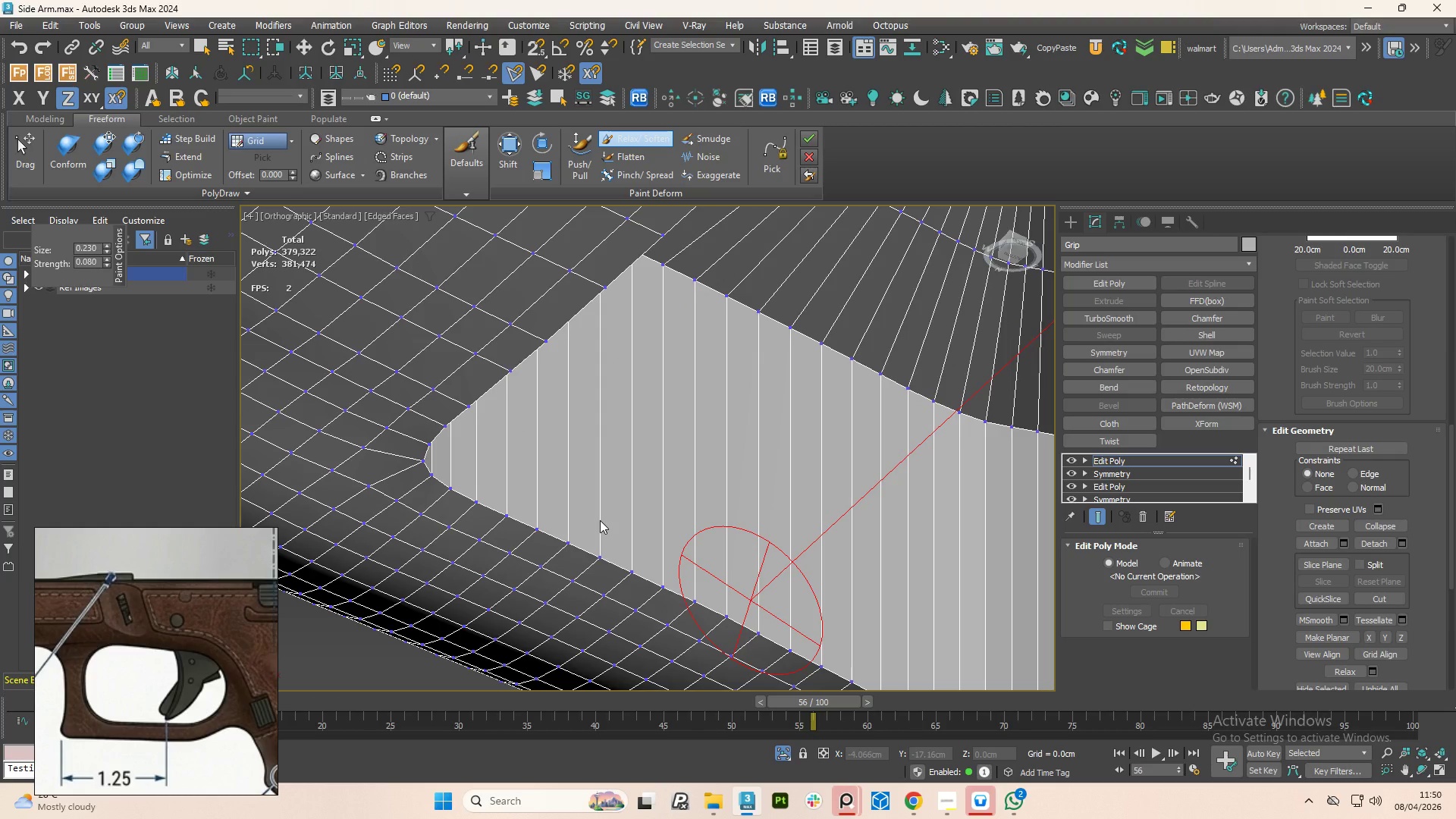 
right_click([600, 520])
 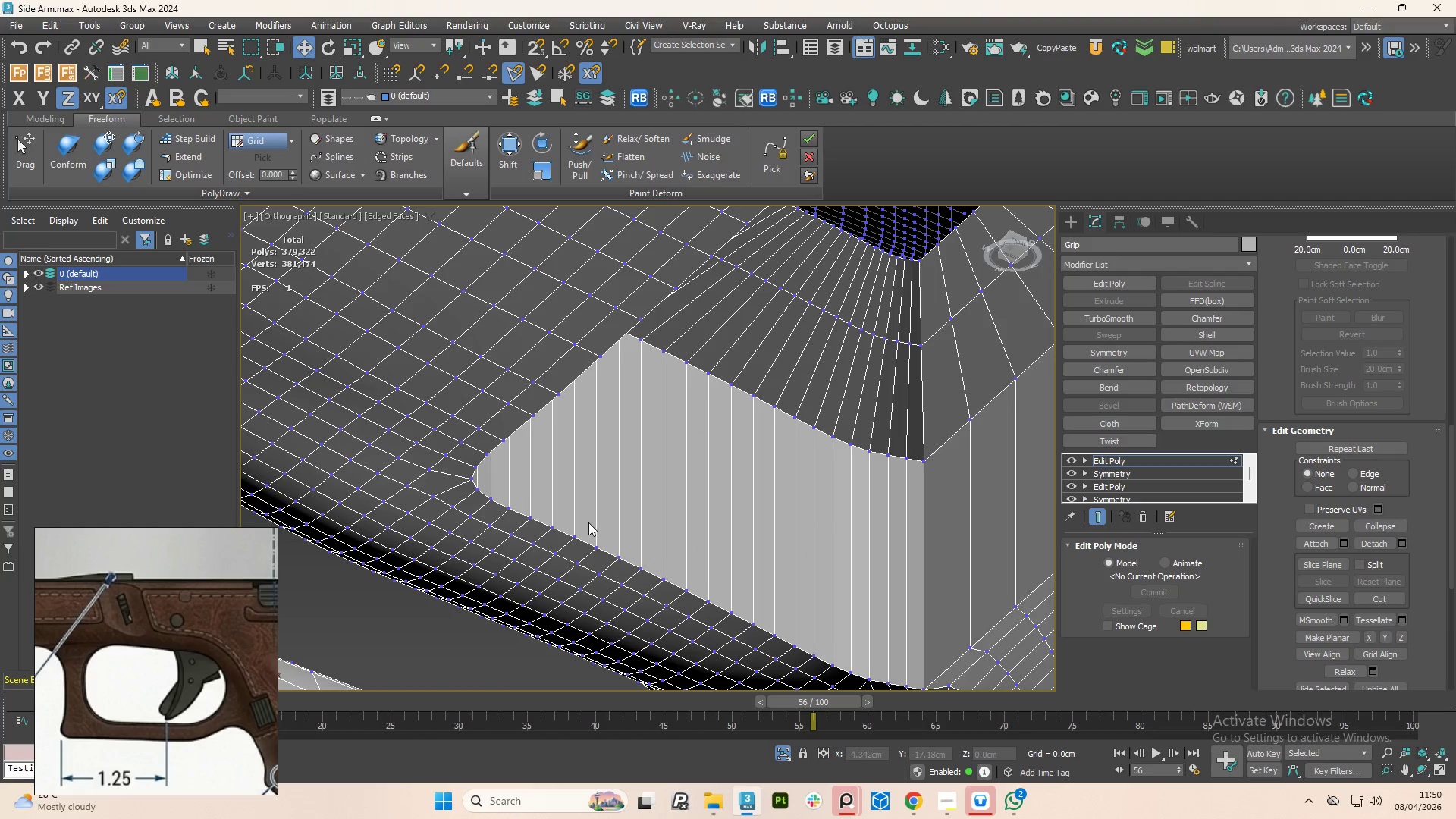 
hold_key(key=AltLeft, duration=1.51)
 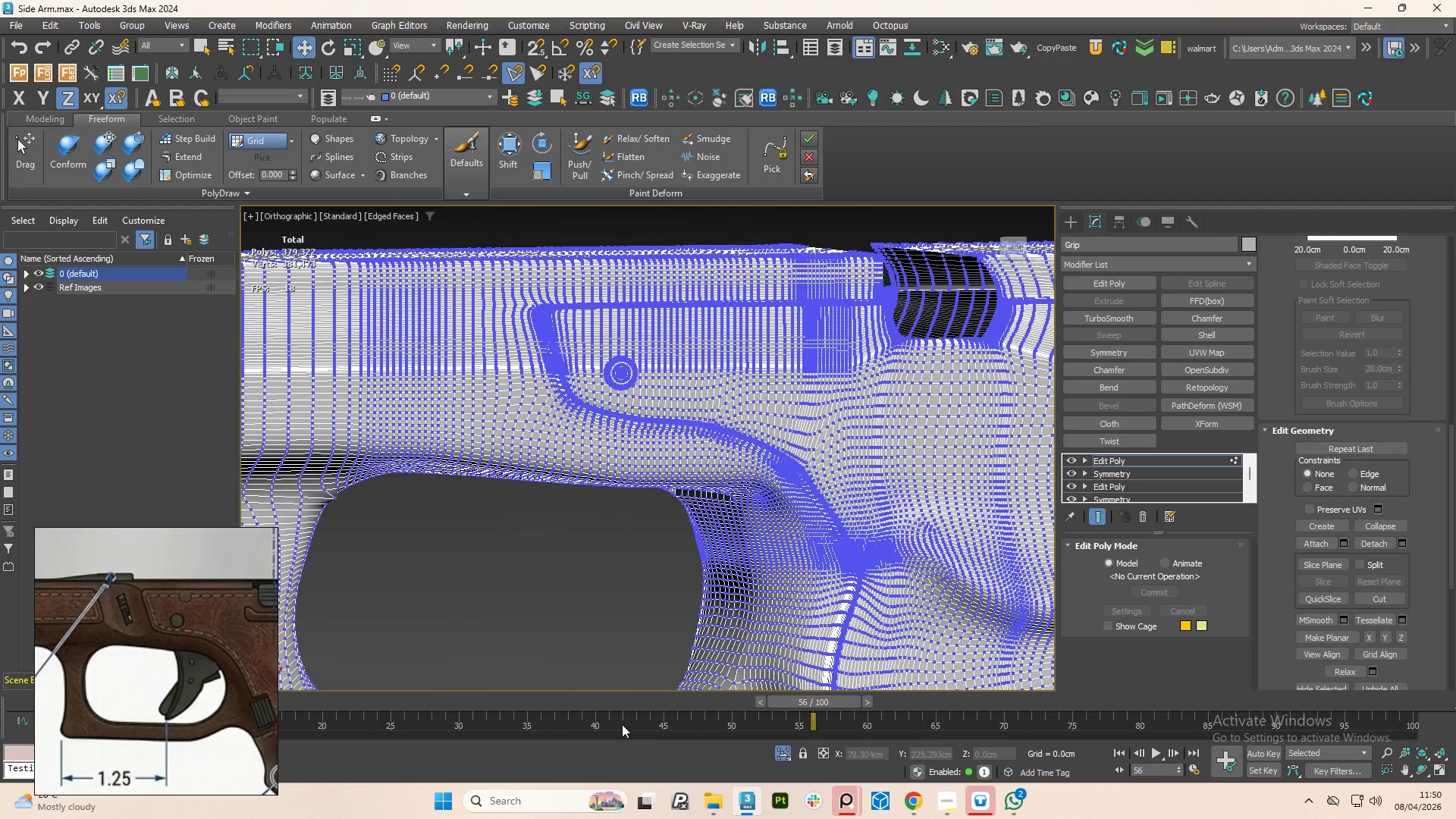 
scroll: coordinate [582, 526], scroll_direction: down, amount: 4.0
 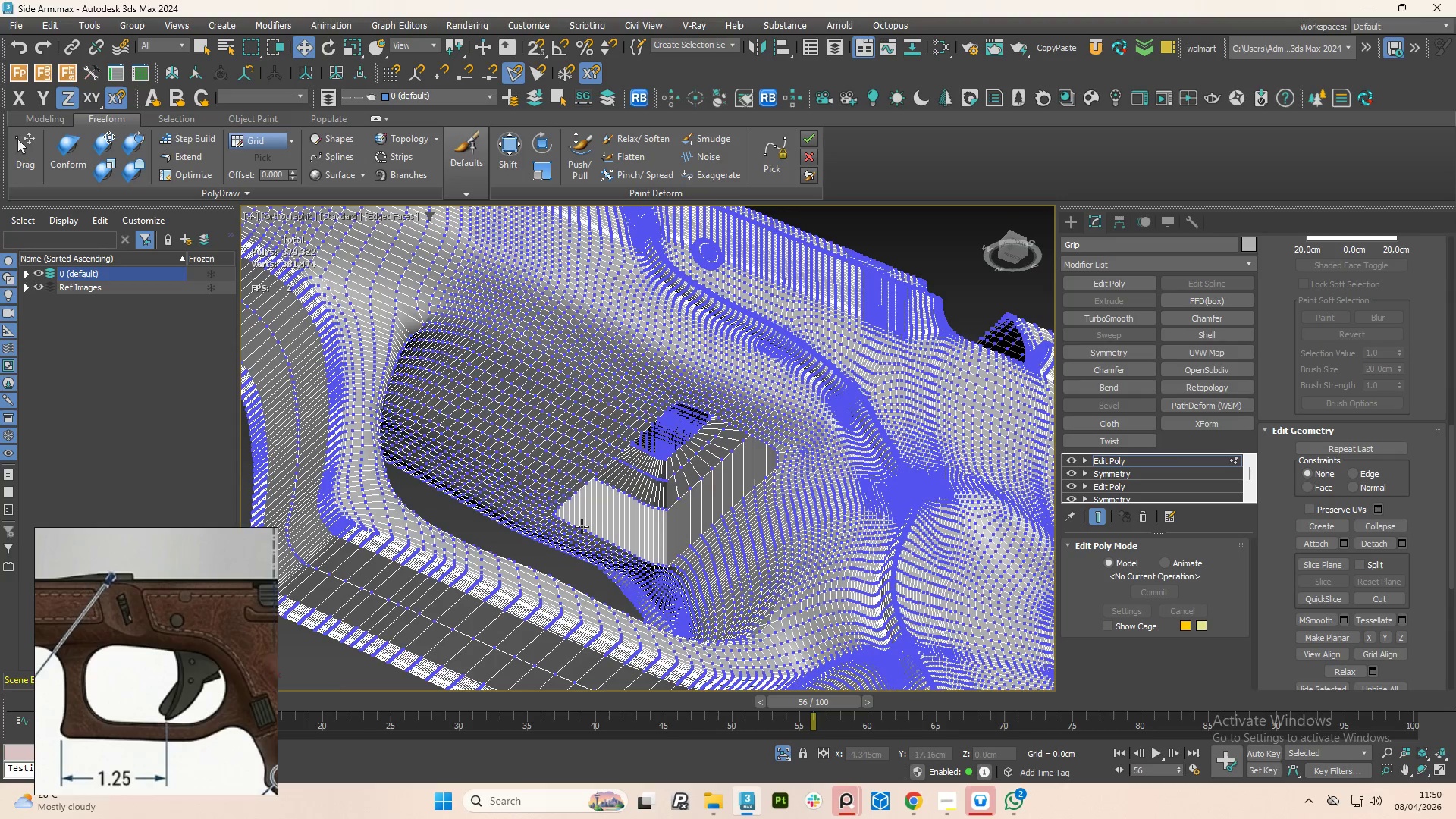 
hold_key(key=AltLeft, duration=0.33)
 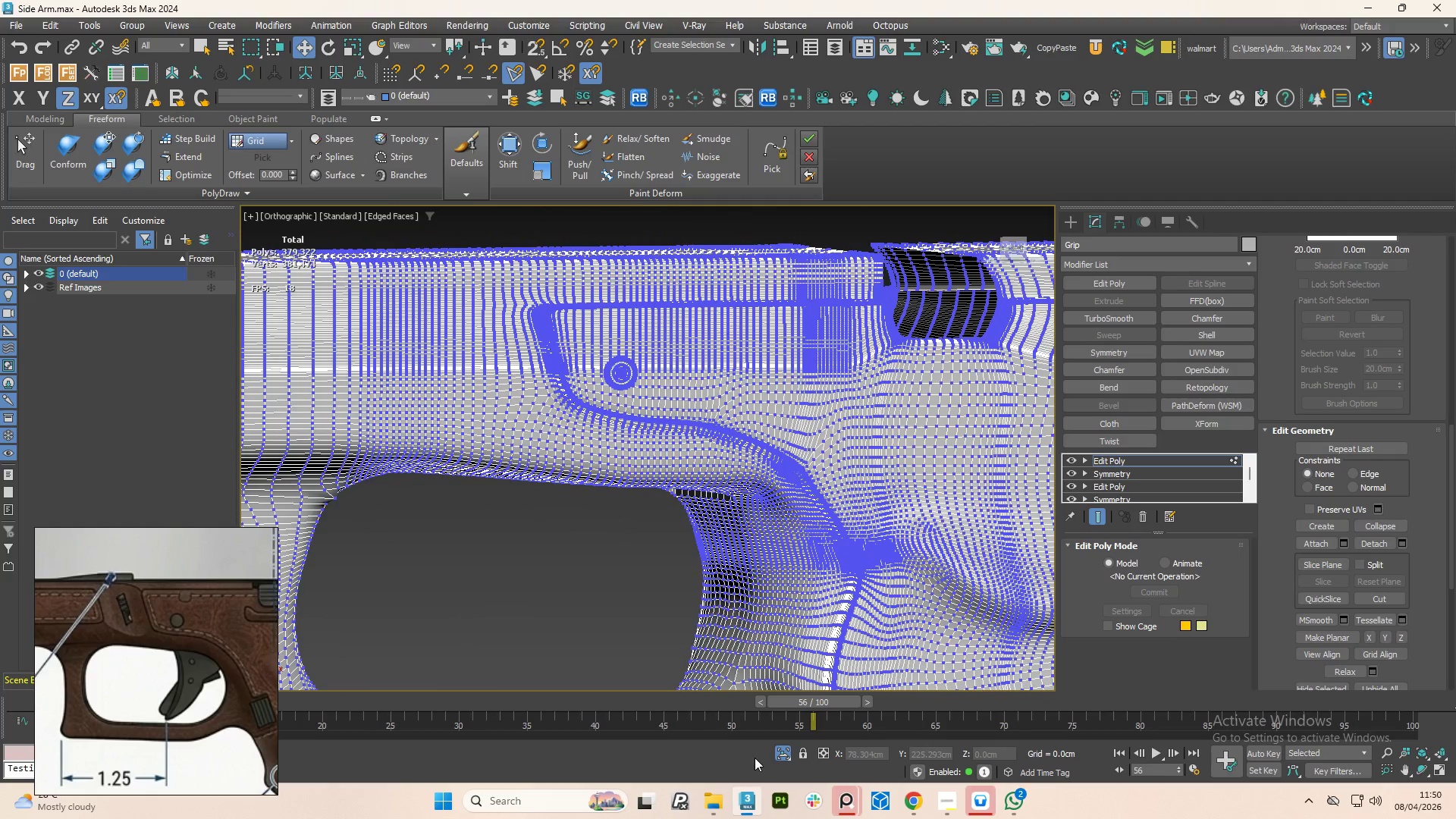 
key(1)
 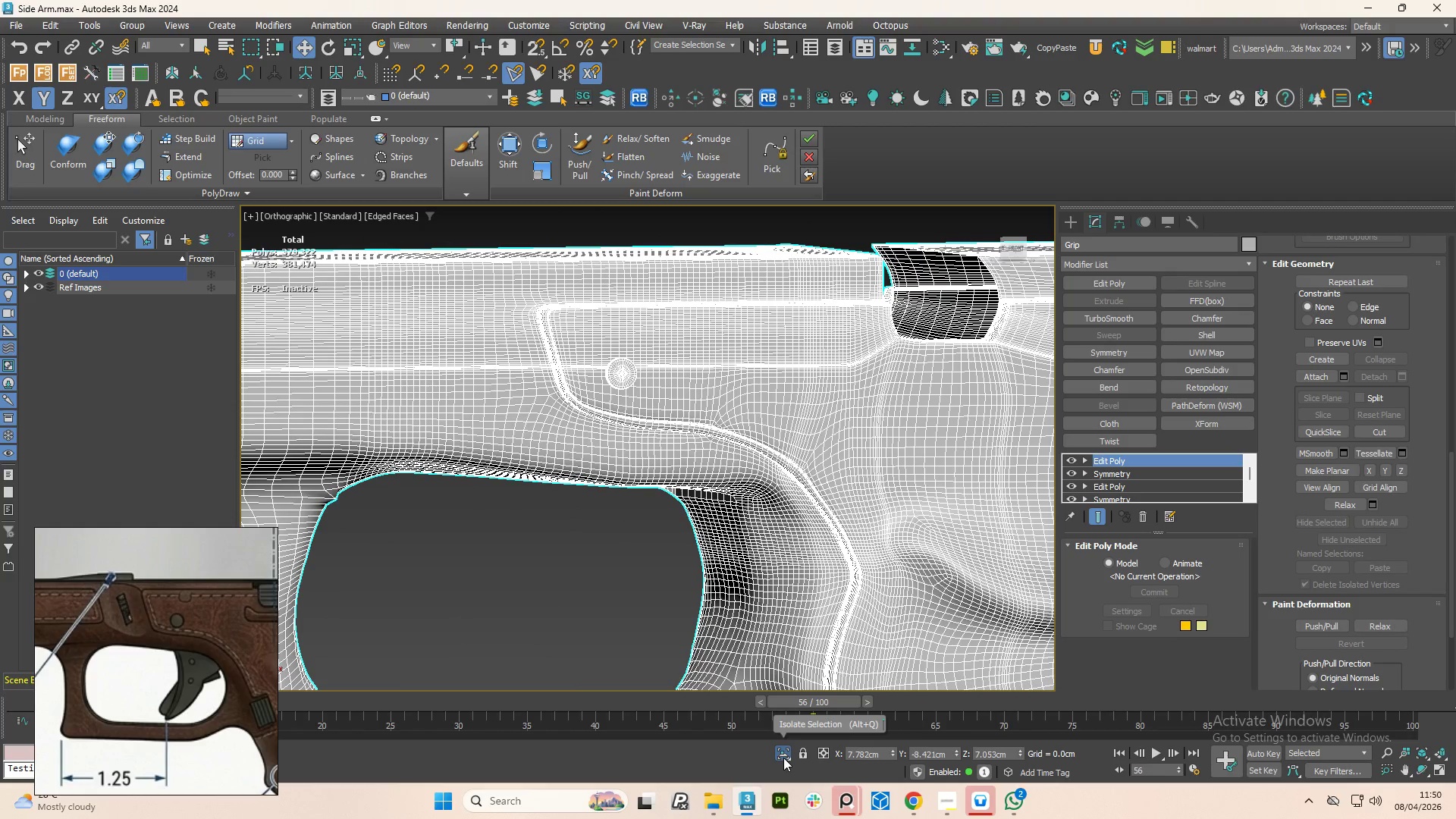 
left_click([783, 758])
 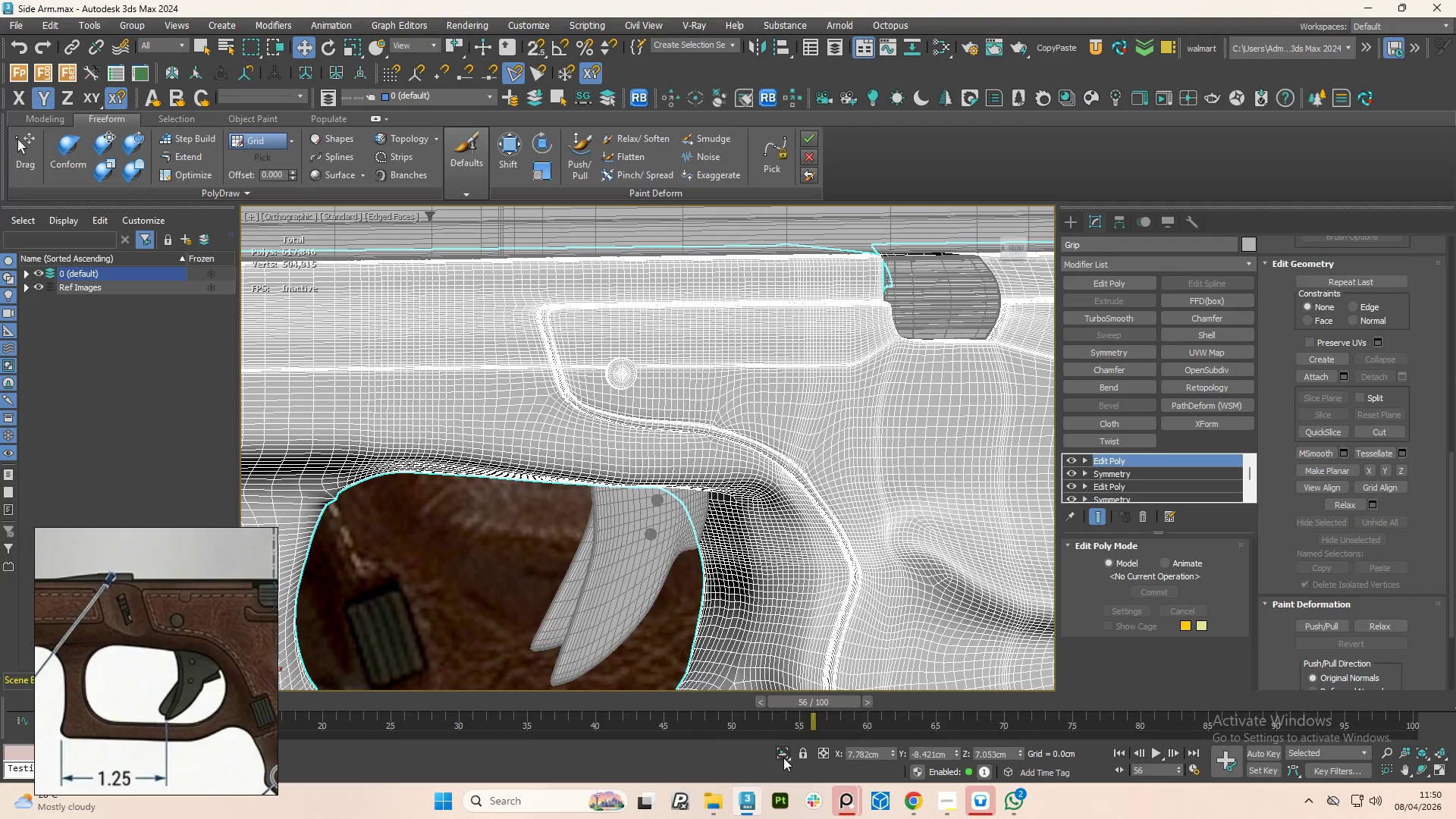 
hold_key(key=AltLeft, duration=1.52)
 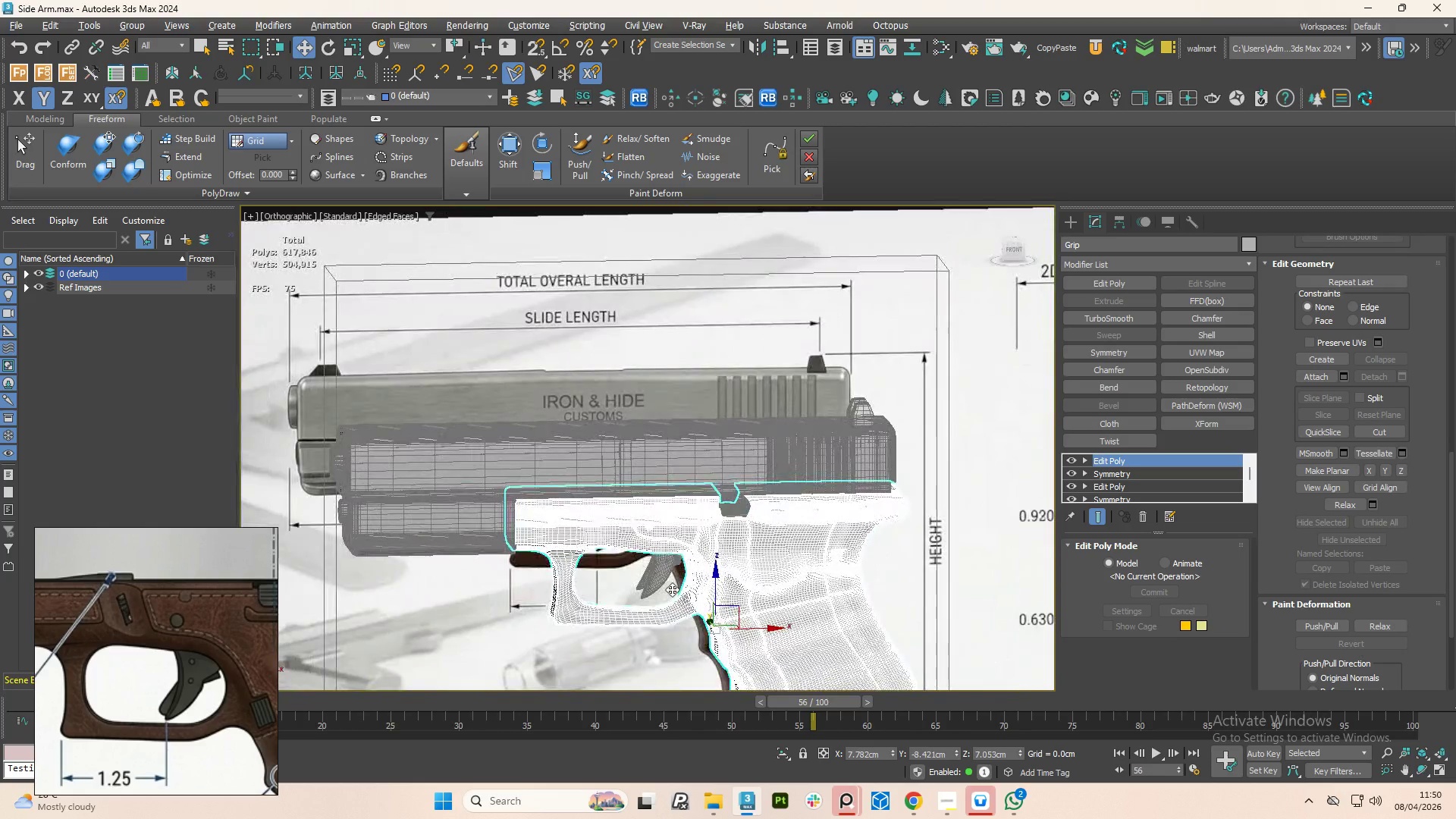 
scroll: coordinate [676, 567], scroll_direction: down, amount: 4.0
 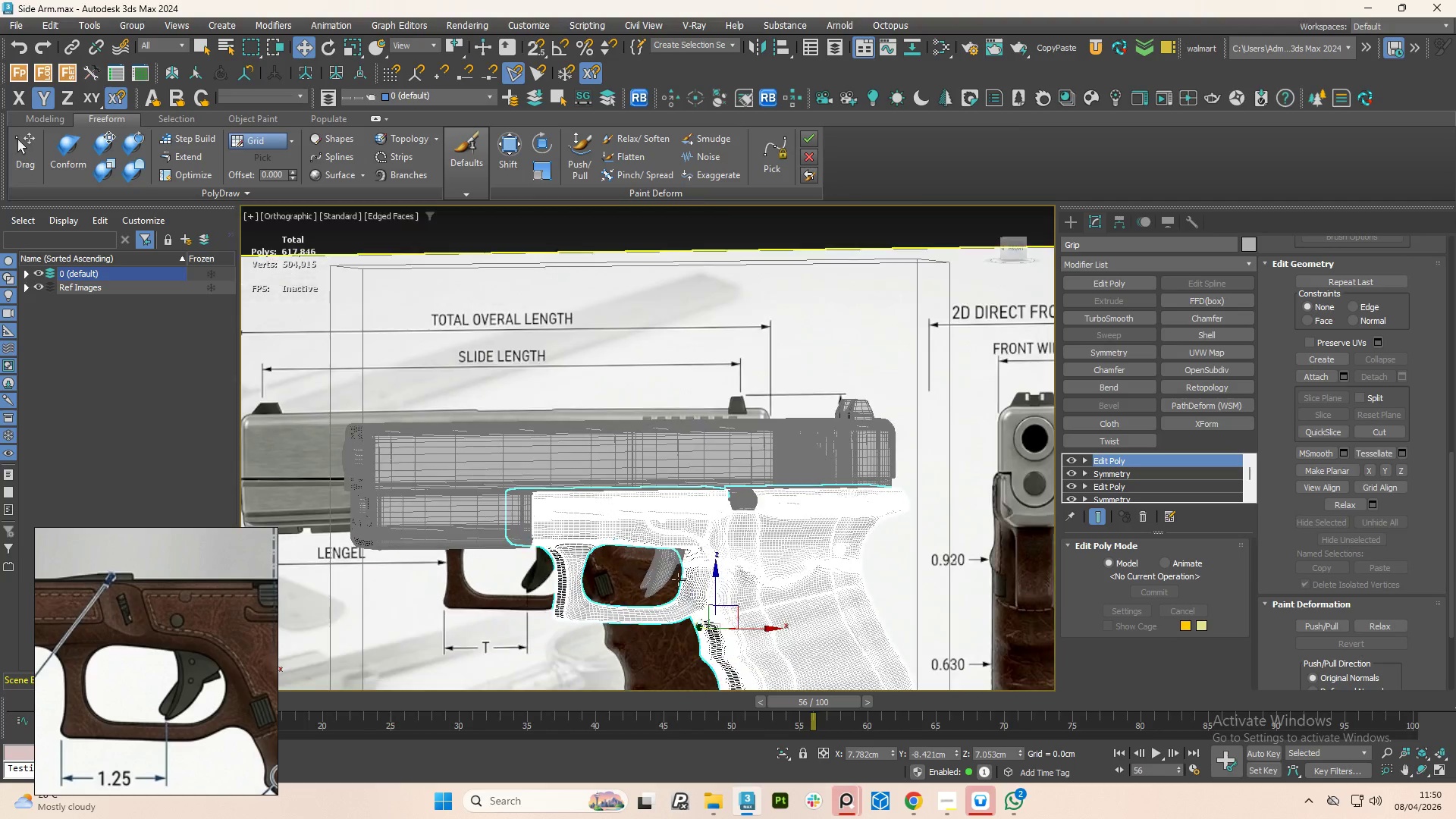 
hold_key(key=AltLeft, duration=1.01)
 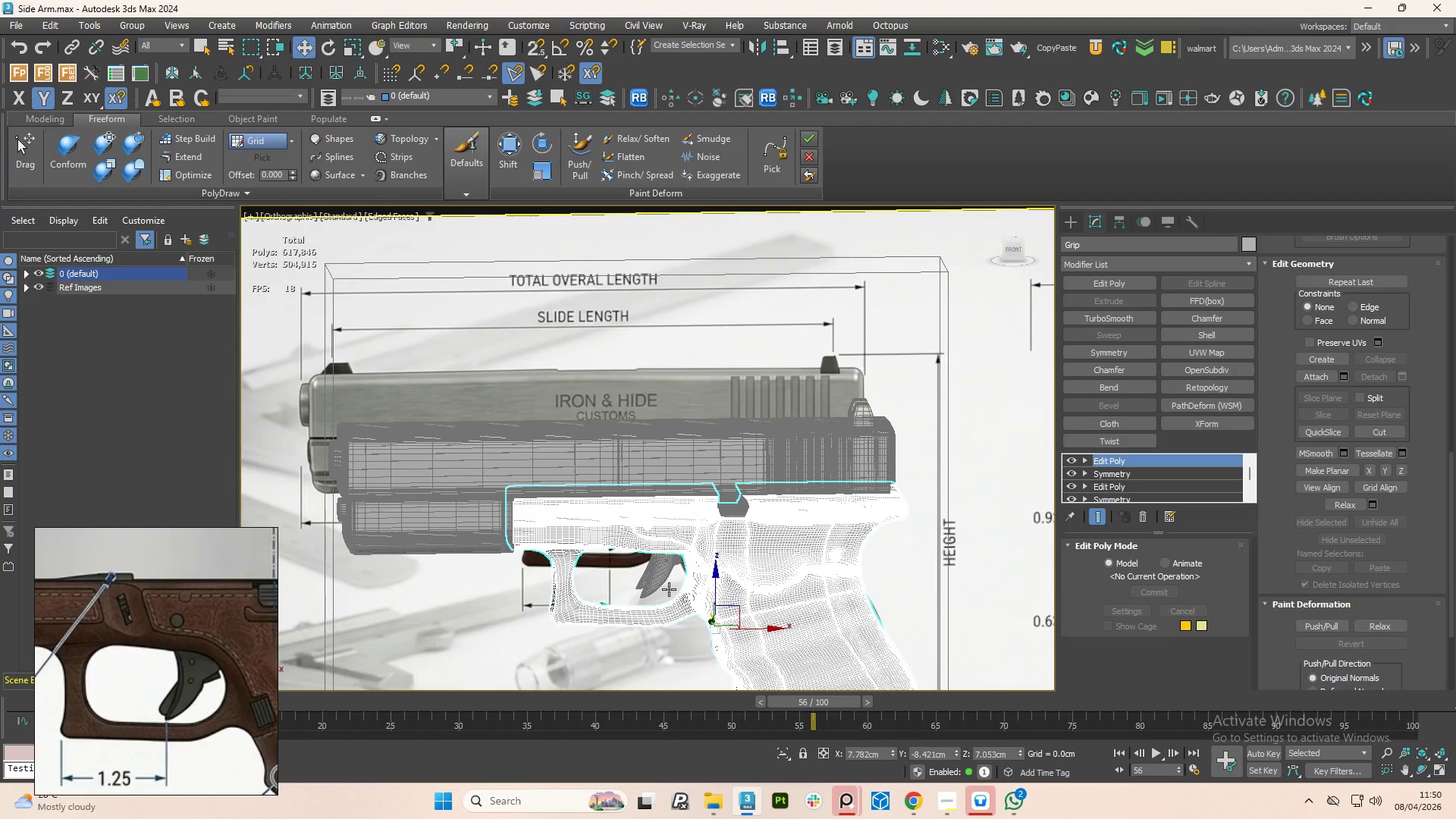 
key(F4)
 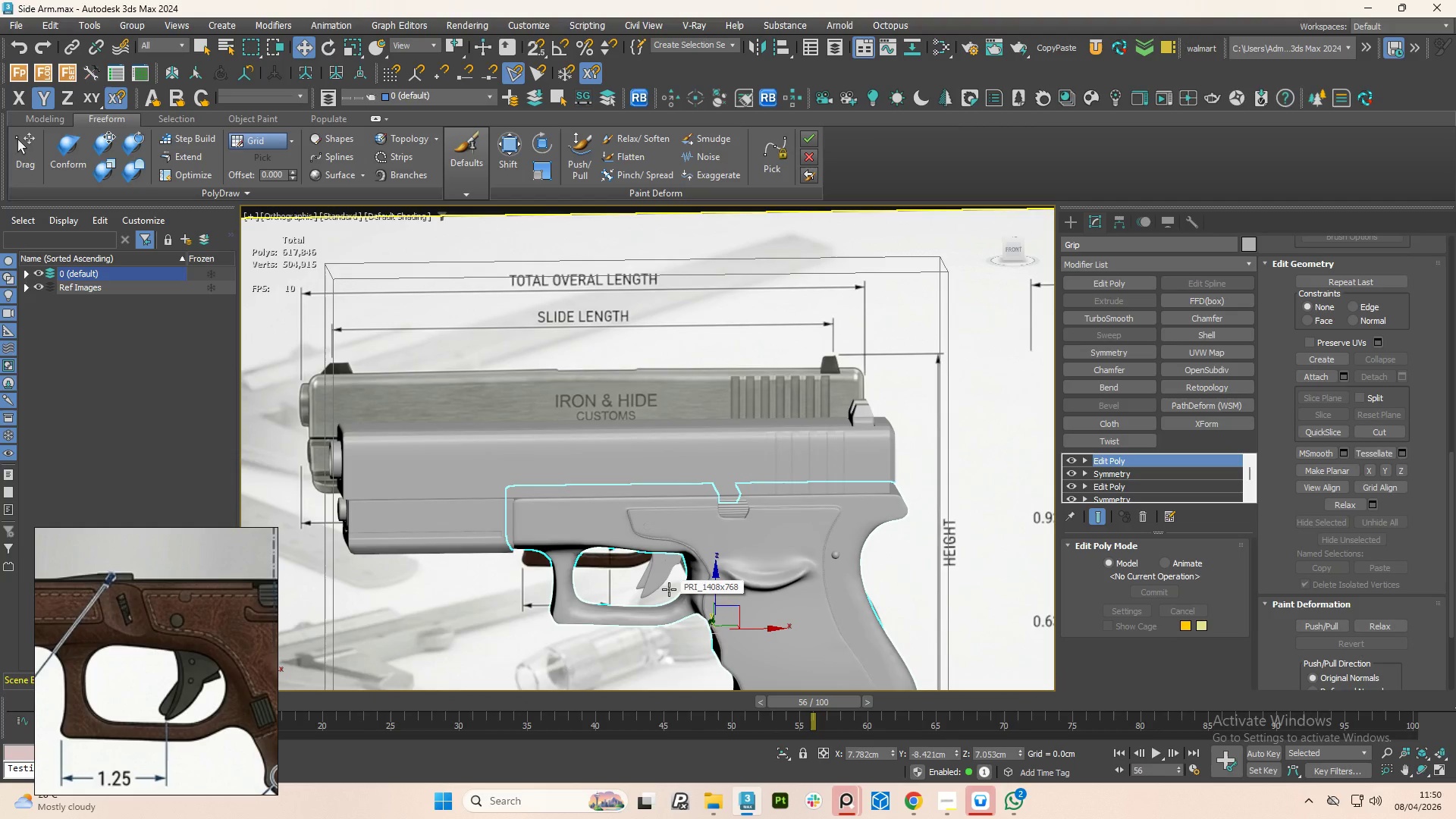 
hold_key(key=AltLeft, duration=1.5)
 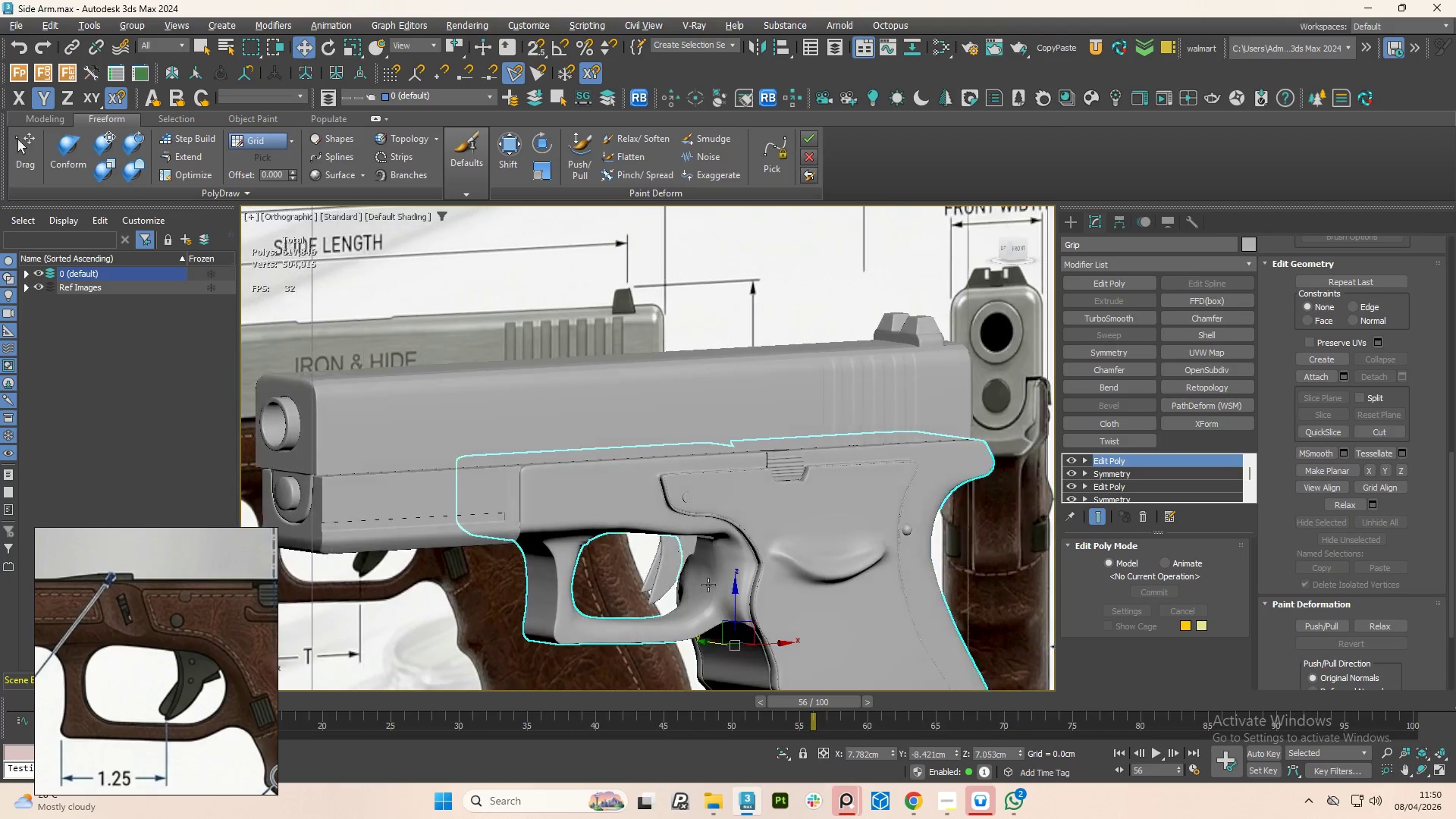 
scroll: coordinate [669, 589], scroll_direction: up, amount: 1.0
 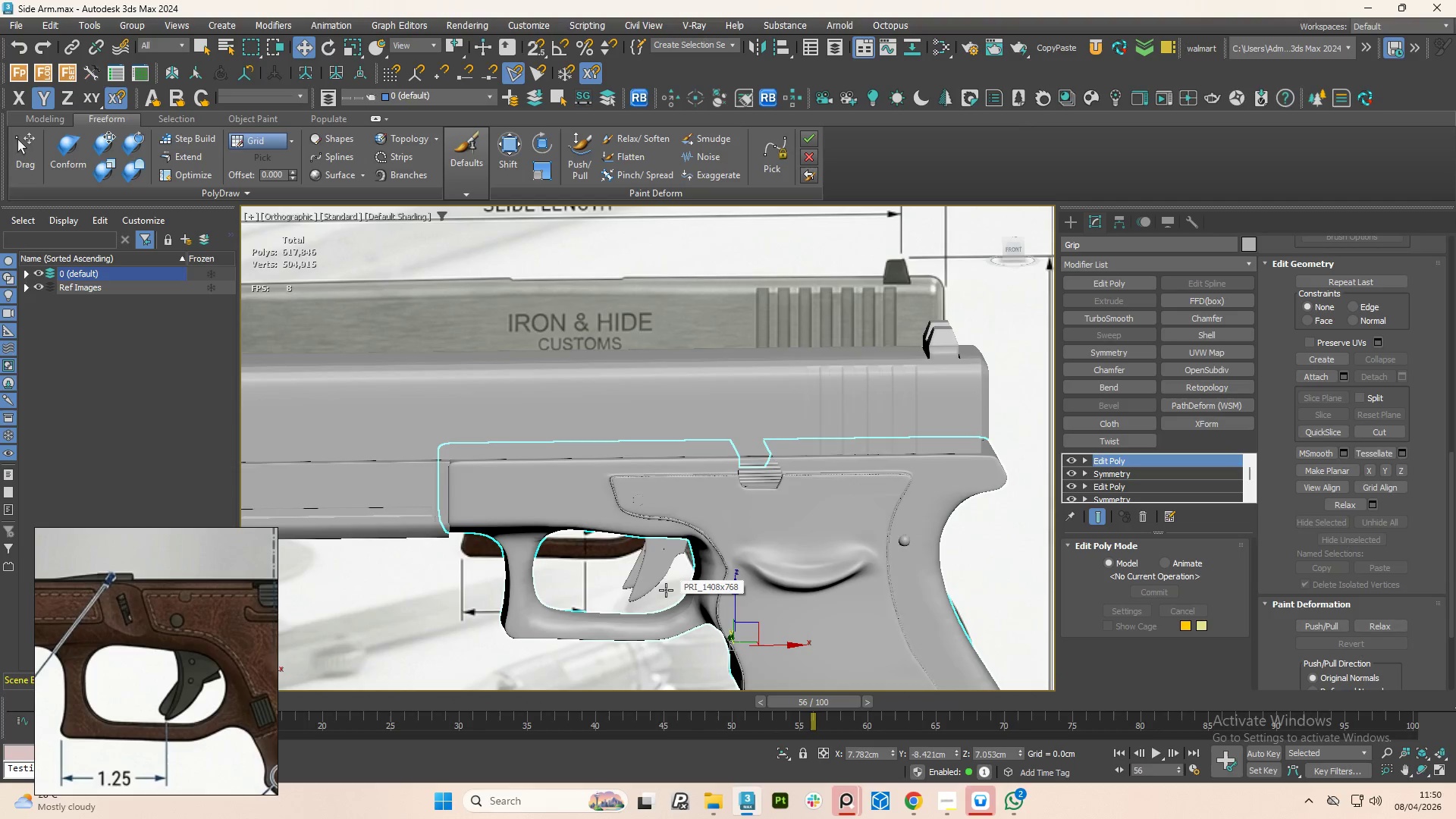 
hold_key(key=AltLeft, duration=1.5)
 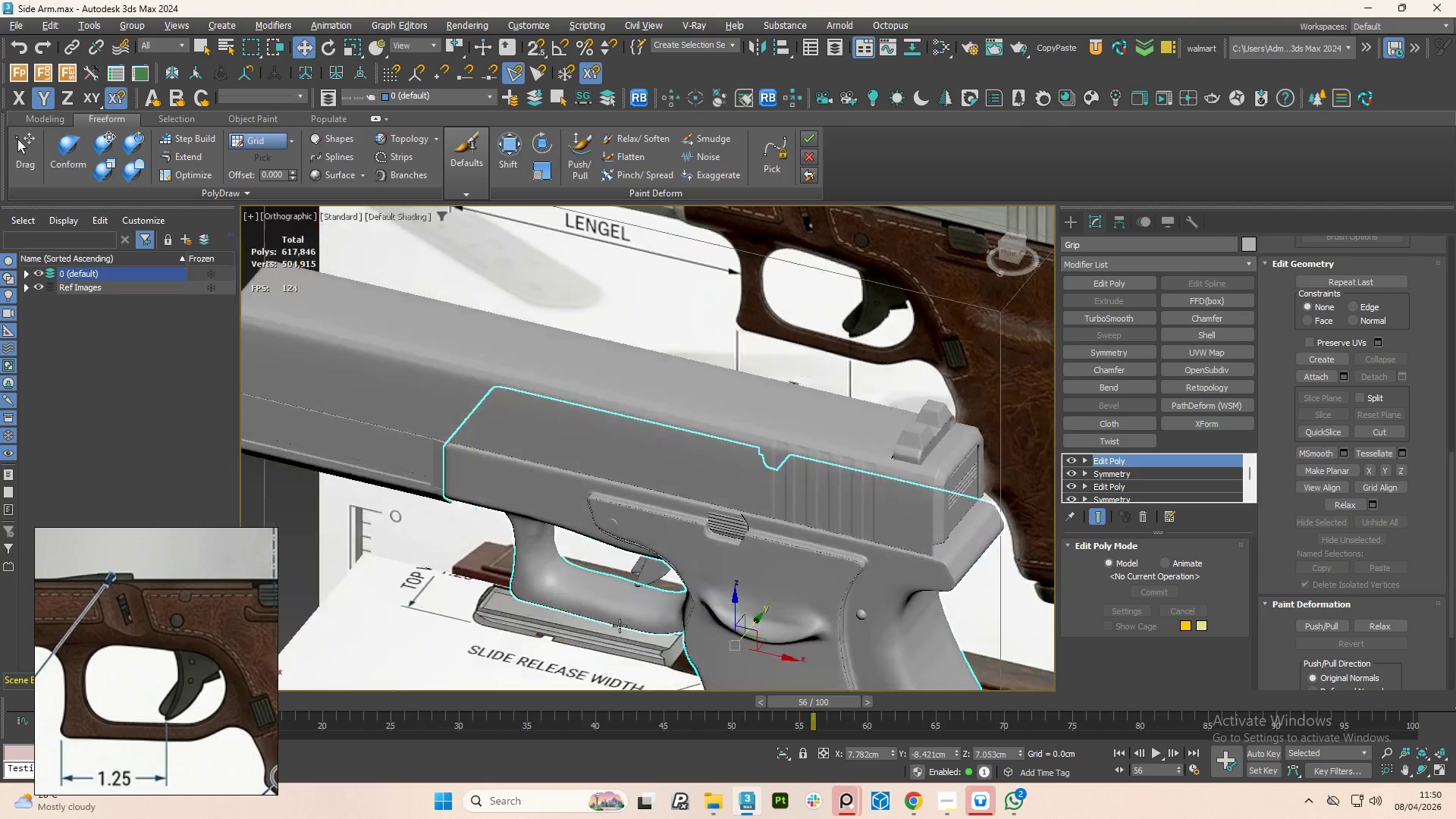 
hold_key(key=AltLeft, duration=1.5)
 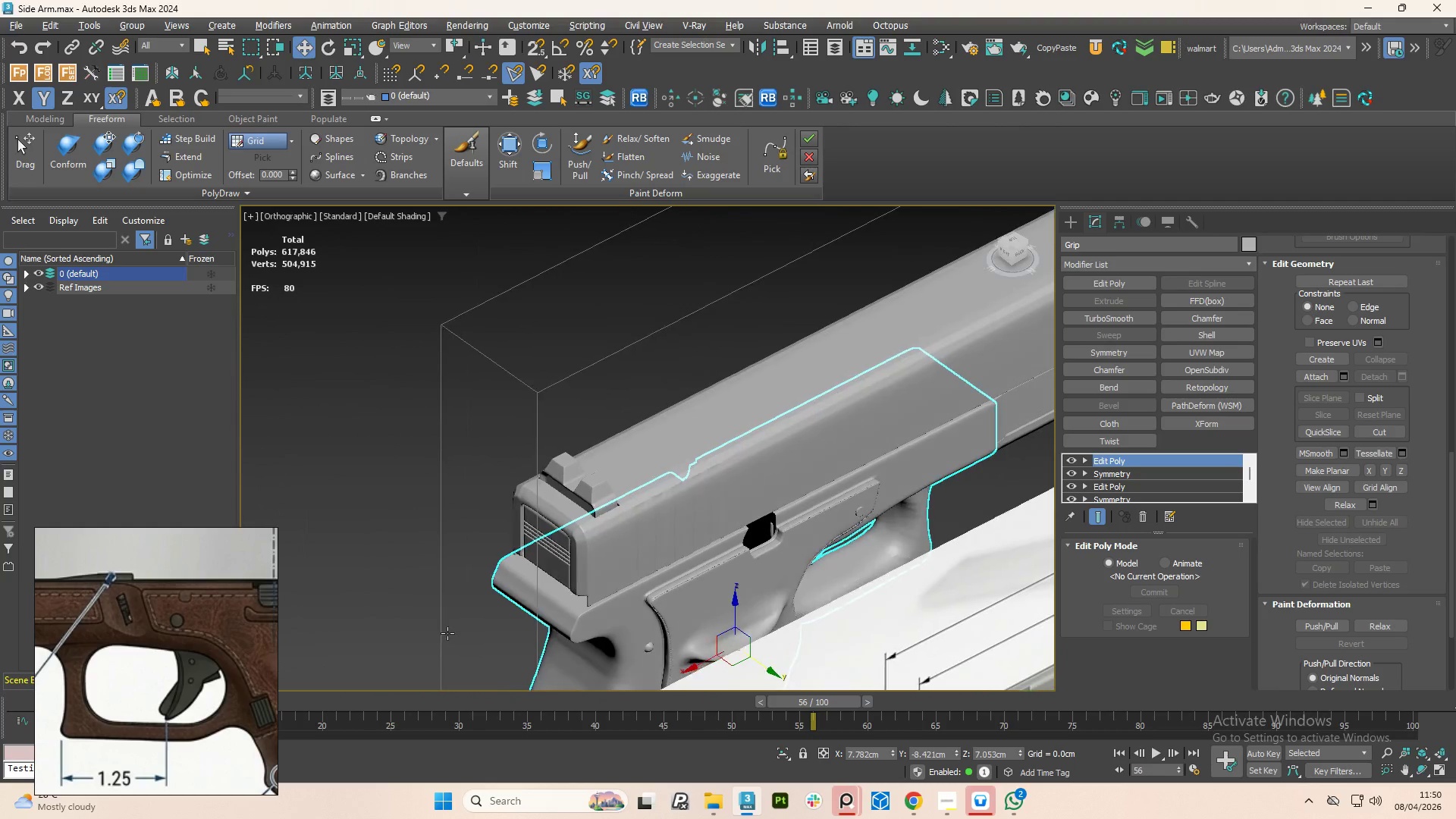 
hold_key(key=AltLeft, duration=1.48)
 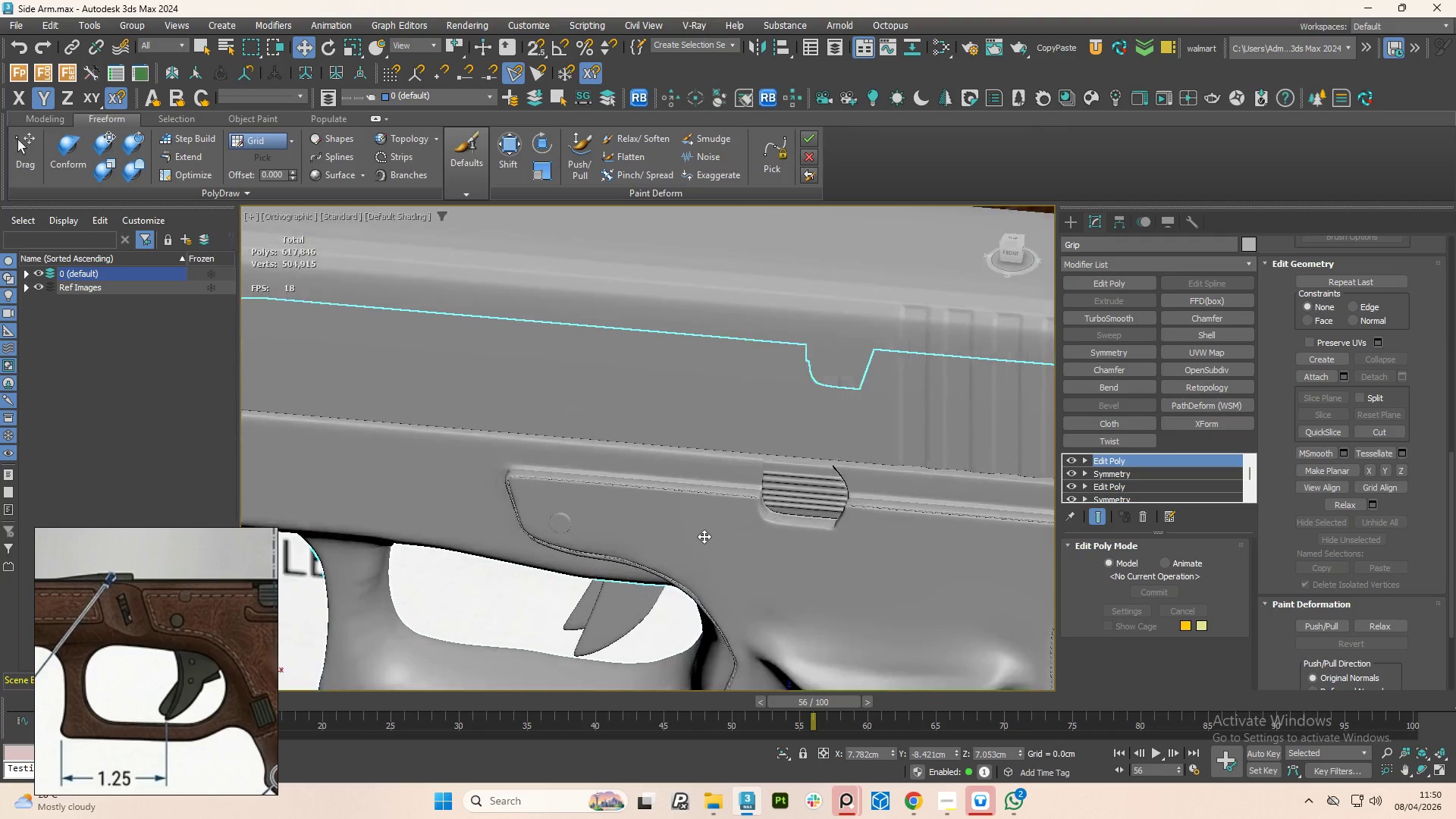 
hold_key(key=AltLeft, duration=1.91)
left_click([875, 468])
 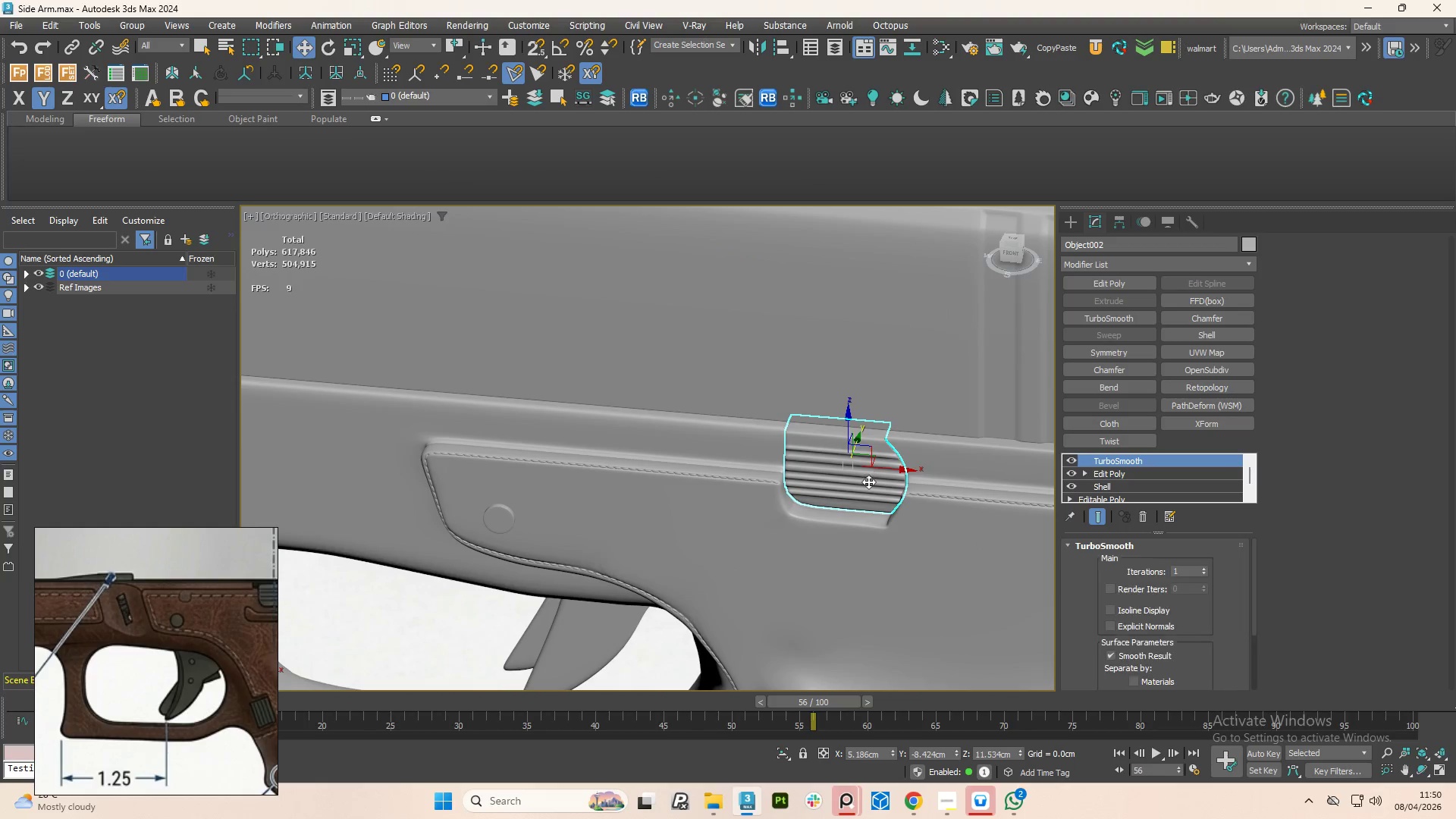 
scroll: coordinate [708, 533], scroll_direction: up, amount: 3.0
 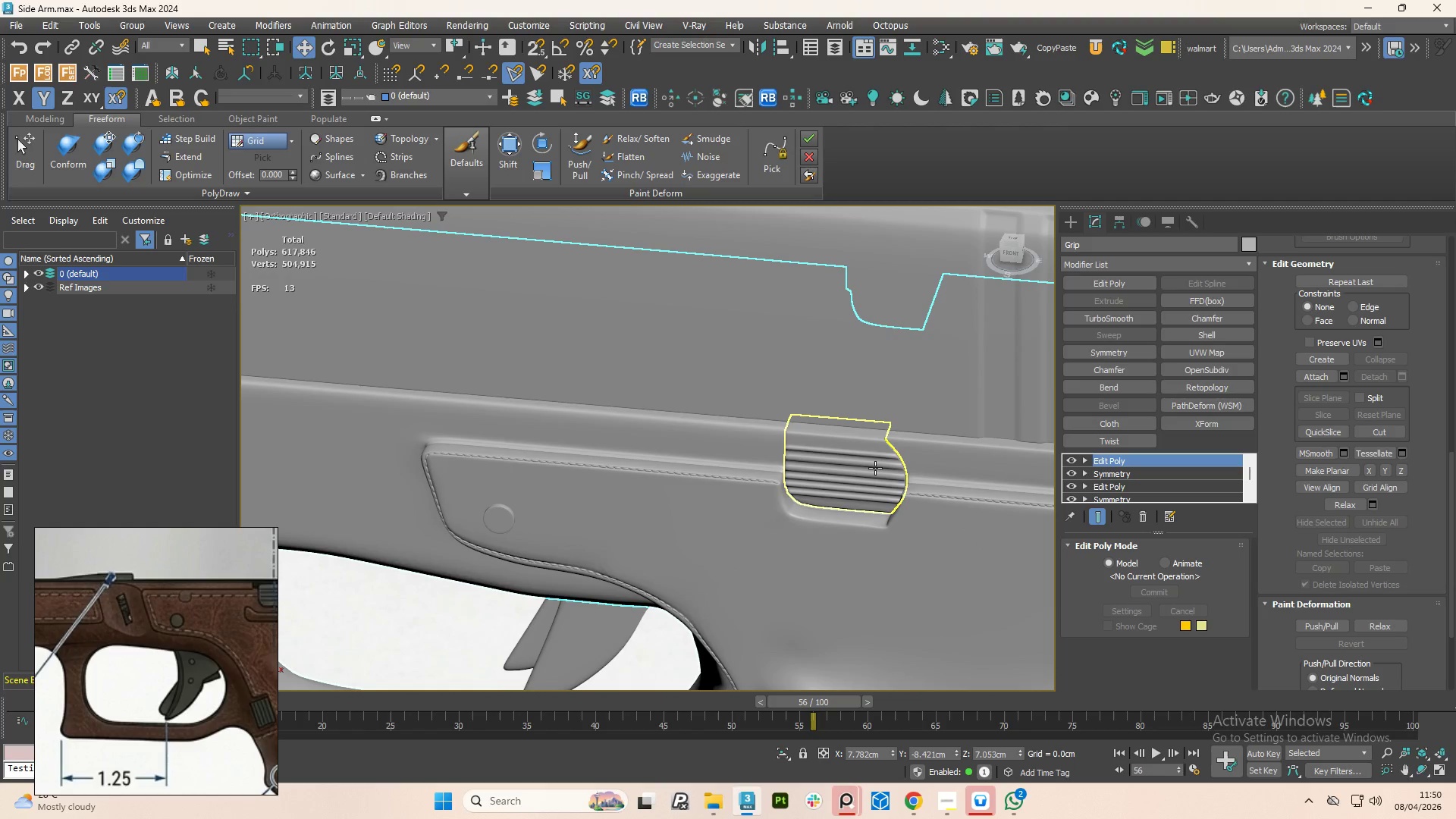 
hold_key(key=AltLeft, duration=0.81)
 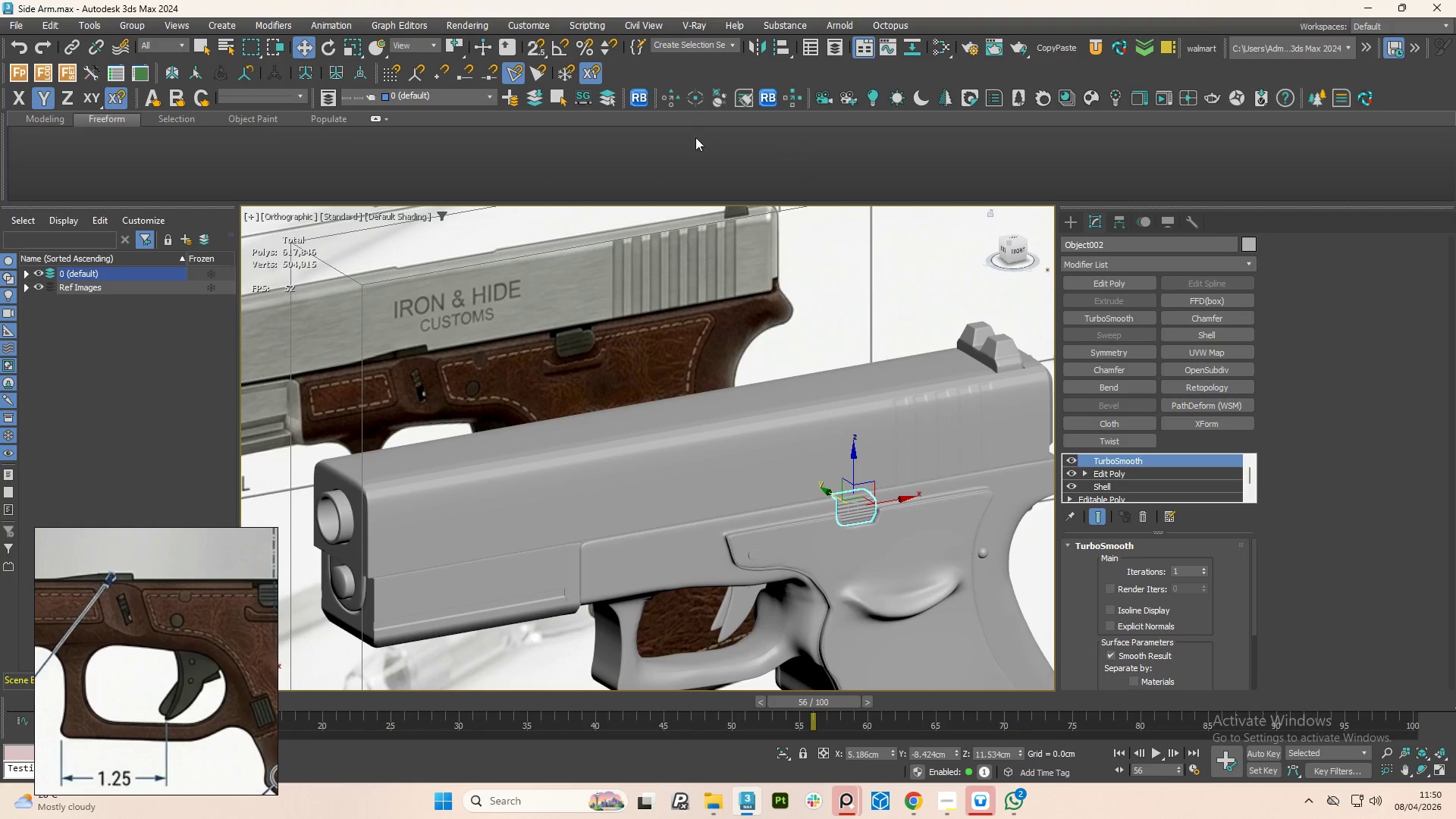 
hold_key(key=AltLeft, duration=16.89)
 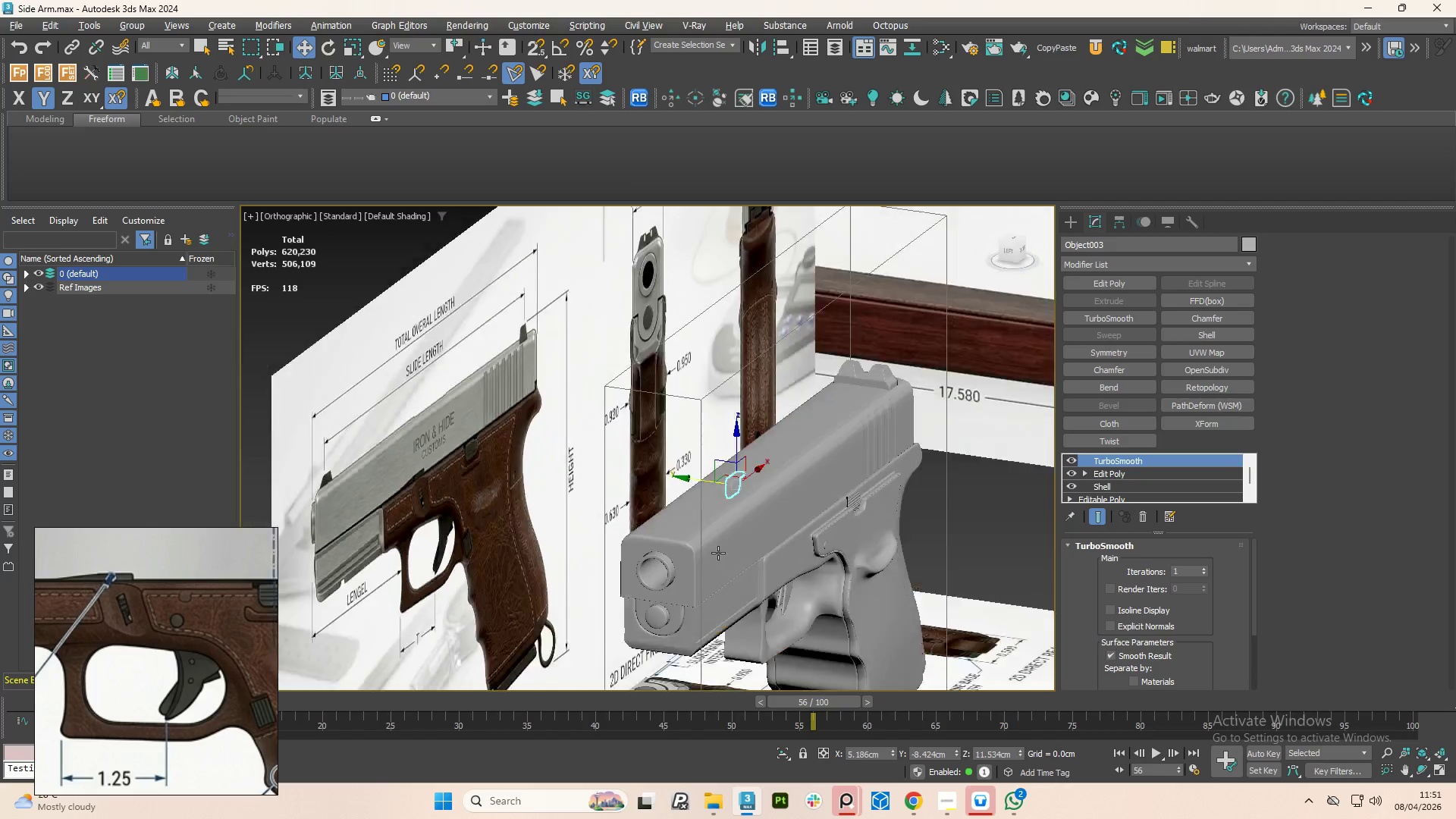 
scroll: coordinate [856, 534], scroll_direction: down, amount: 3.0
 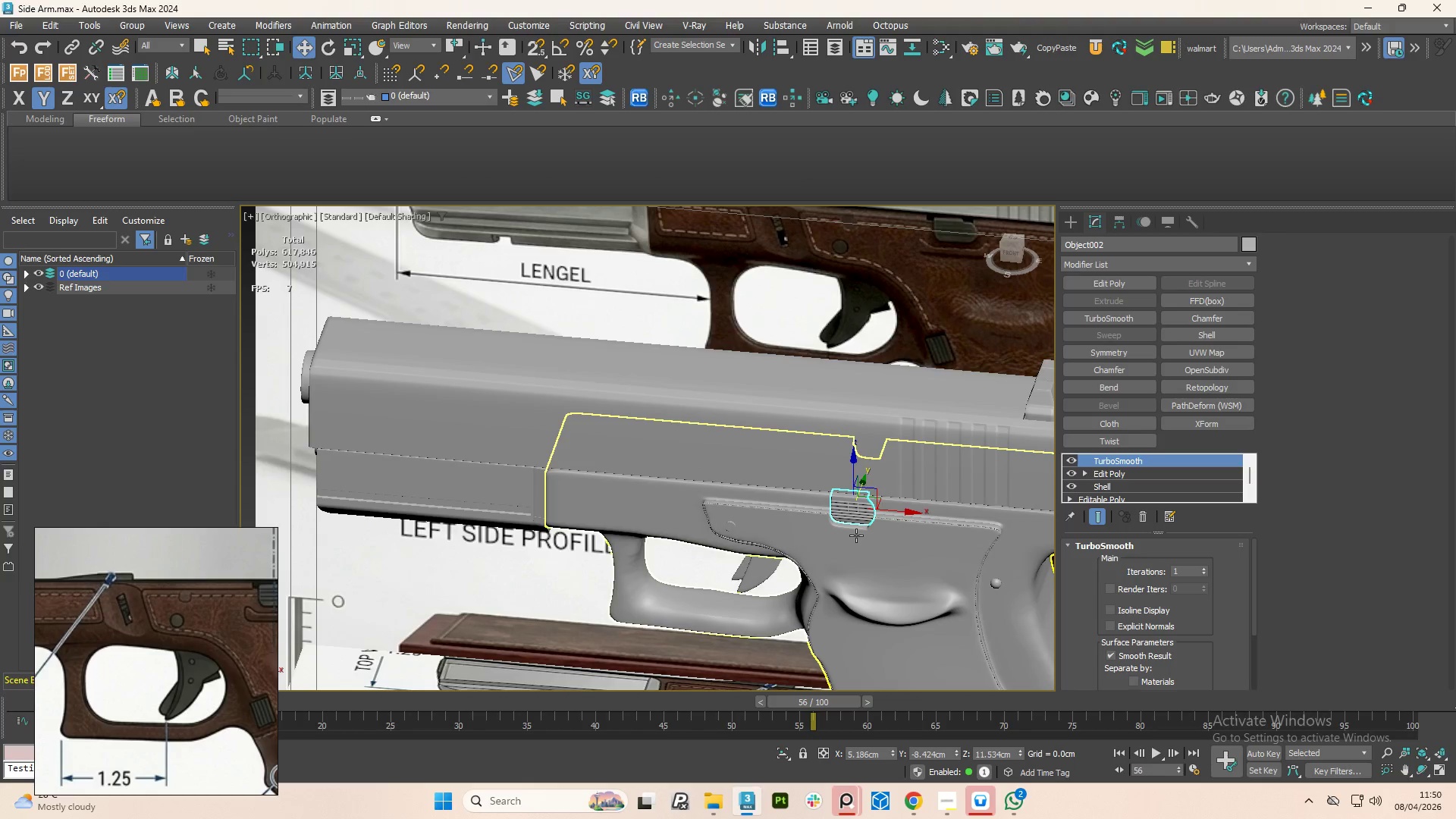 
left_click([757, 49])
 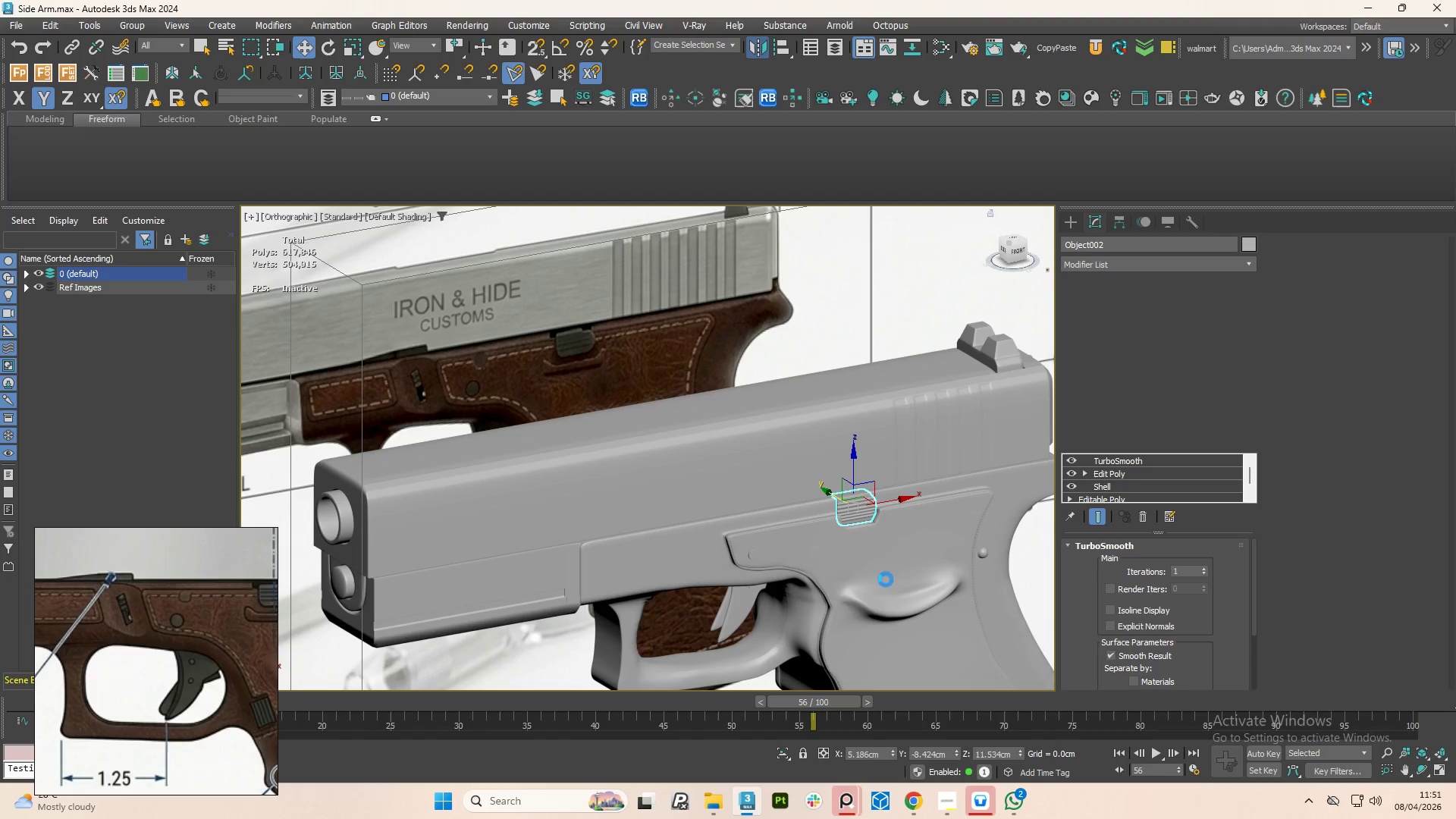 
left_click_drag(start_coordinate=[758, 367], to_coordinate=[648, 83])
 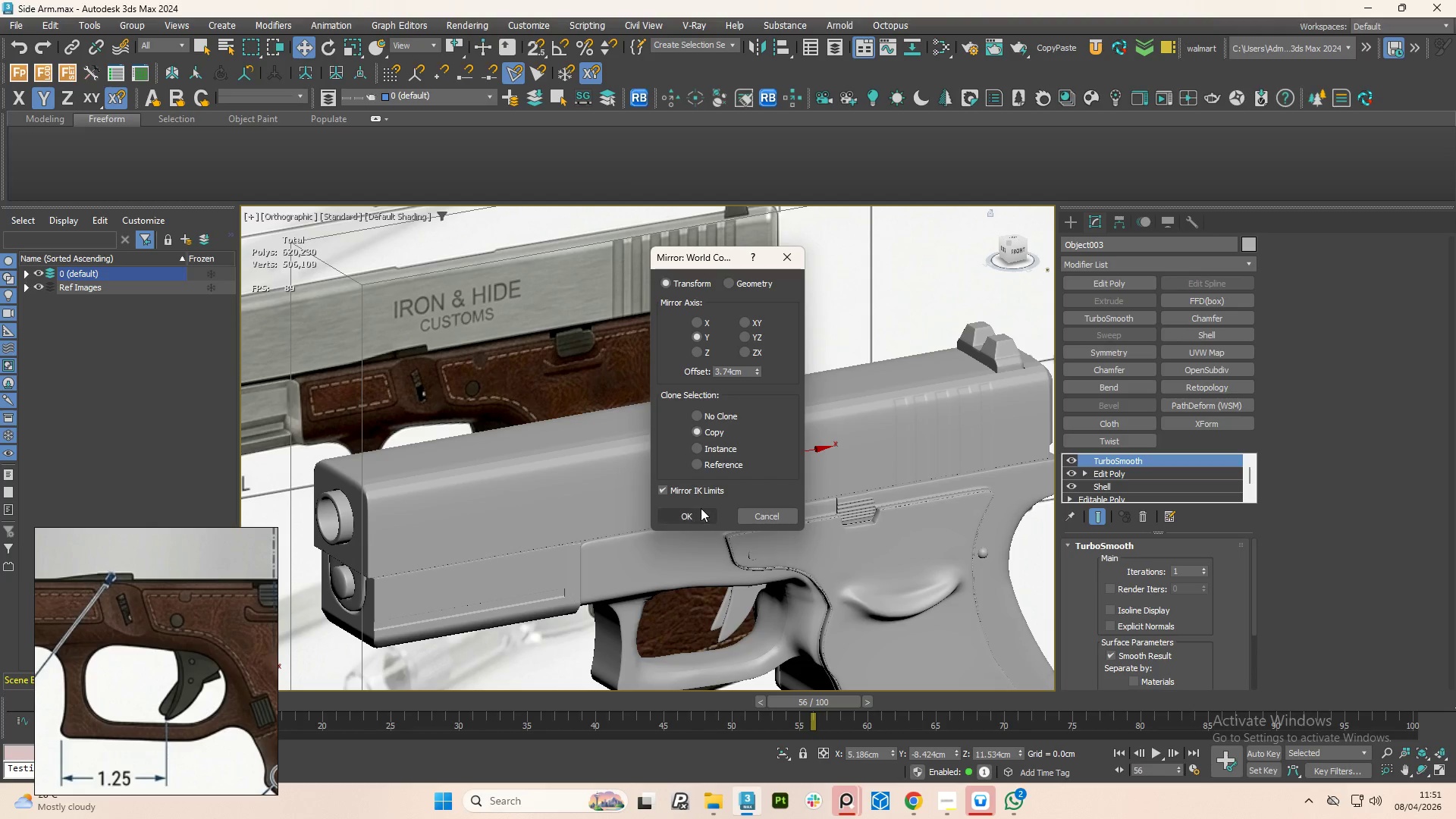 
left_click([695, 514])
 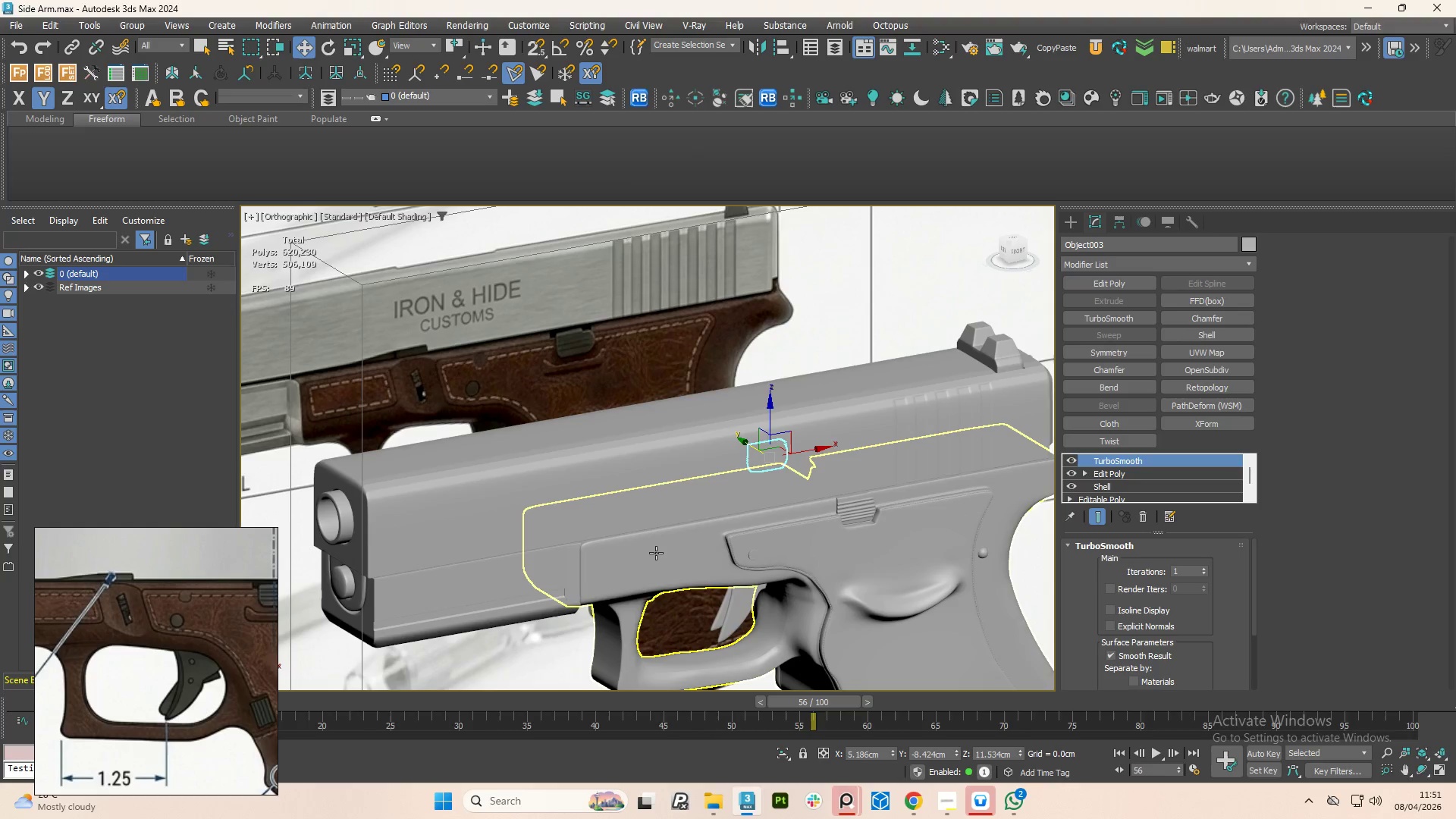 
hold_key(key=AltLeft, duration=1.52)
 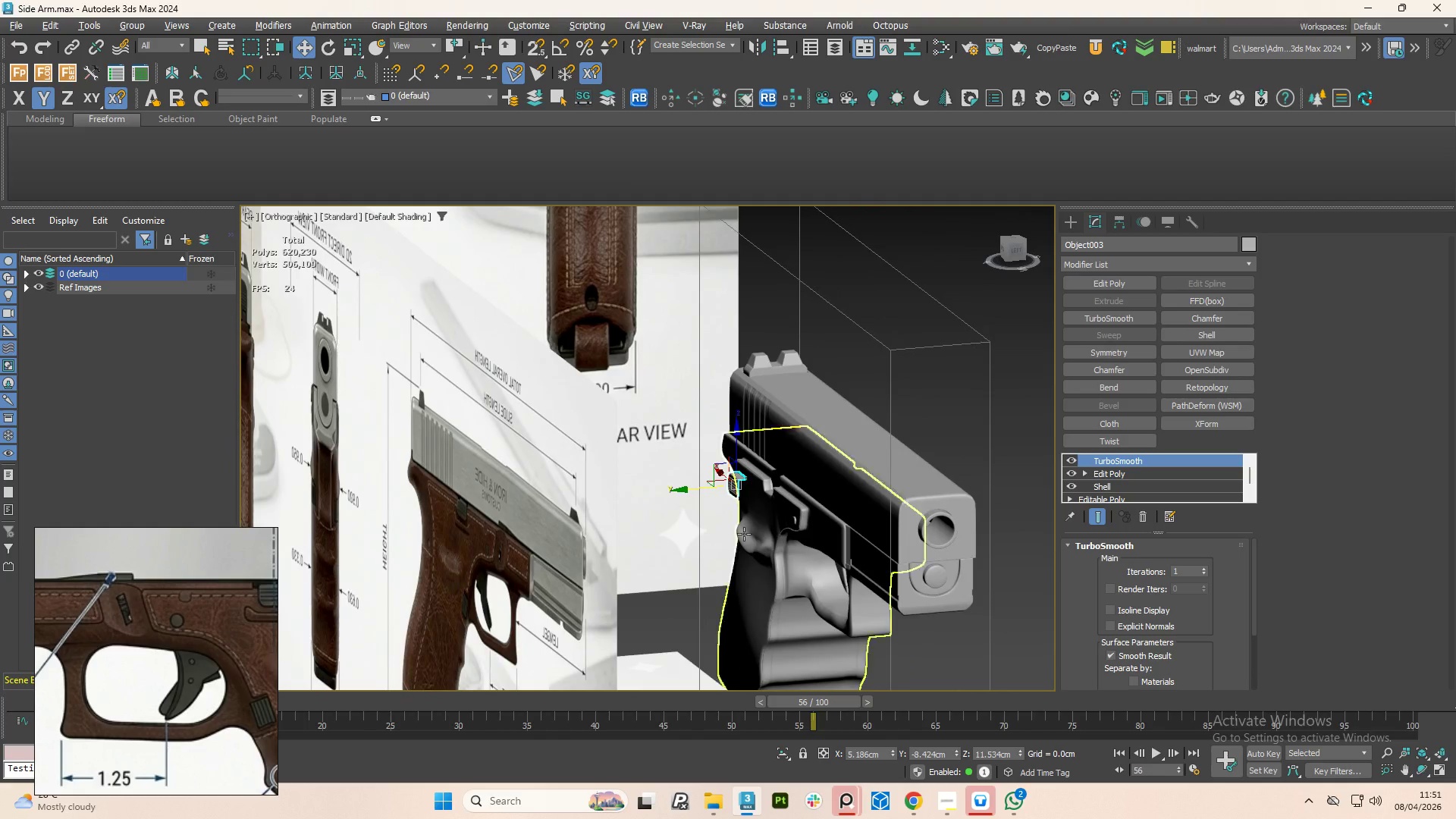 
scroll: coordinate [656, 553], scroll_direction: down, amount: 1.0
 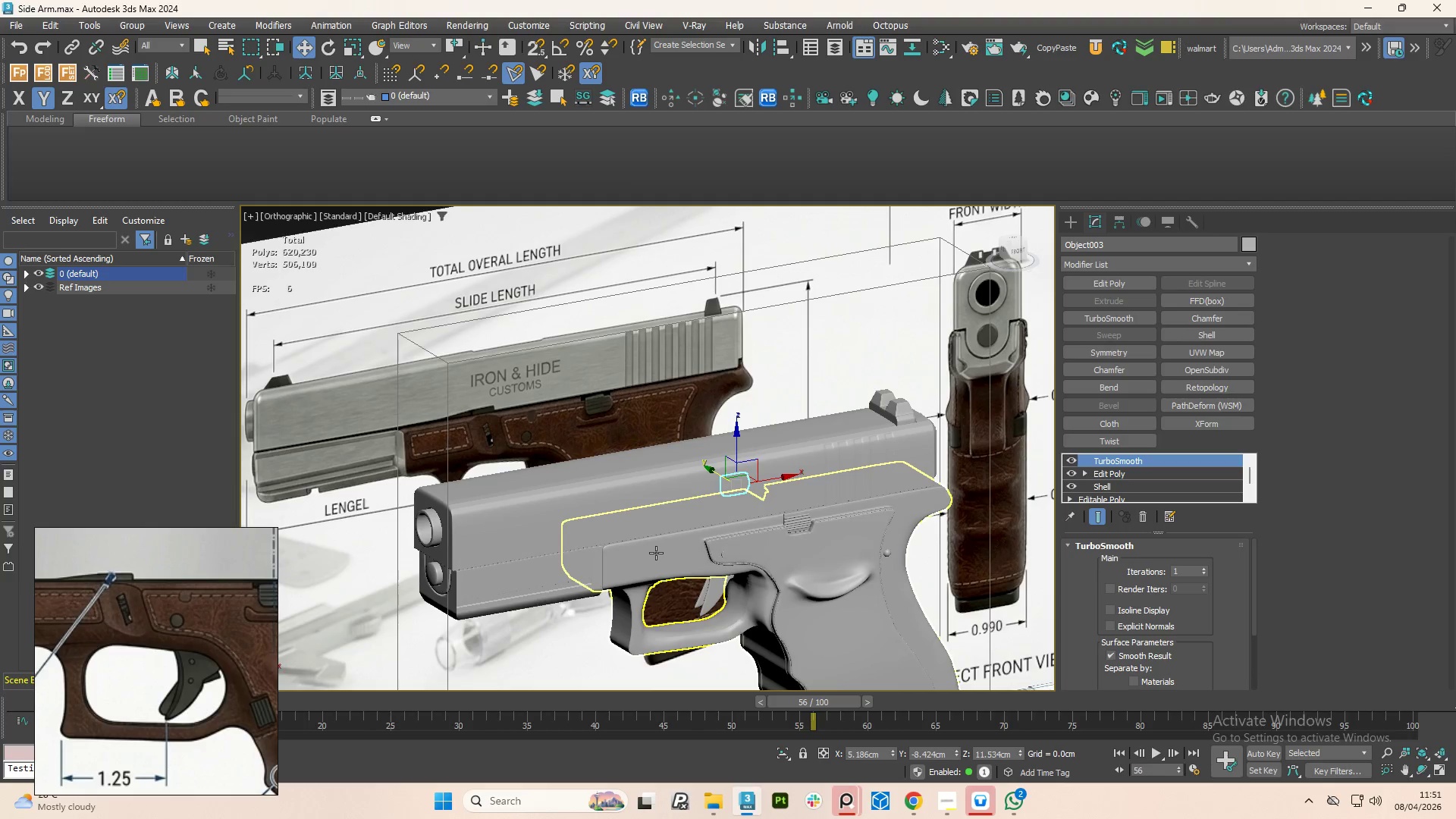 
hold_key(key=AltLeft, duration=0.5)
 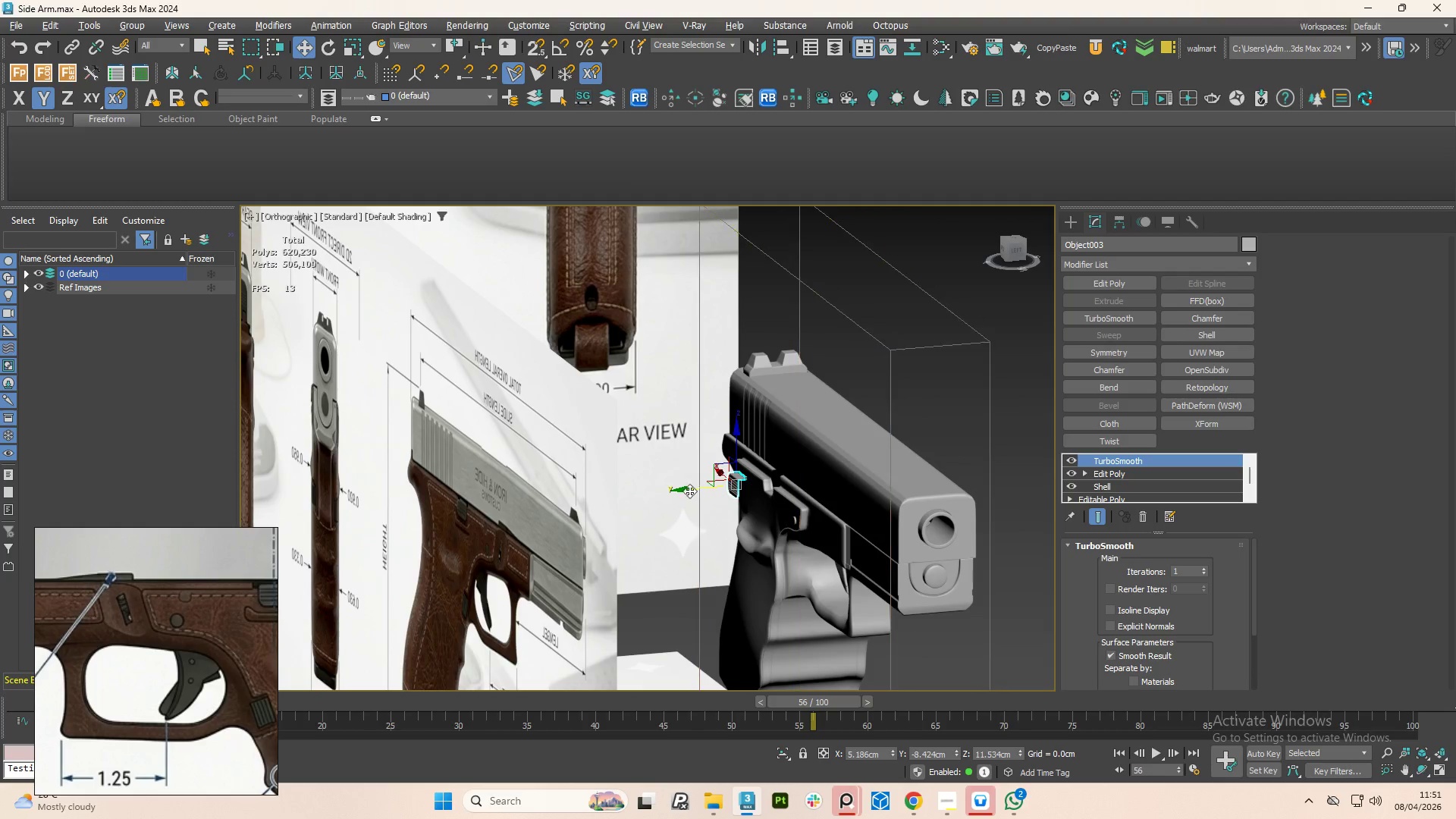 
hold_key(key=AltLeft, duration=14.33)
left_click_drag(start_coordinate=[682, 488], to_coordinate=[717, 484])
 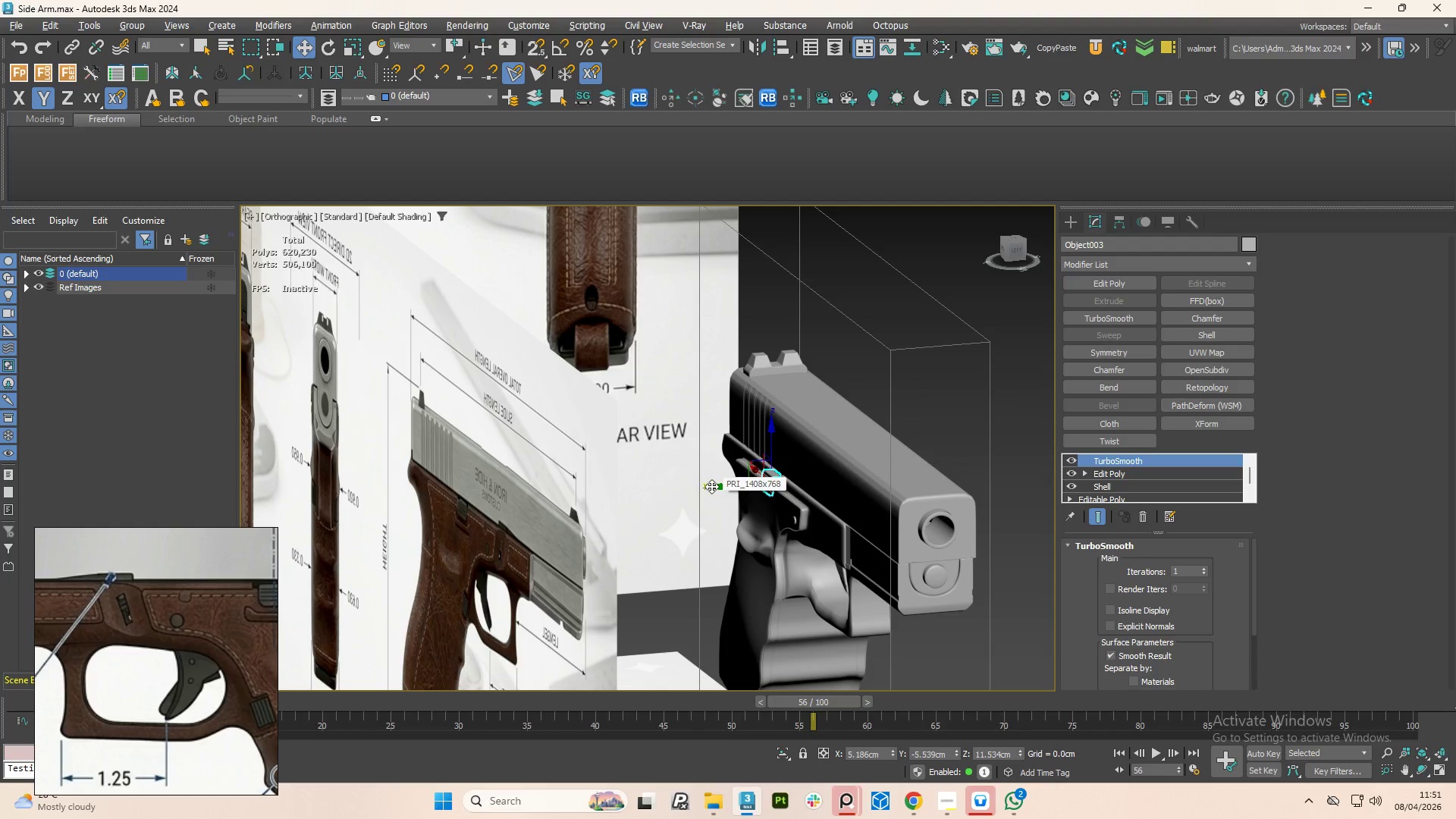 
scroll: coordinate [722, 529], scroll_direction: up, amount: 5.0
 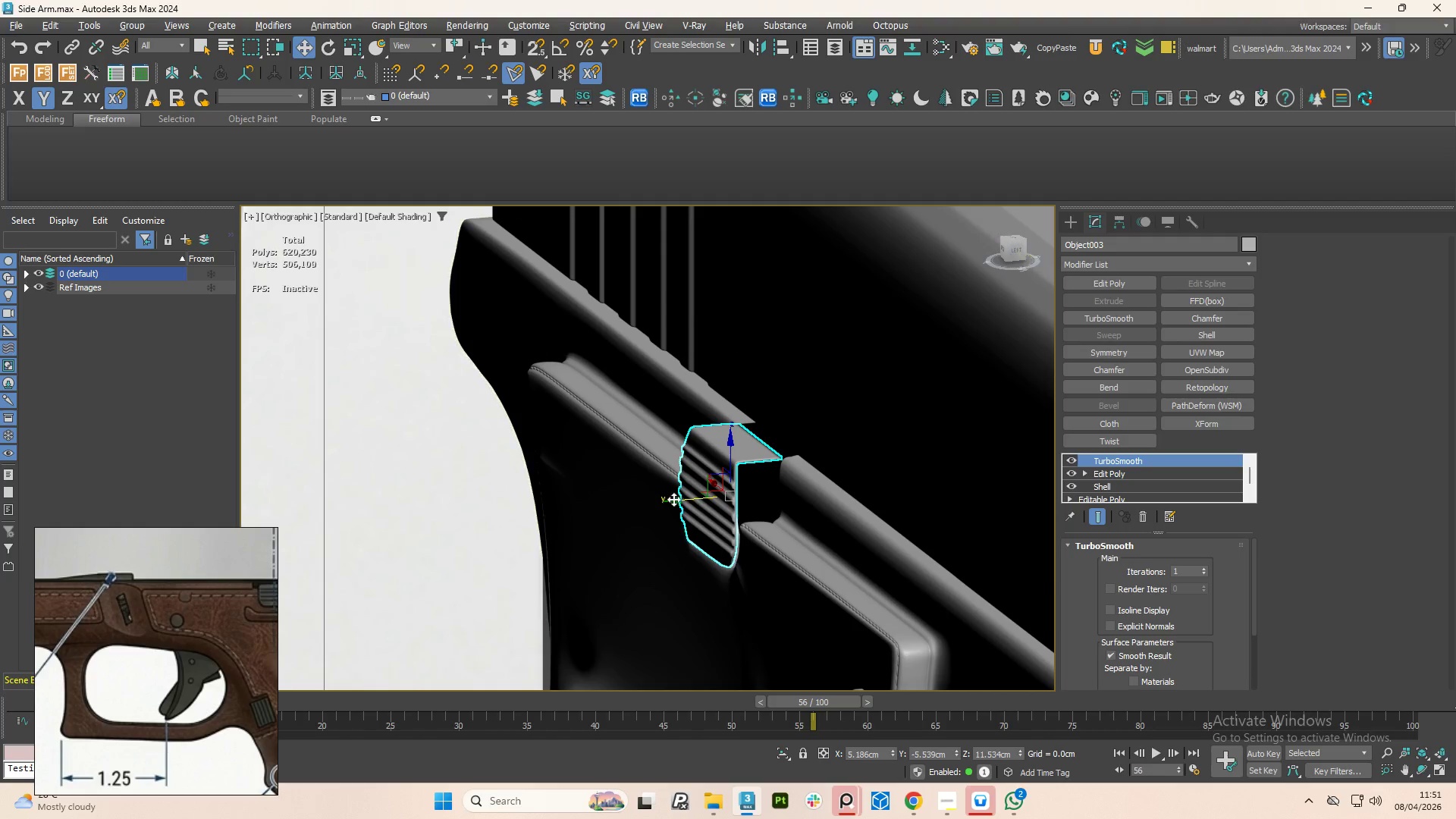 
left_click_drag(start_coordinate=[676, 500], to_coordinate=[729, 486])
 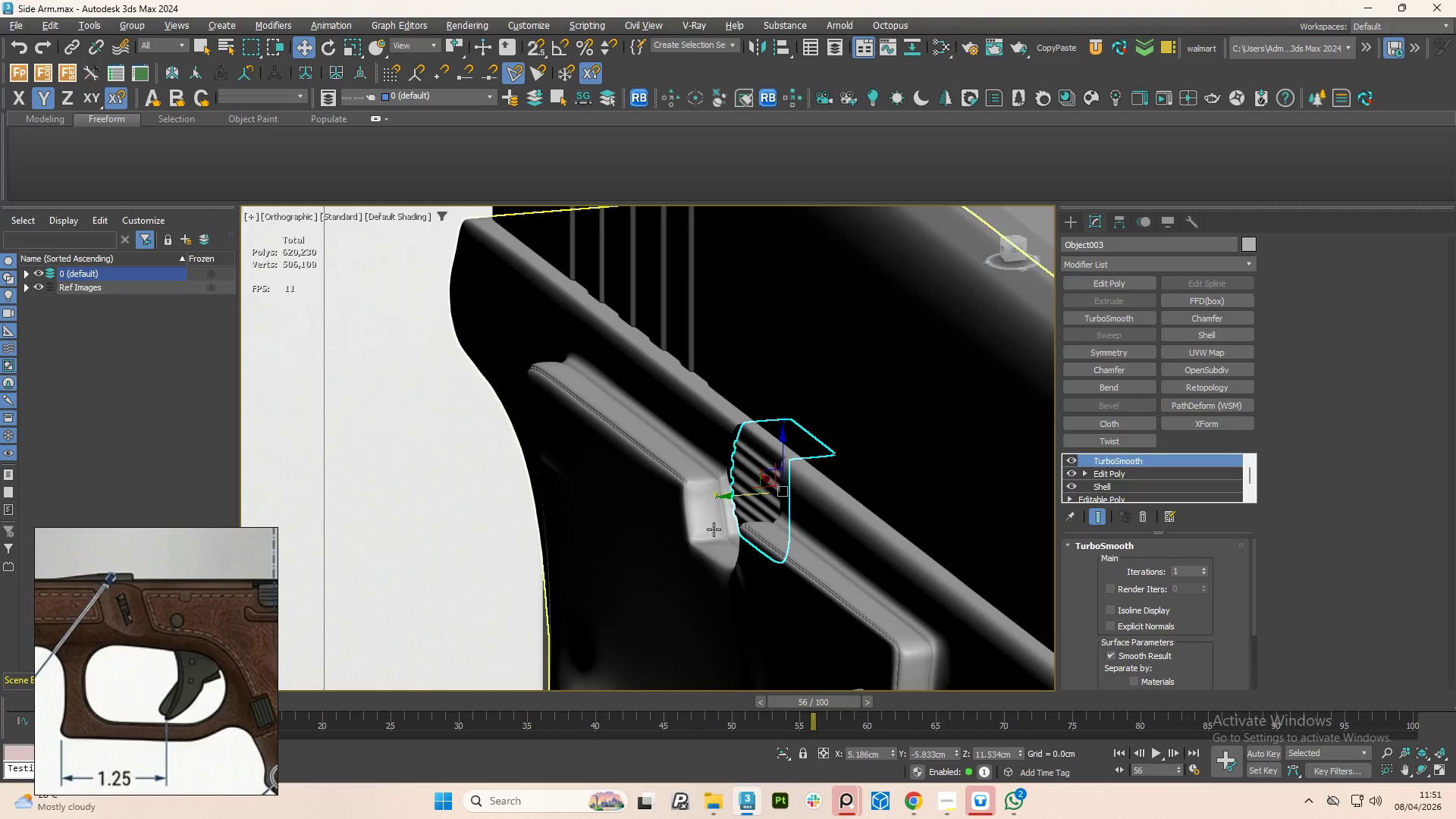 
hold_key(key=AltLeft, duration=1.5)
 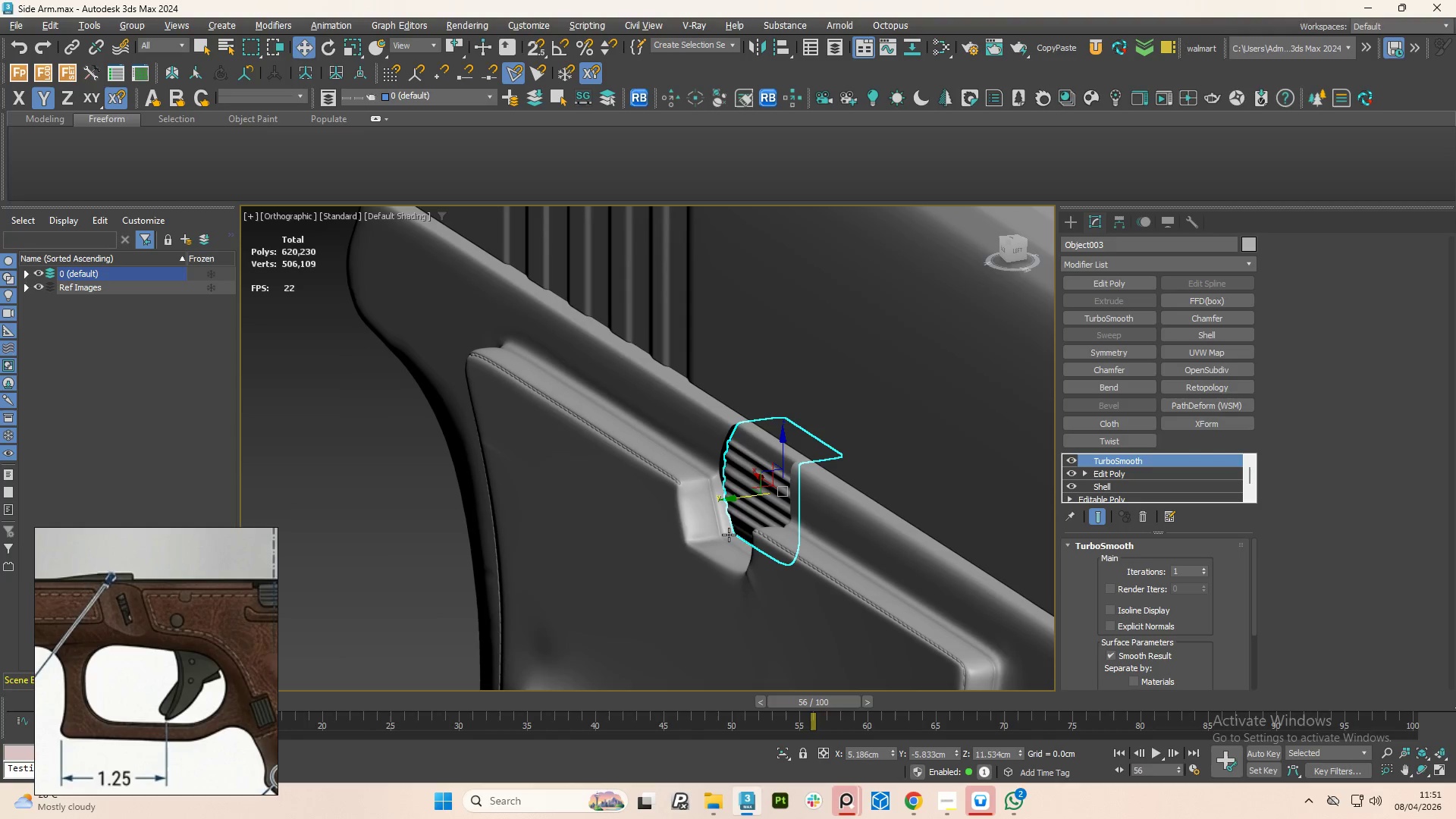 
hold_key(key=AltLeft, duration=0.52)
 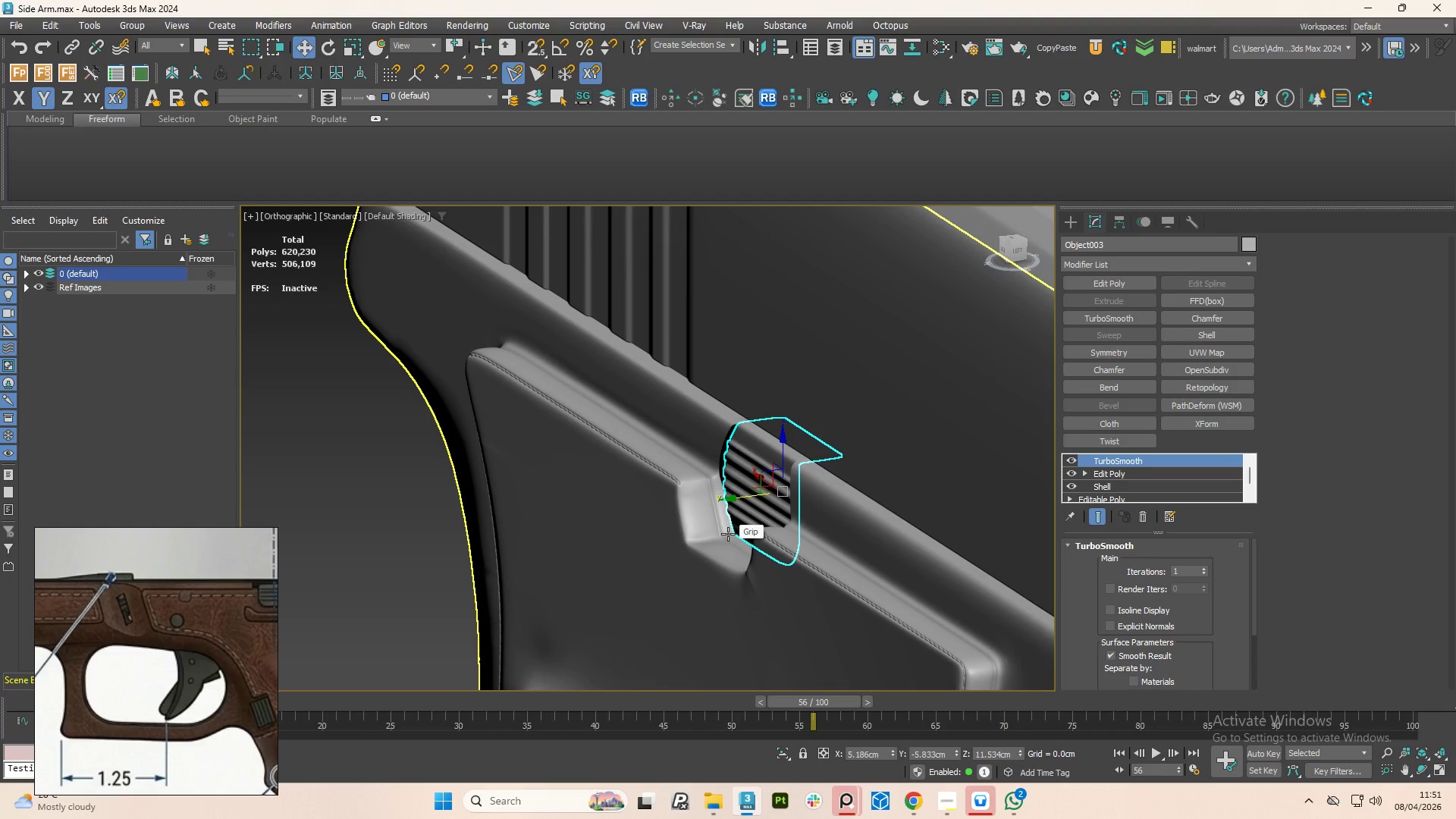 
hold_key(key=AltLeft, duration=1.51)
 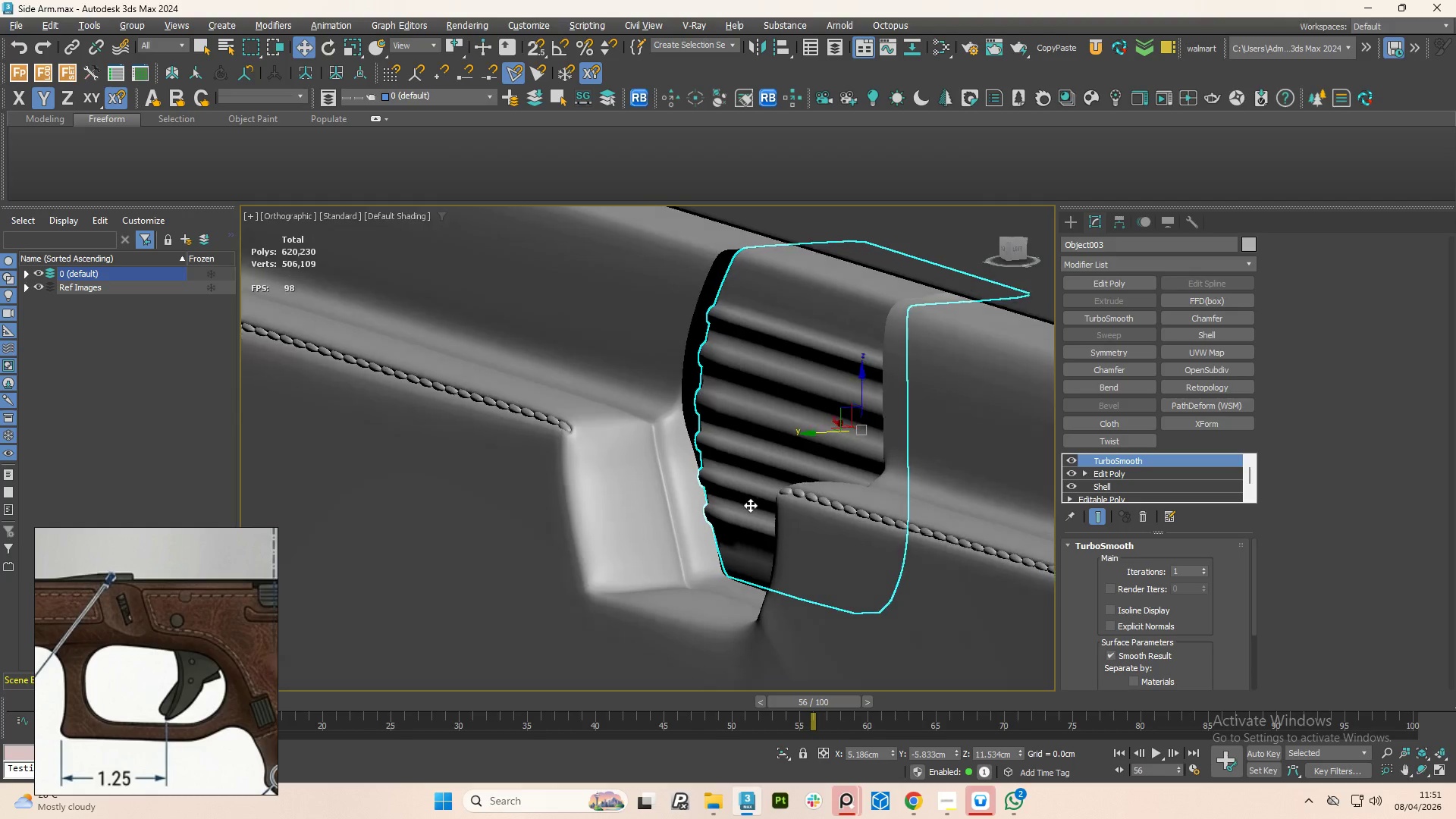 
scroll: coordinate [739, 526], scroll_direction: up, amount: 3.0
 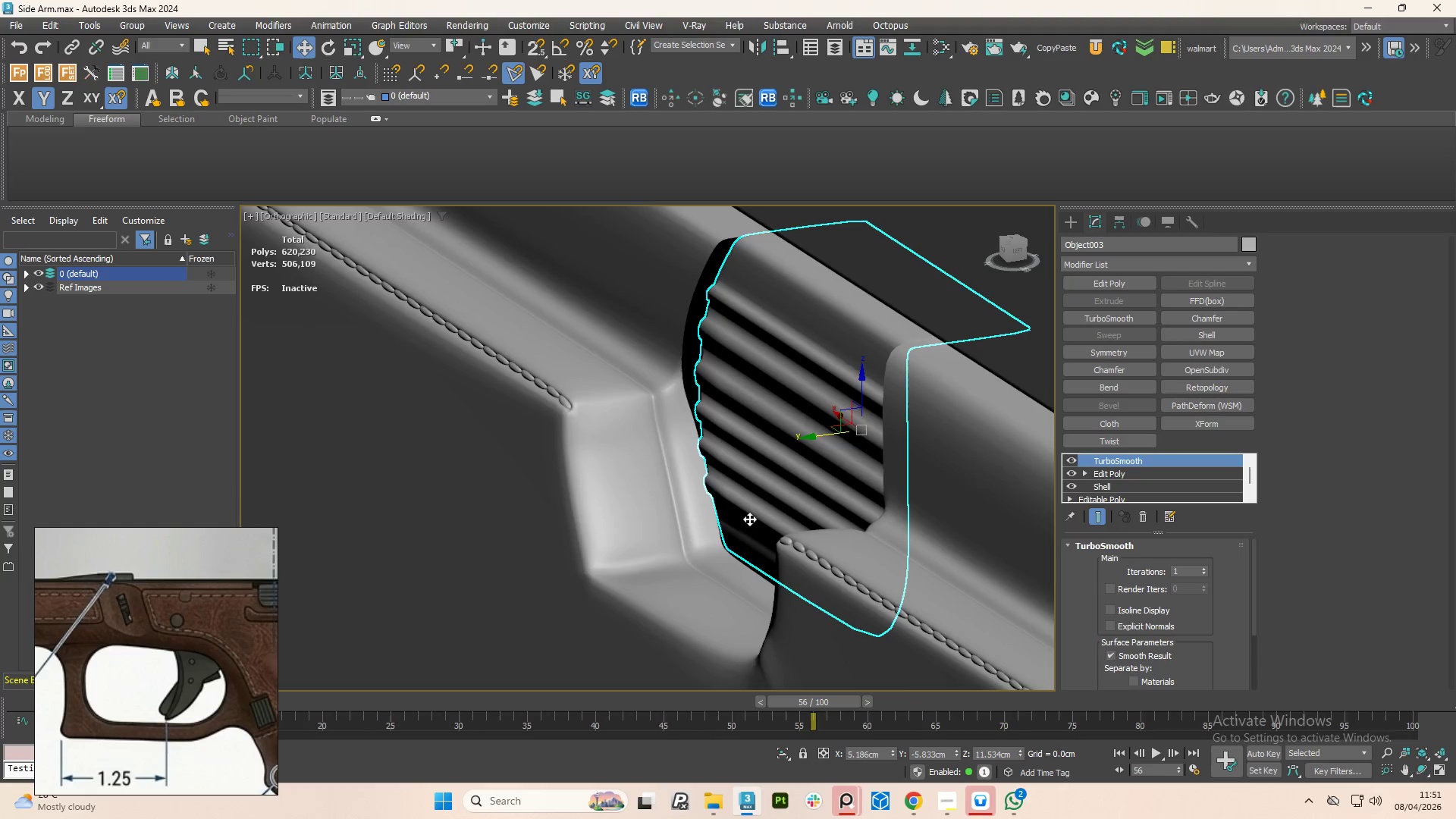 
hold_key(key=AltLeft, duration=0.61)
 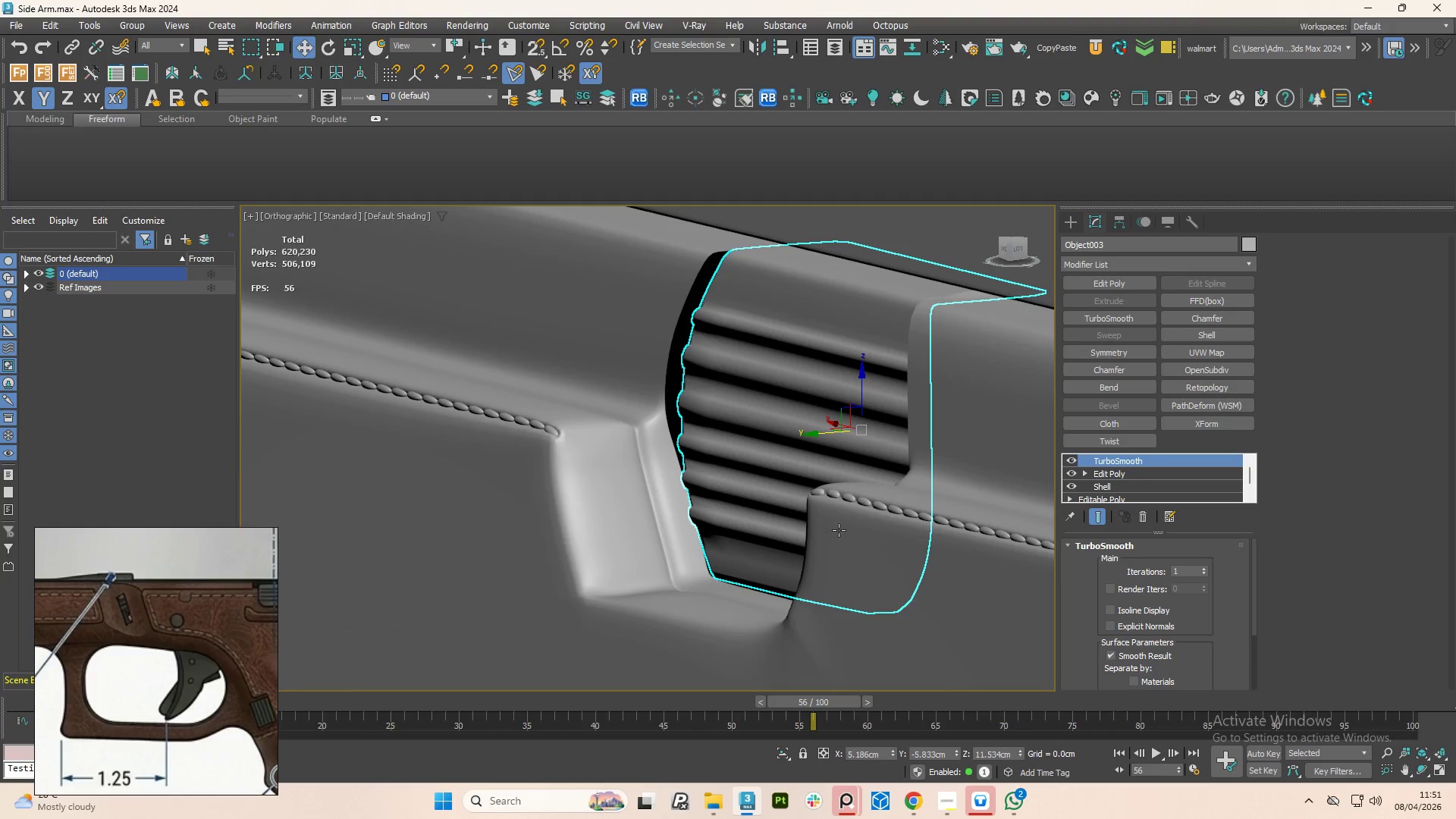 
hold_key(key=ControlLeft, duration=1.51)
 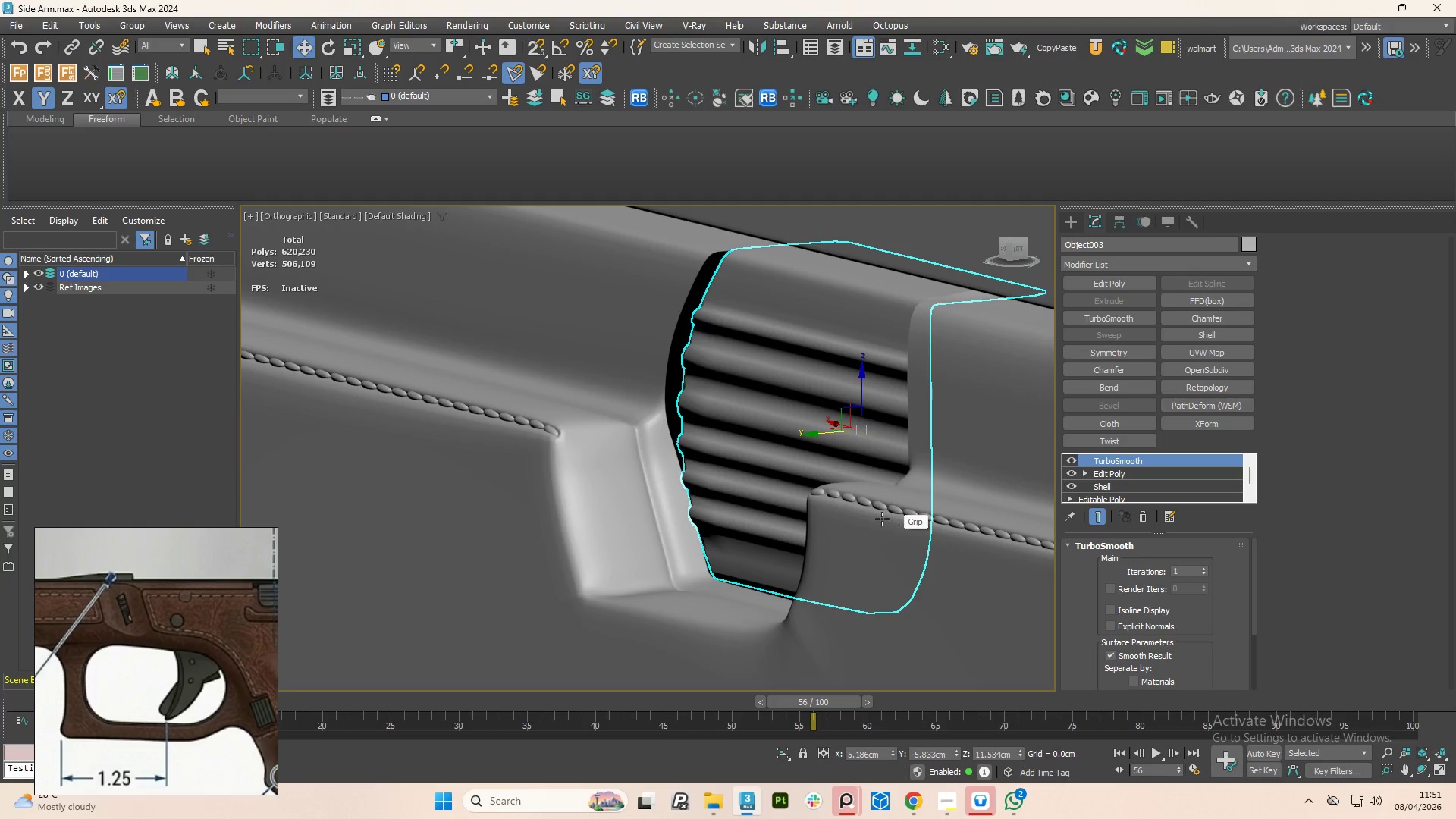 
key(Control+ControlLeft)
 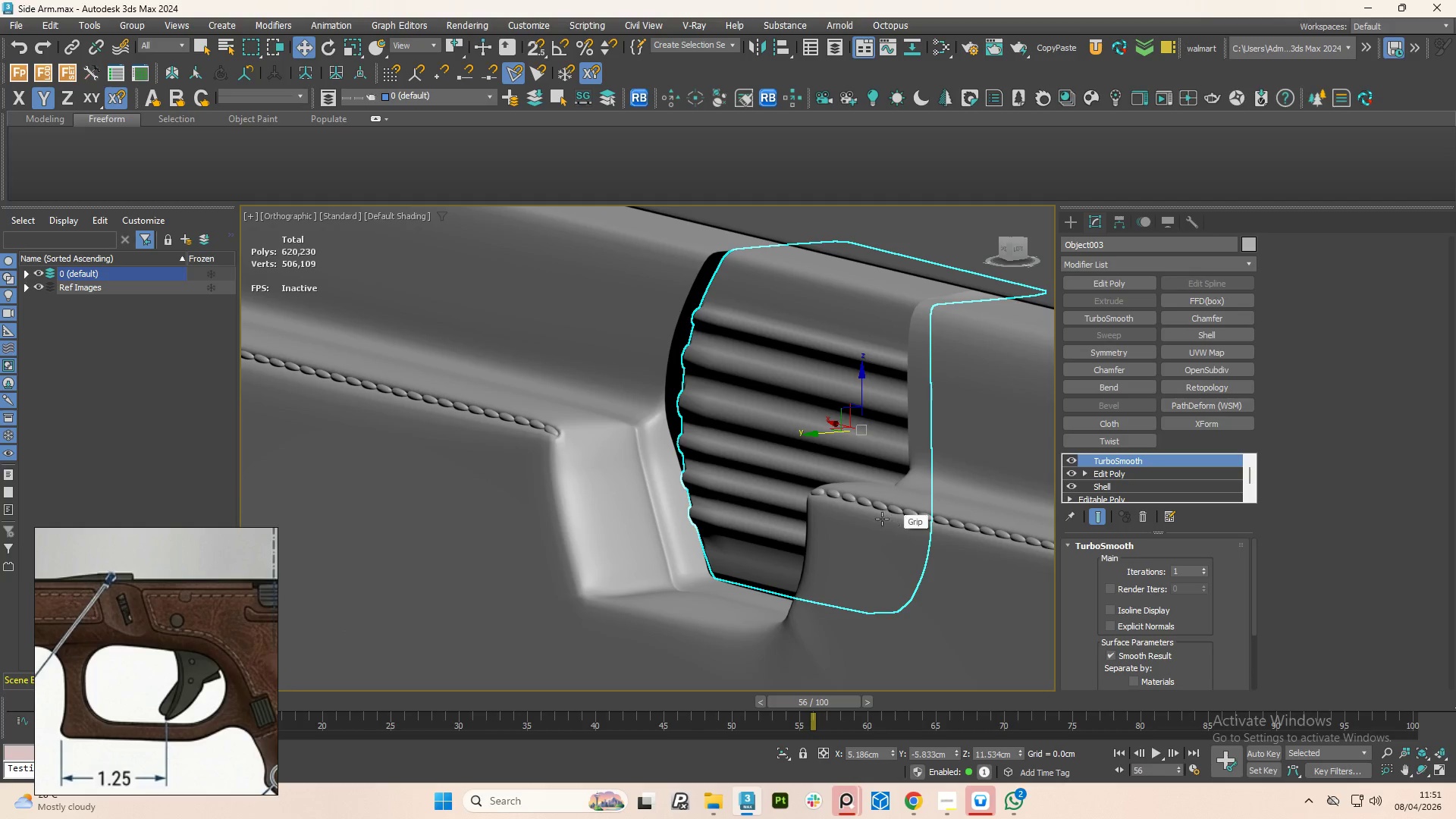 
key(Control+ControlLeft)
 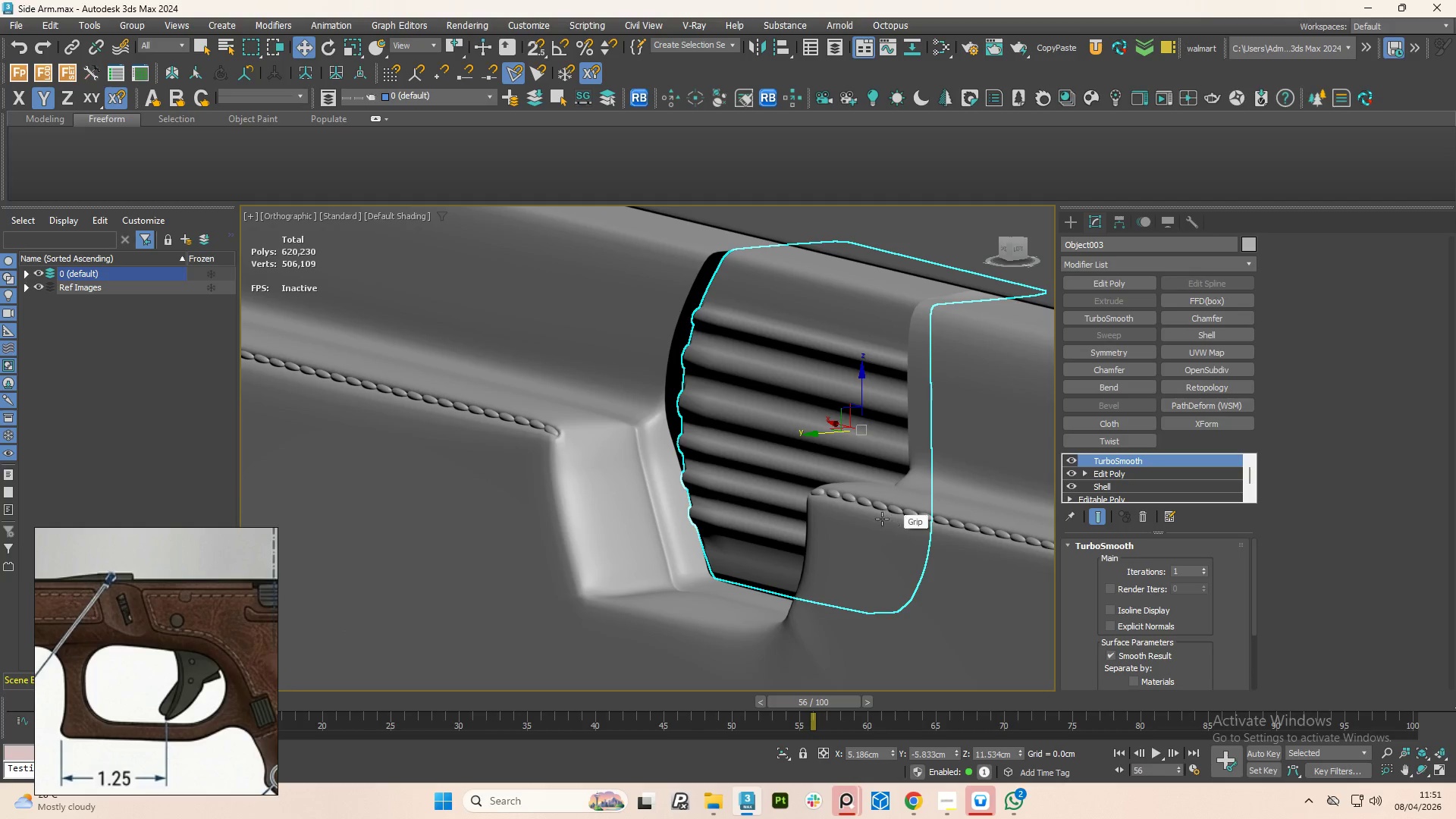 
key(Control+ControlLeft)
 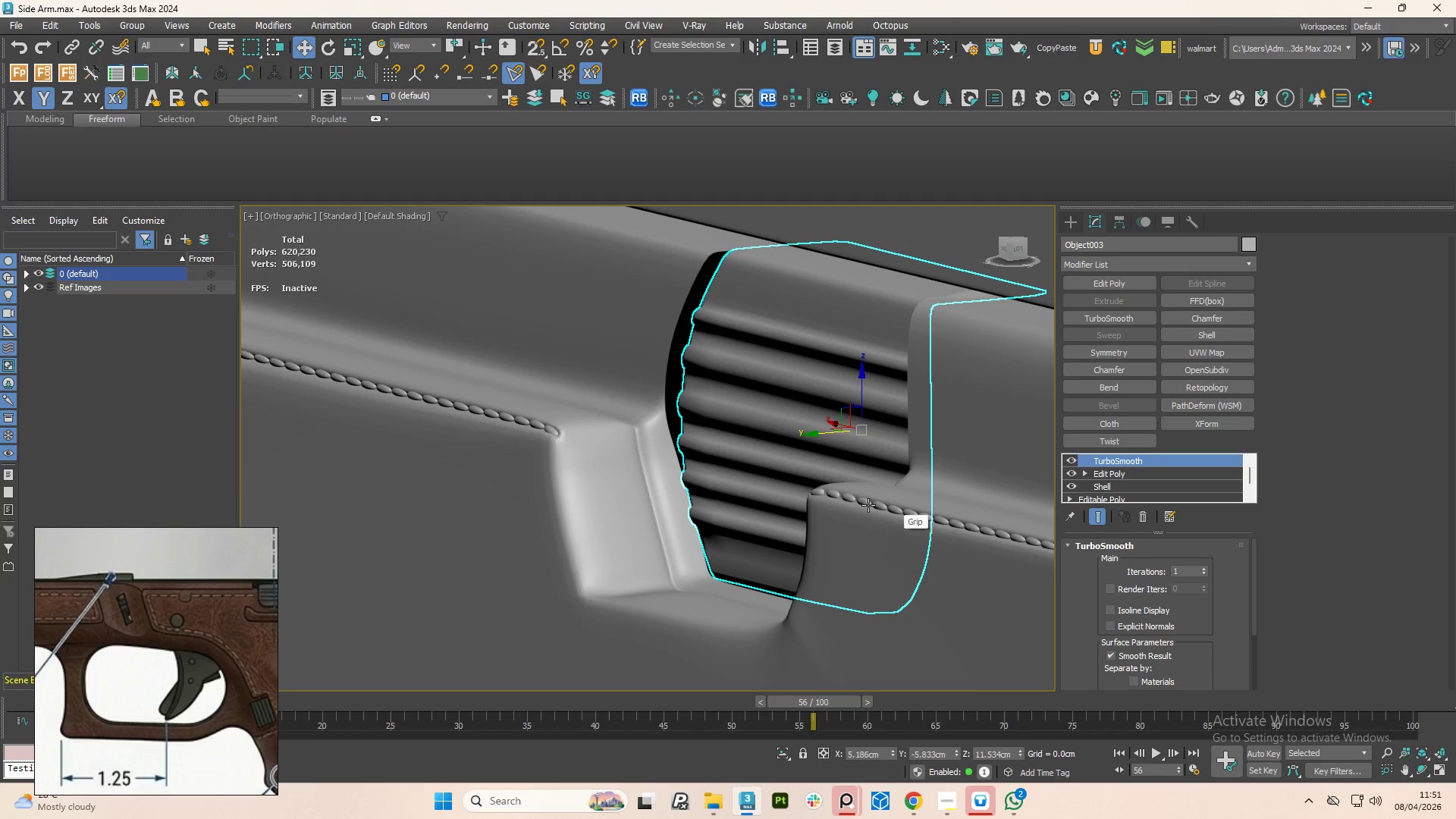 
key(Control+ControlLeft)
 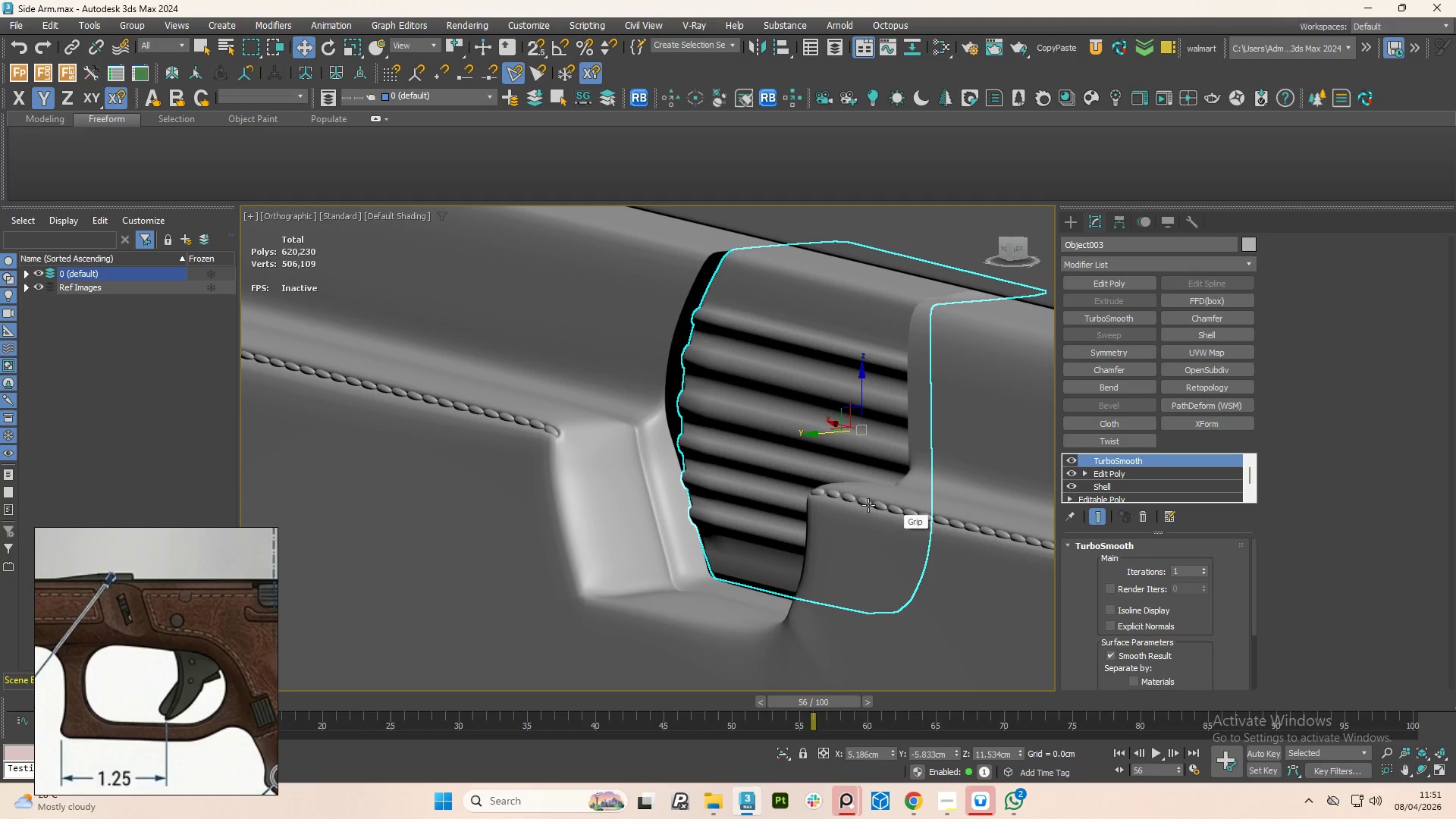 
key(Control+ControlLeft)
 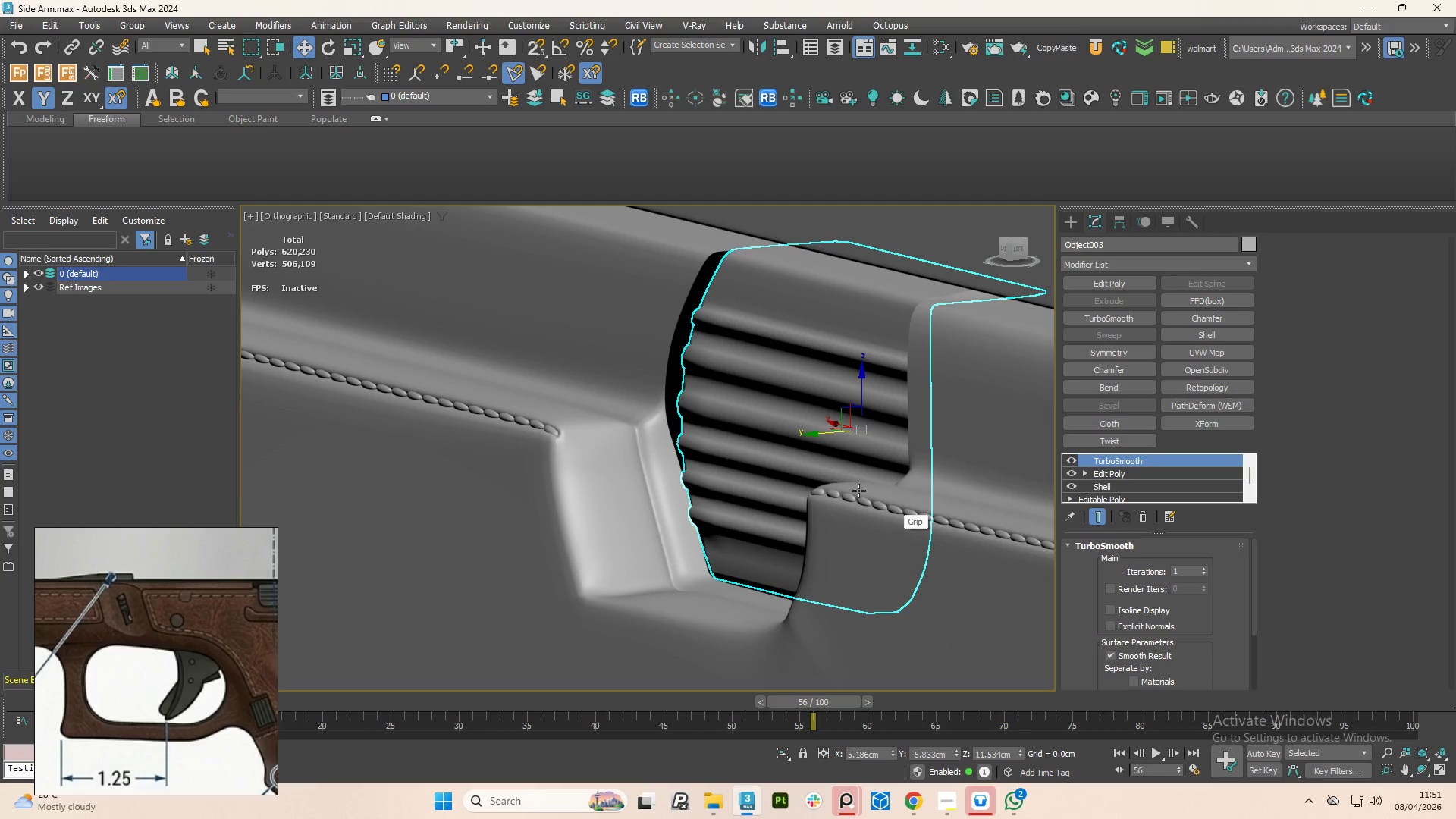 
key(Control+ControlLeft)
 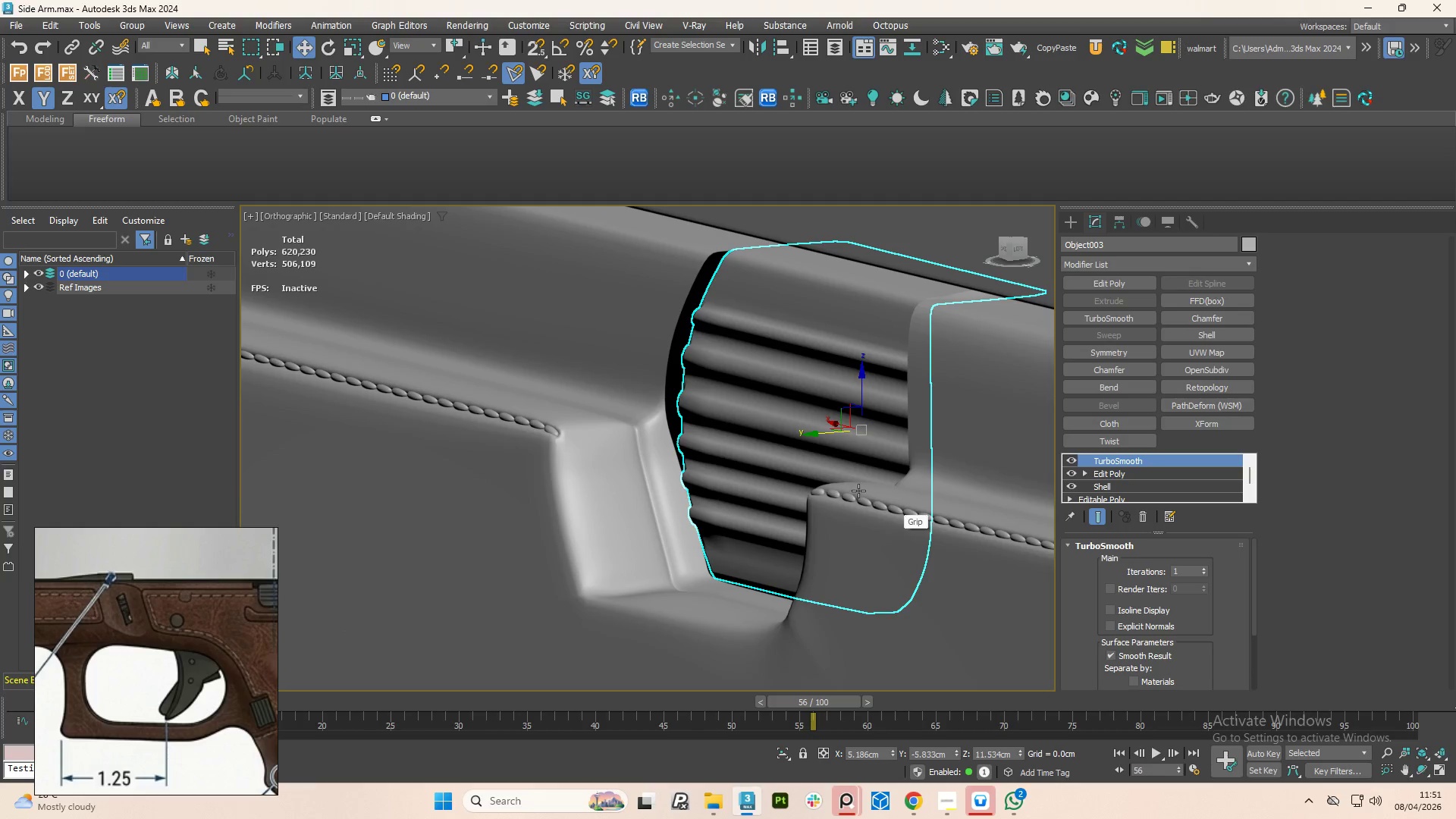 
key(Control+ControlLeft)
 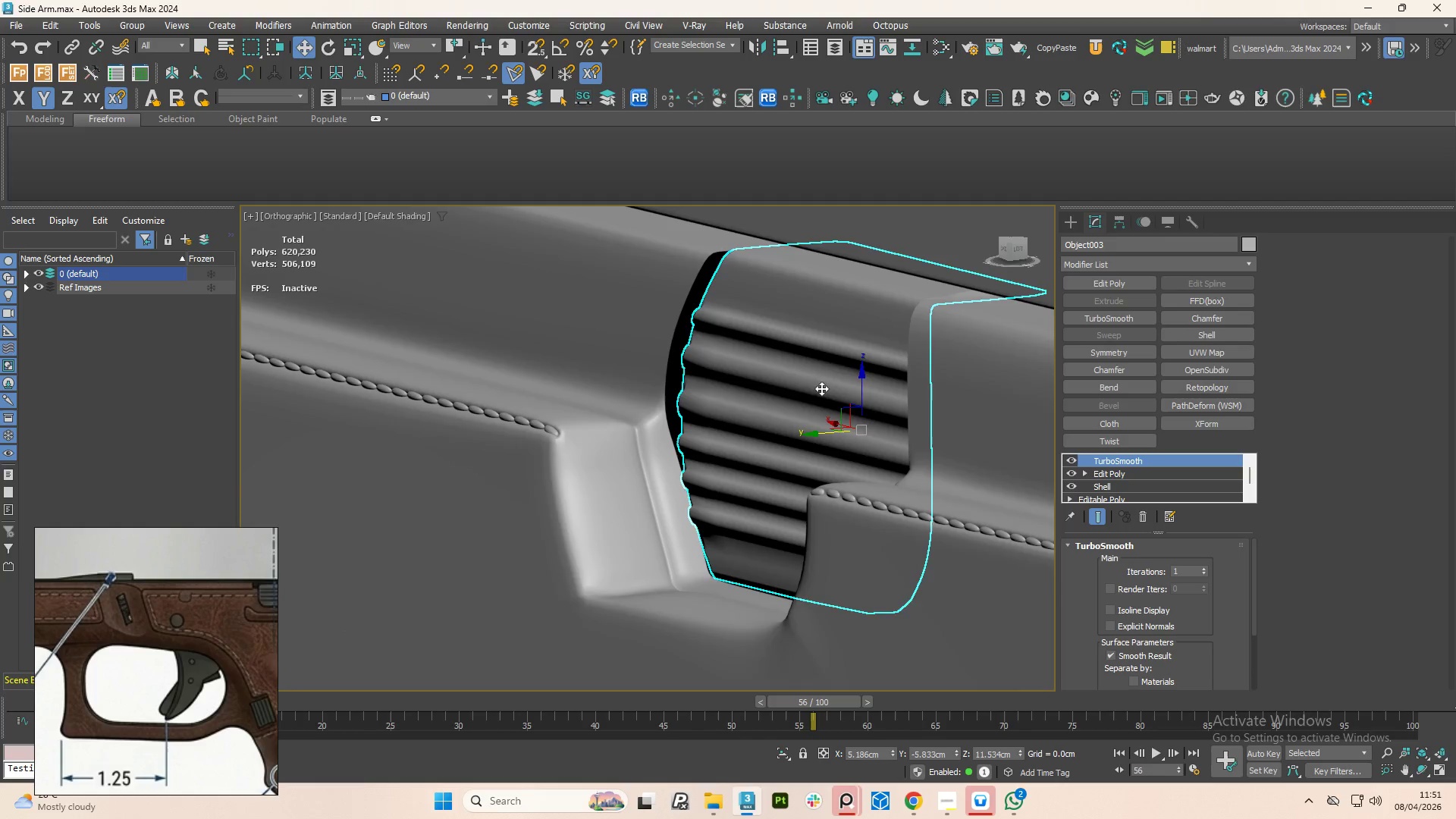 
left_click_drag(start_coordinate=[841, 432], to_coordinate=[815, 444])
 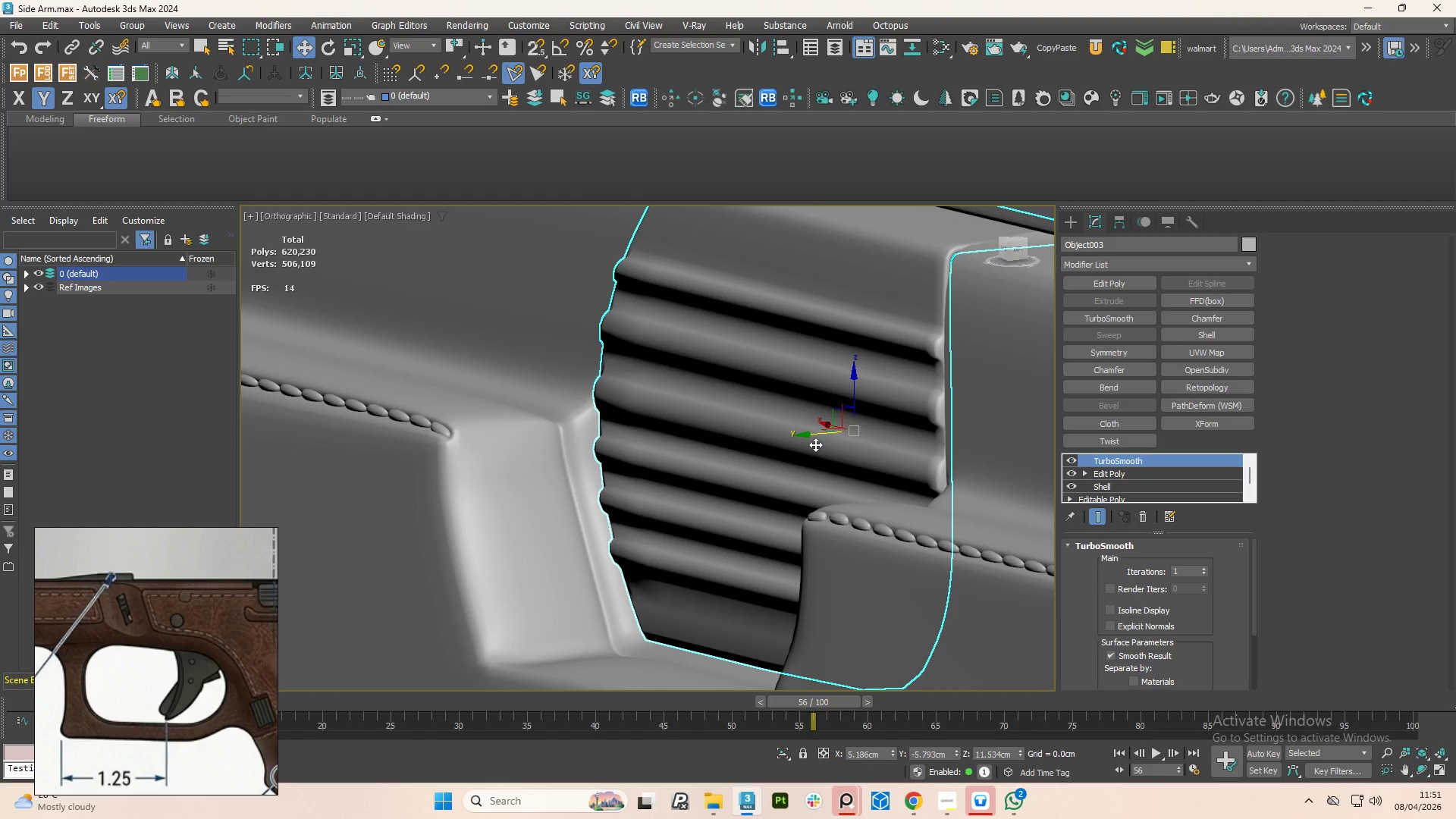 
scroll: coordinate [819, 433], scroll_direction: up, amount: 1.0
 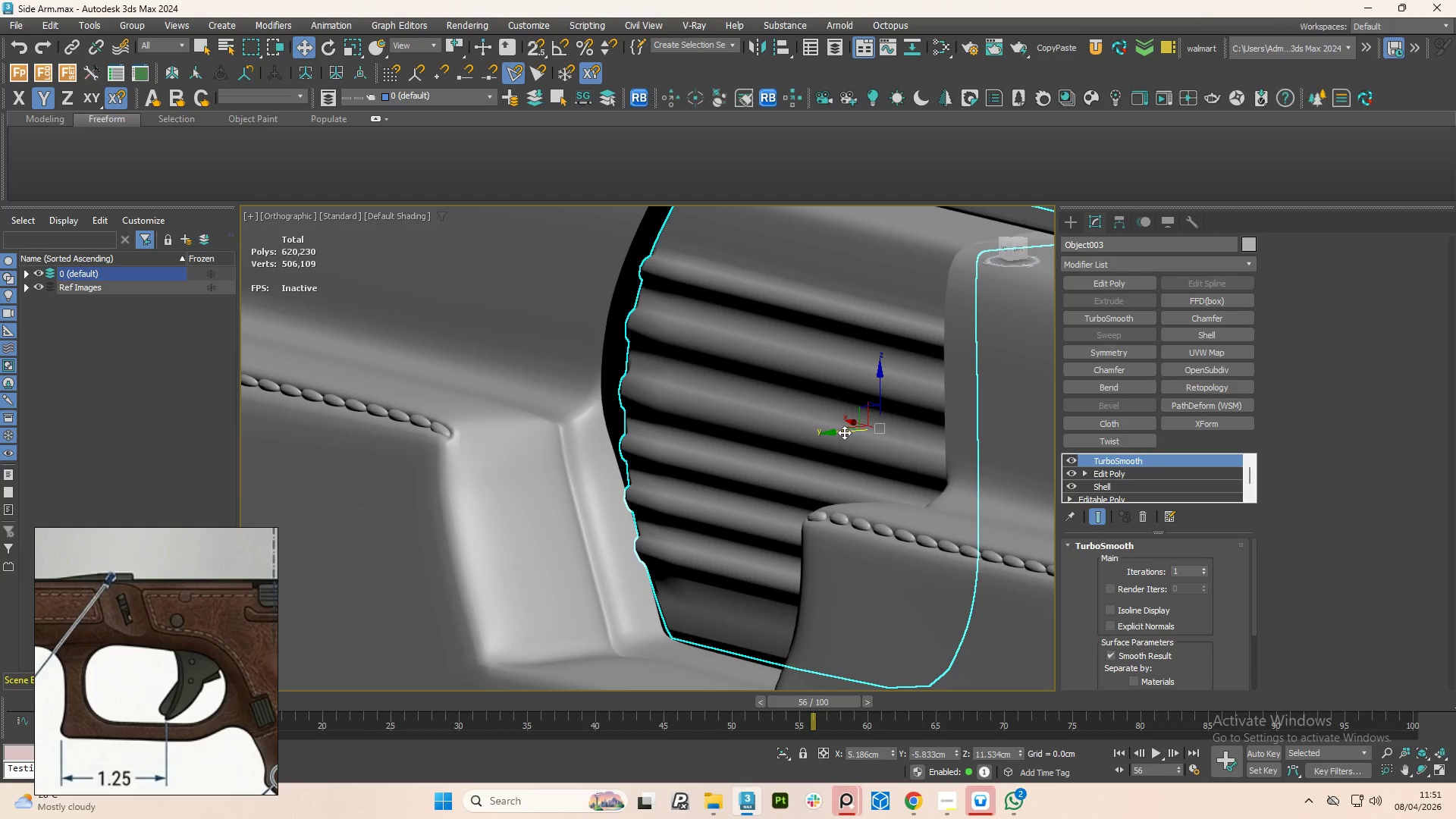 
hold_key(key=AltLeft, duration=1.5)
 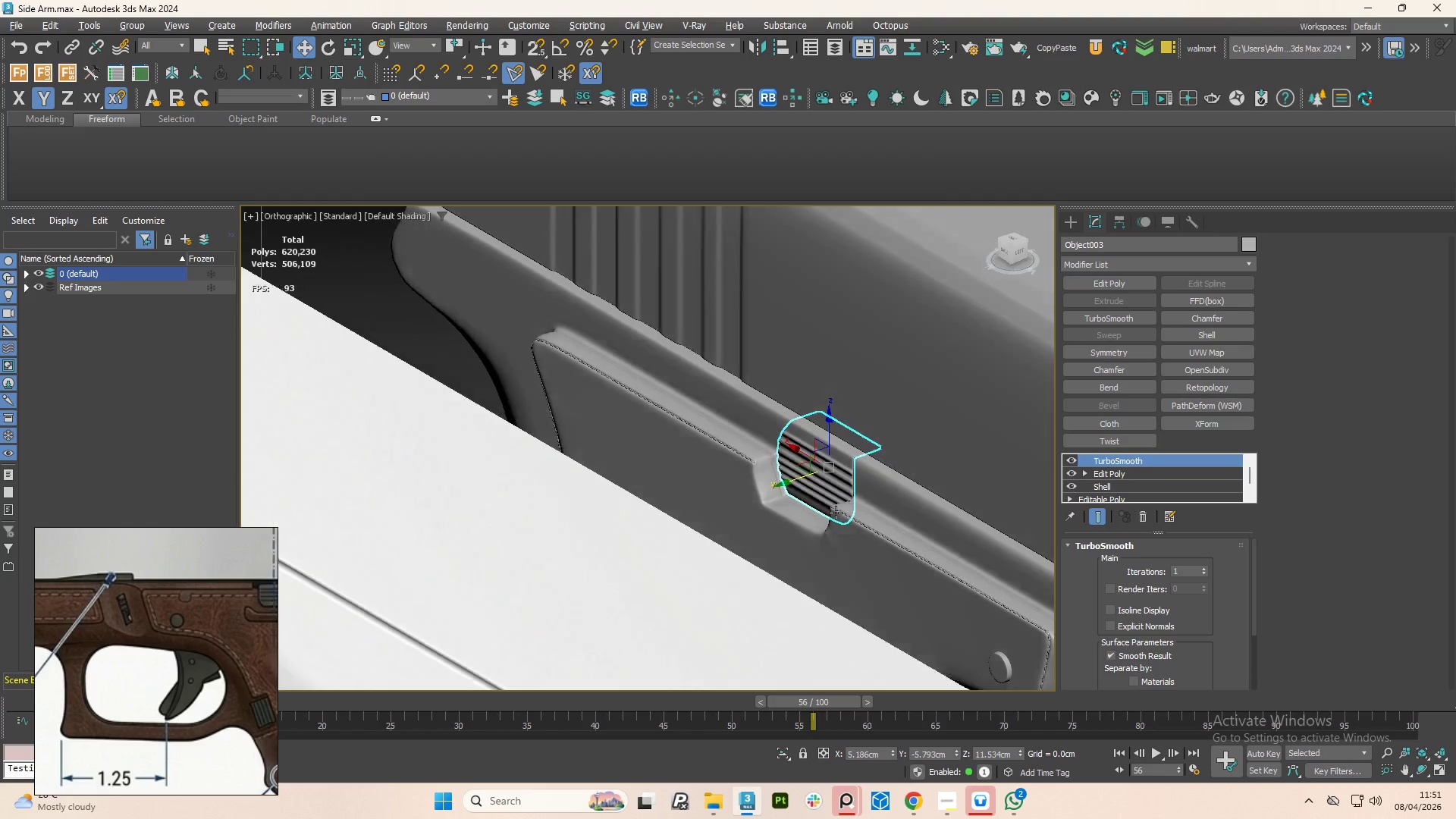 
scroll: coordinate [826, 483], scroll_direction: down, amount: 5.0
 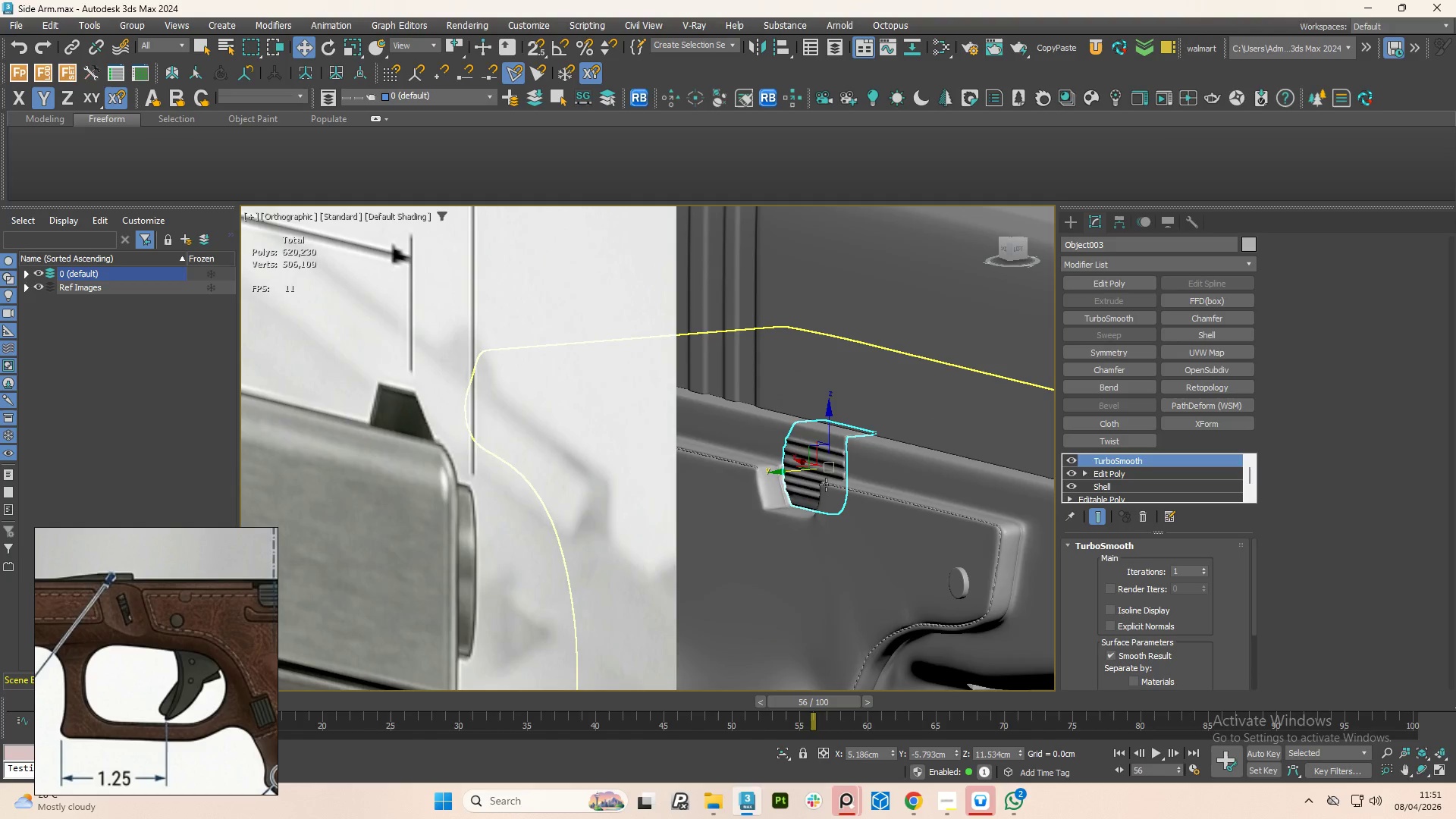 
hold_key(key=AltLeft, duration=0.81)
 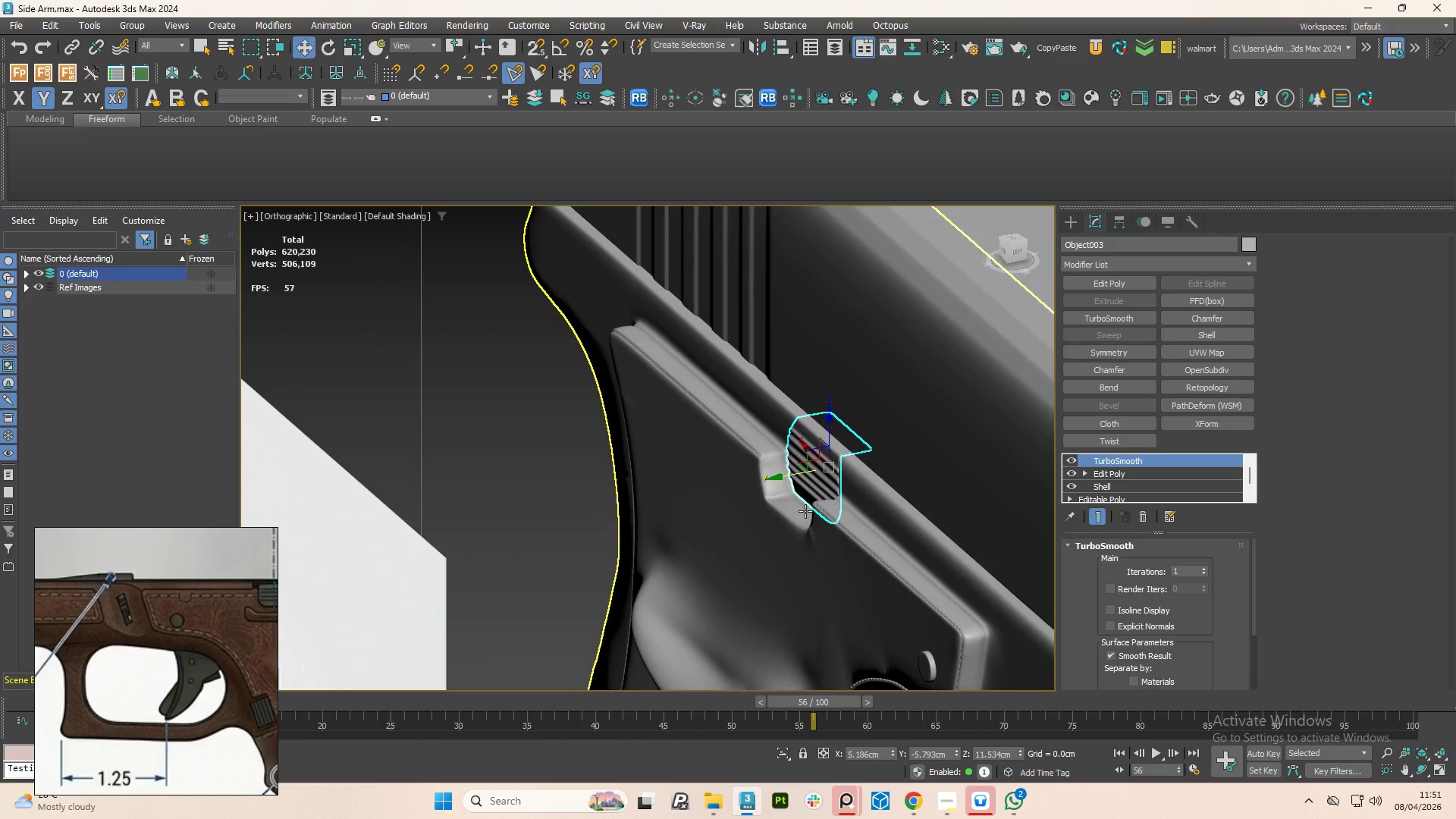 
hold_key(key=AltLeft, duration=1.28)
 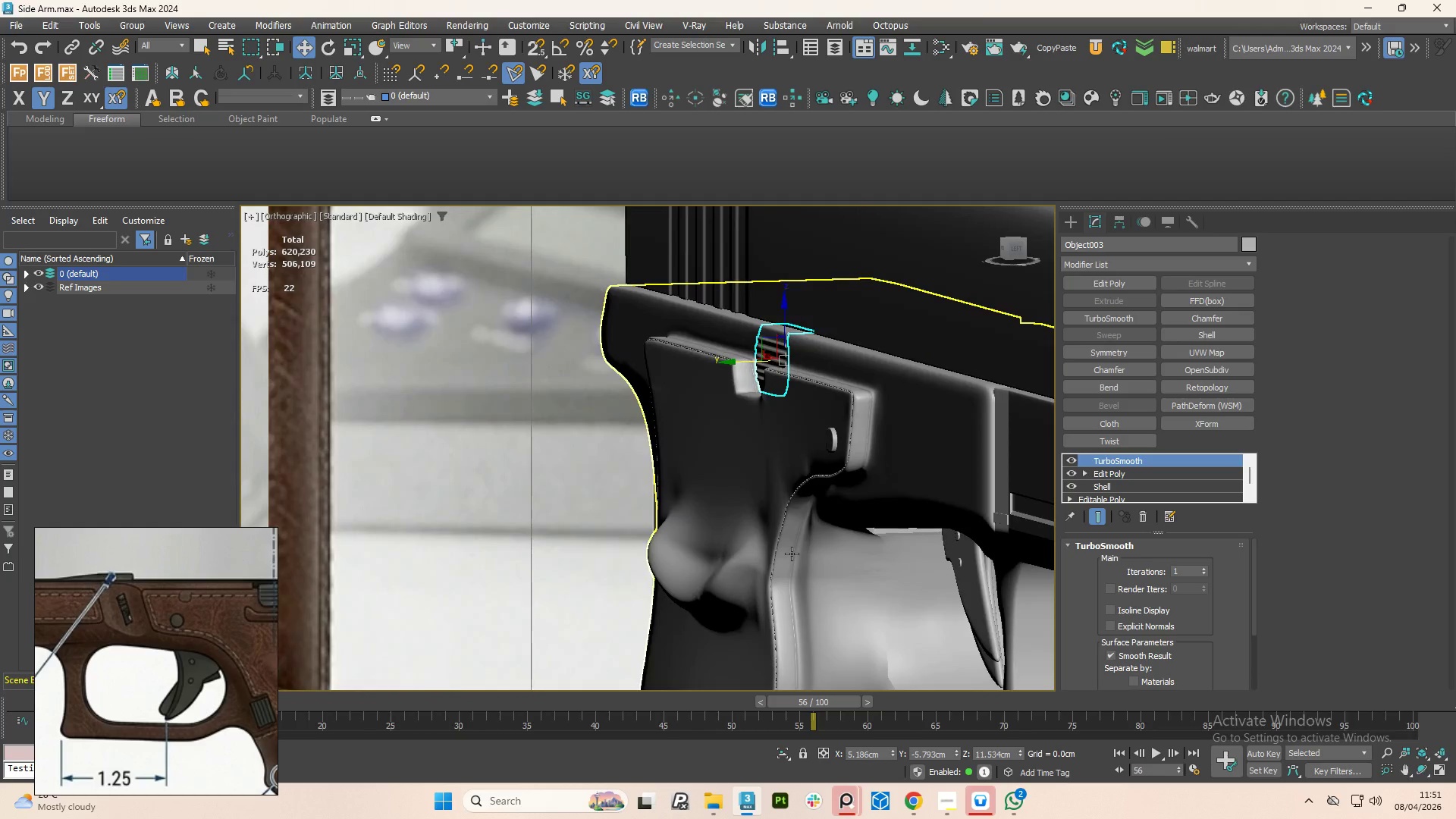 
scroll: coordinate [795, 544], scroll_direction: down, amount: 5.0
 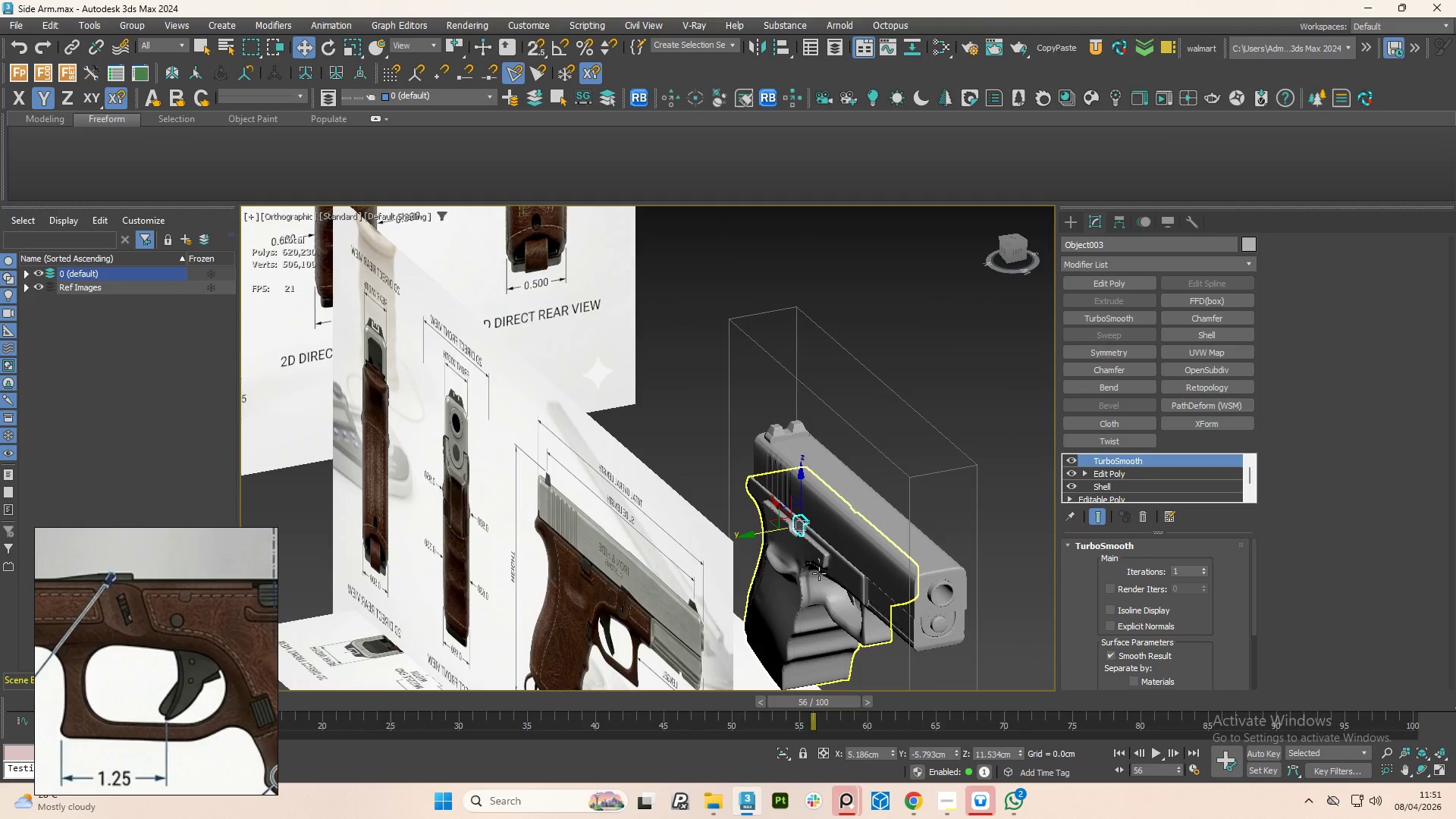 
hold_key(key=AltLeft, duration=1.52)
 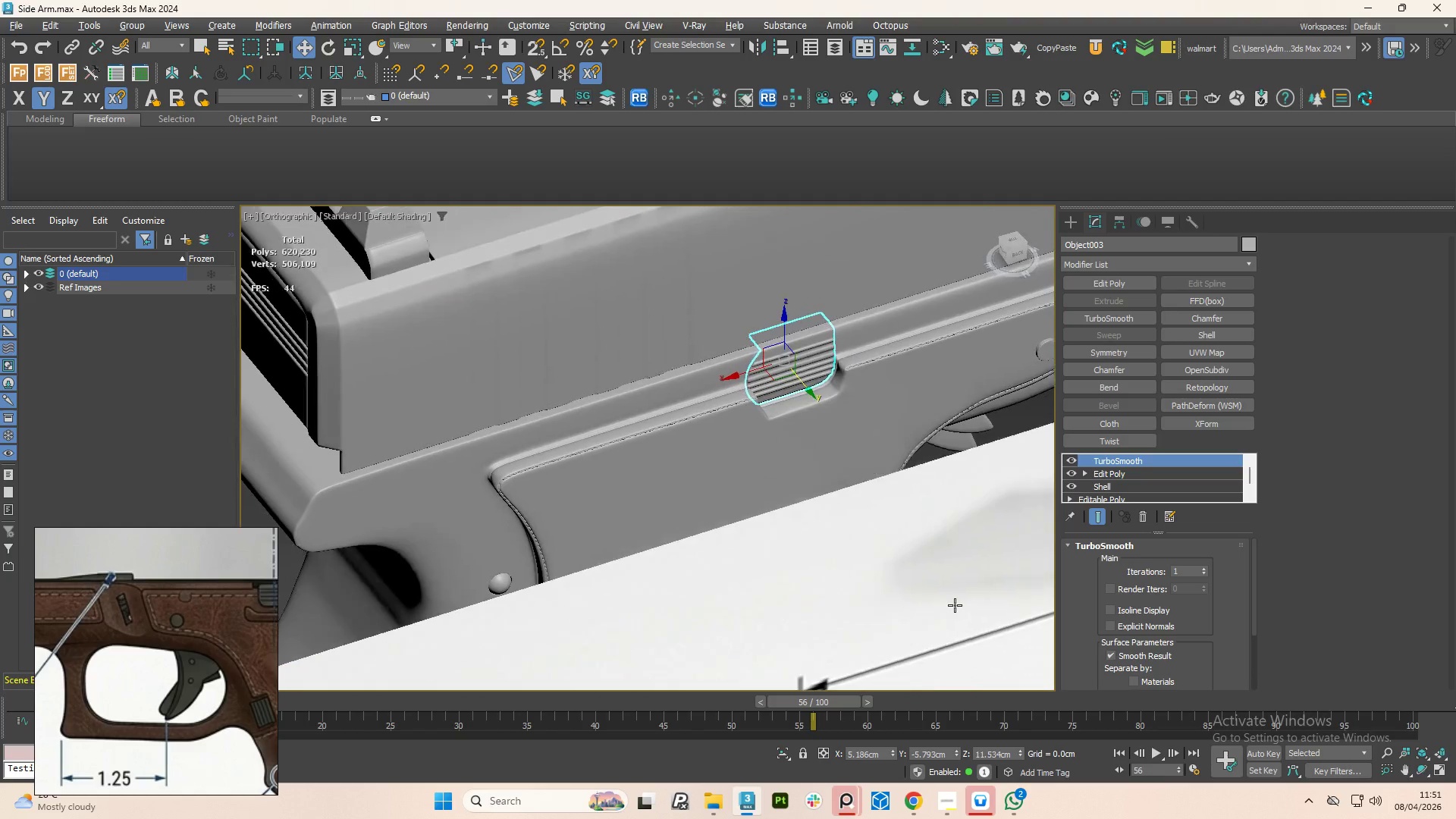 
scroll: coordinate [791, 566], scroll_direction: up, amount: 5.0
 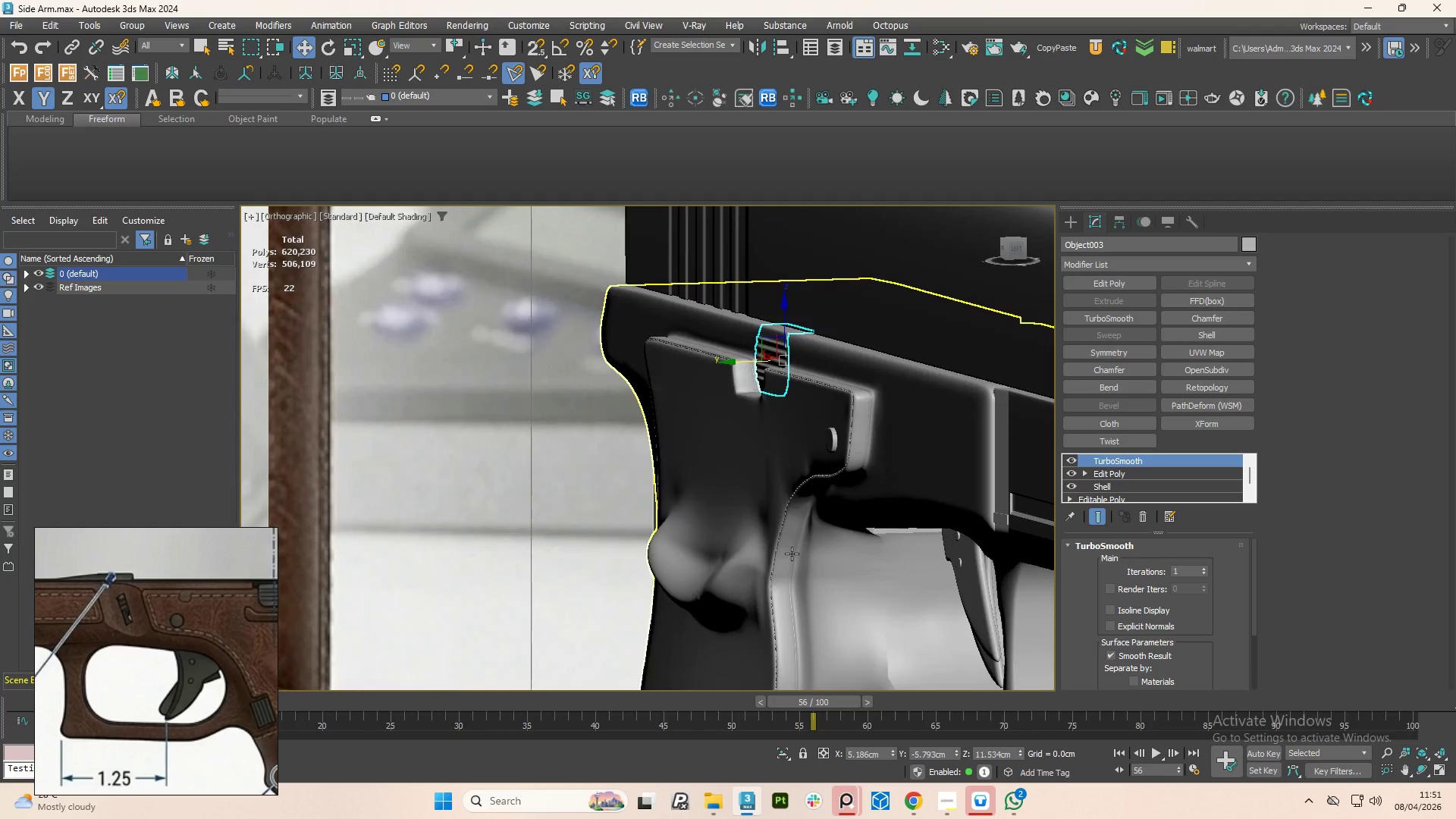 
hold_key(key=AltLeft, duration=1.5)
 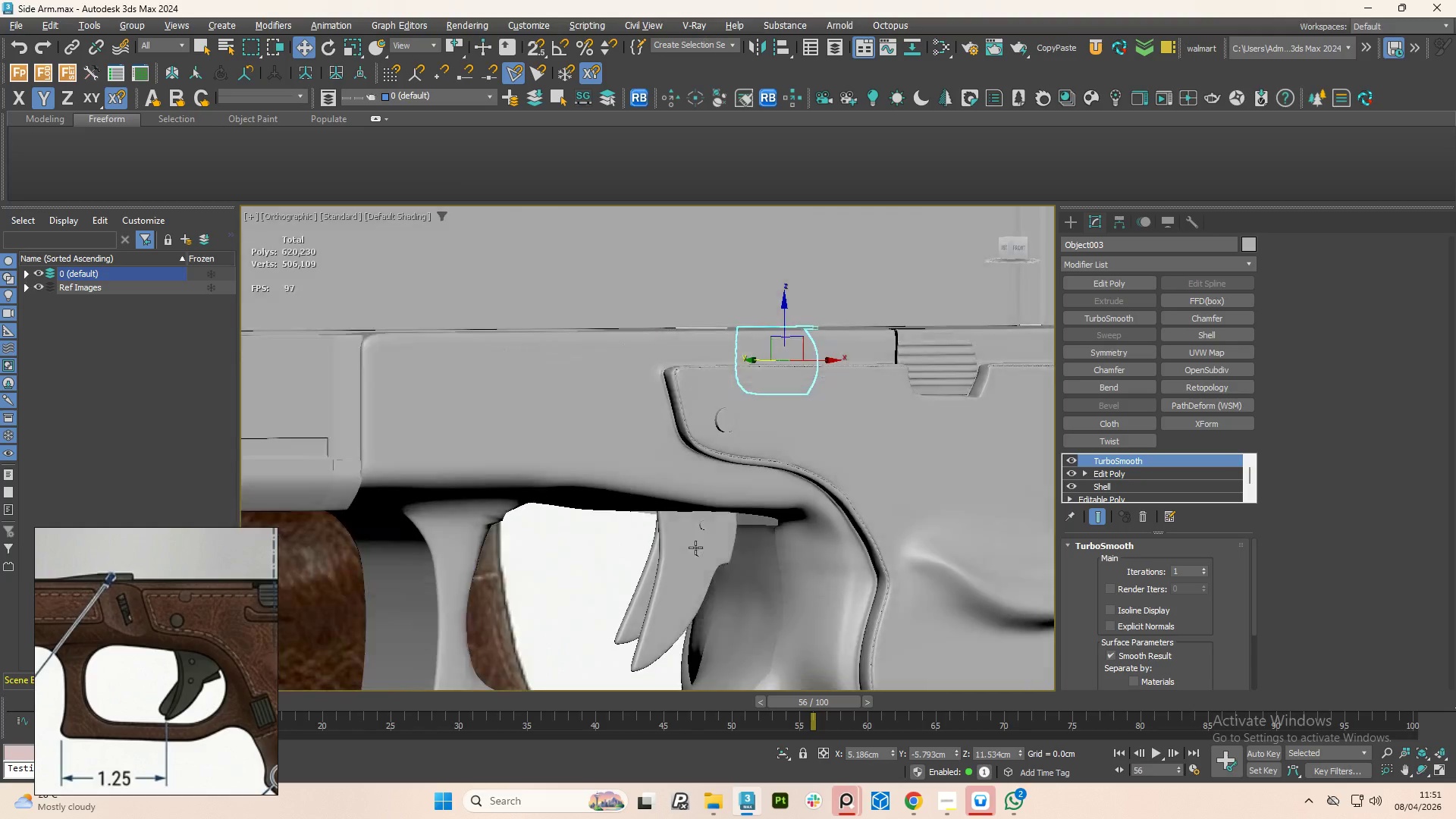 
hold_key(key=AltLeft, duration=1.12)
 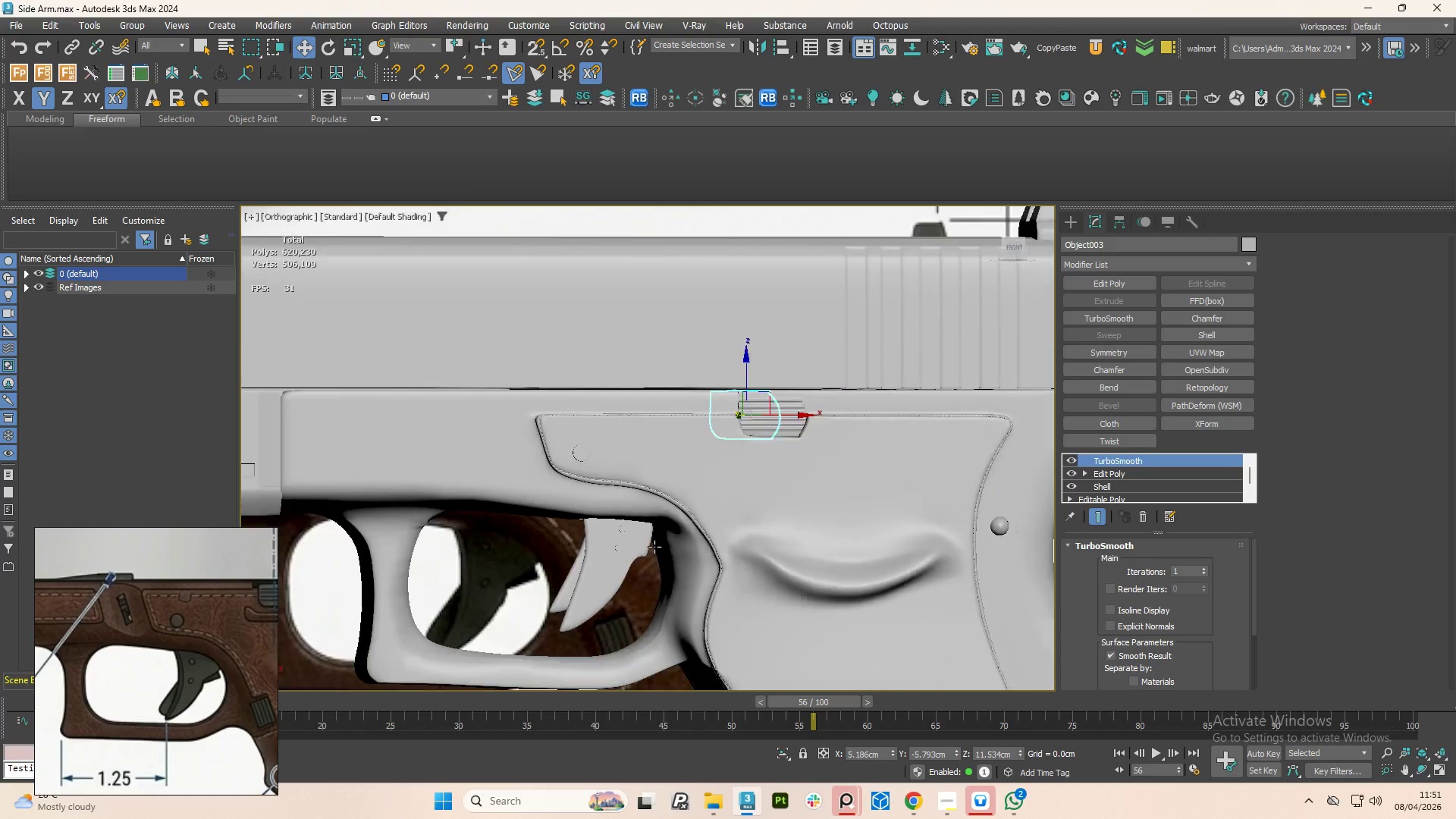 
hold_key(key=AltLeft, duration=1.5)
 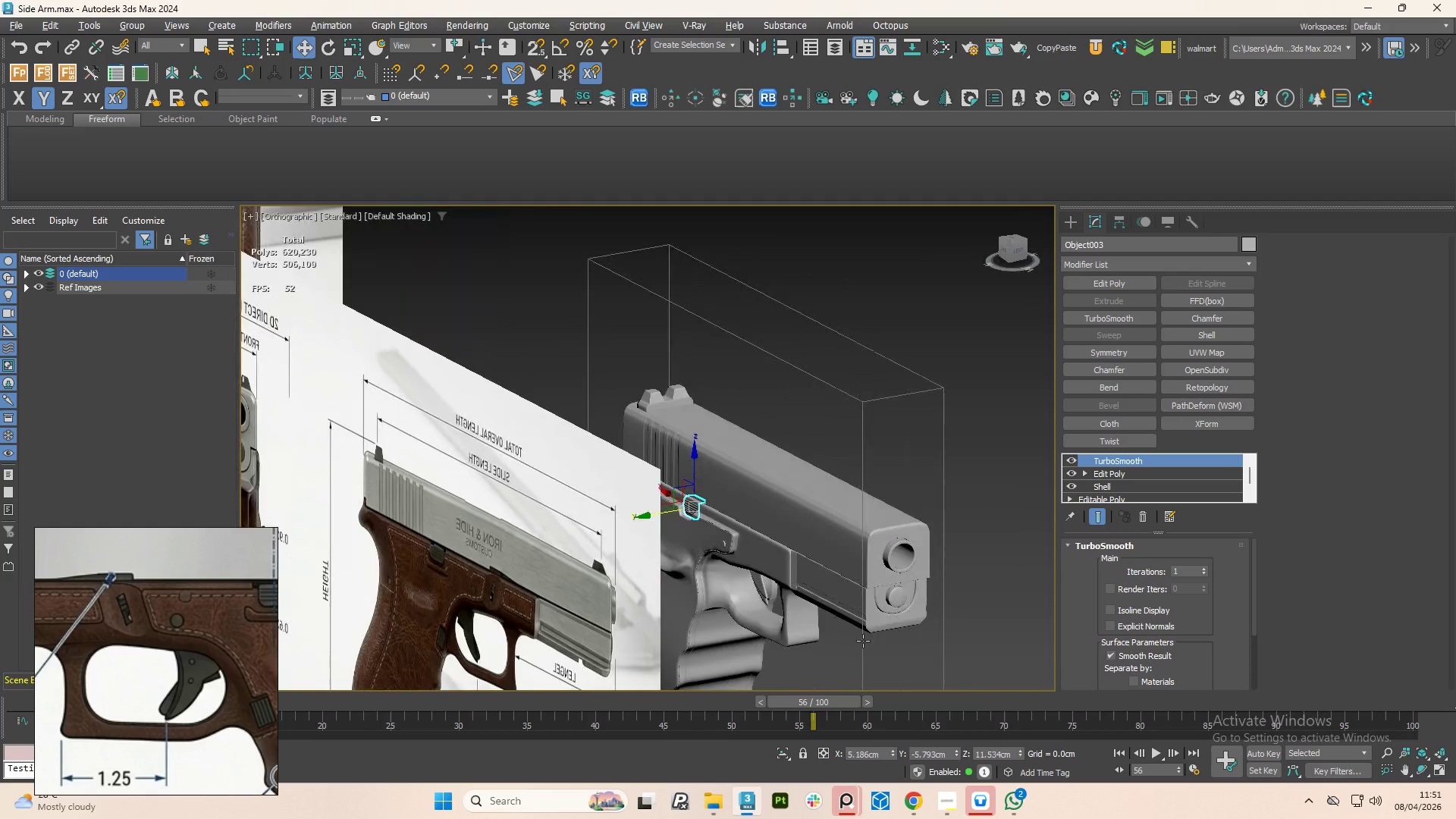 
scroll: coordinate [663, 549], scroll_direction: down, amount: 4.0
 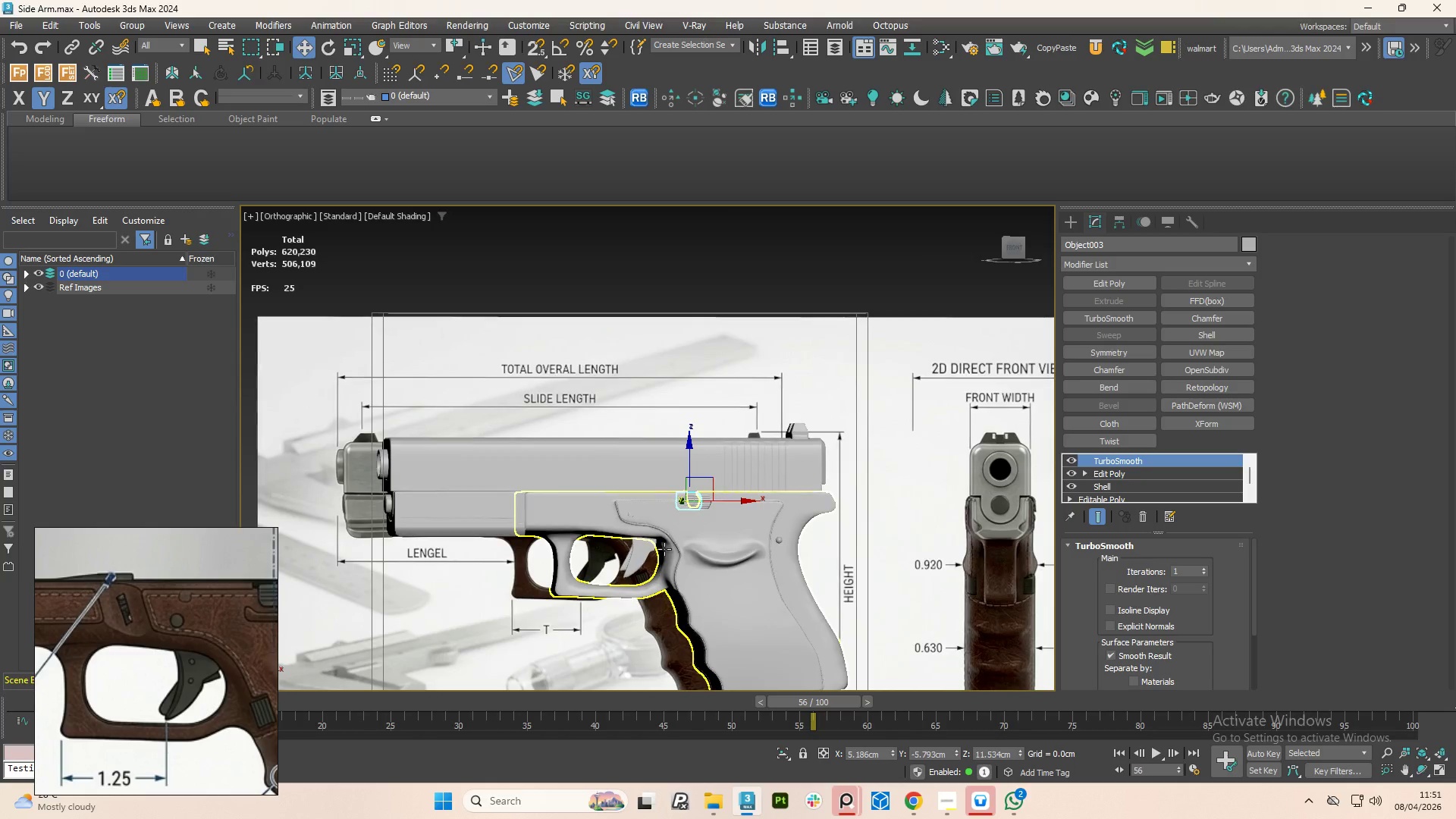 
hold_key(key=AltLeft, duration=1.52)
 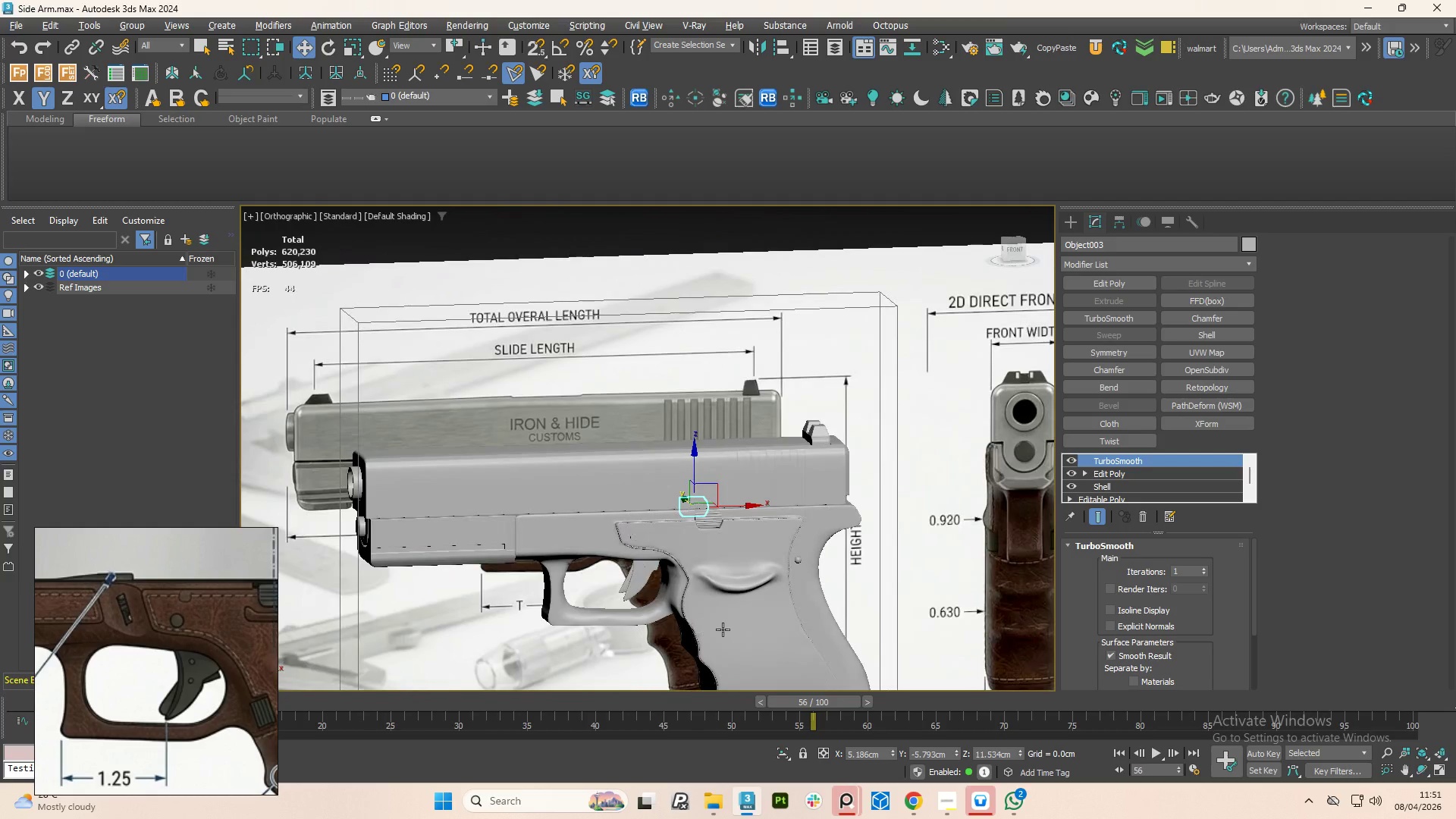 
scroll: coordinate [751, 579], scroll_direction: up, amount: 1.0
 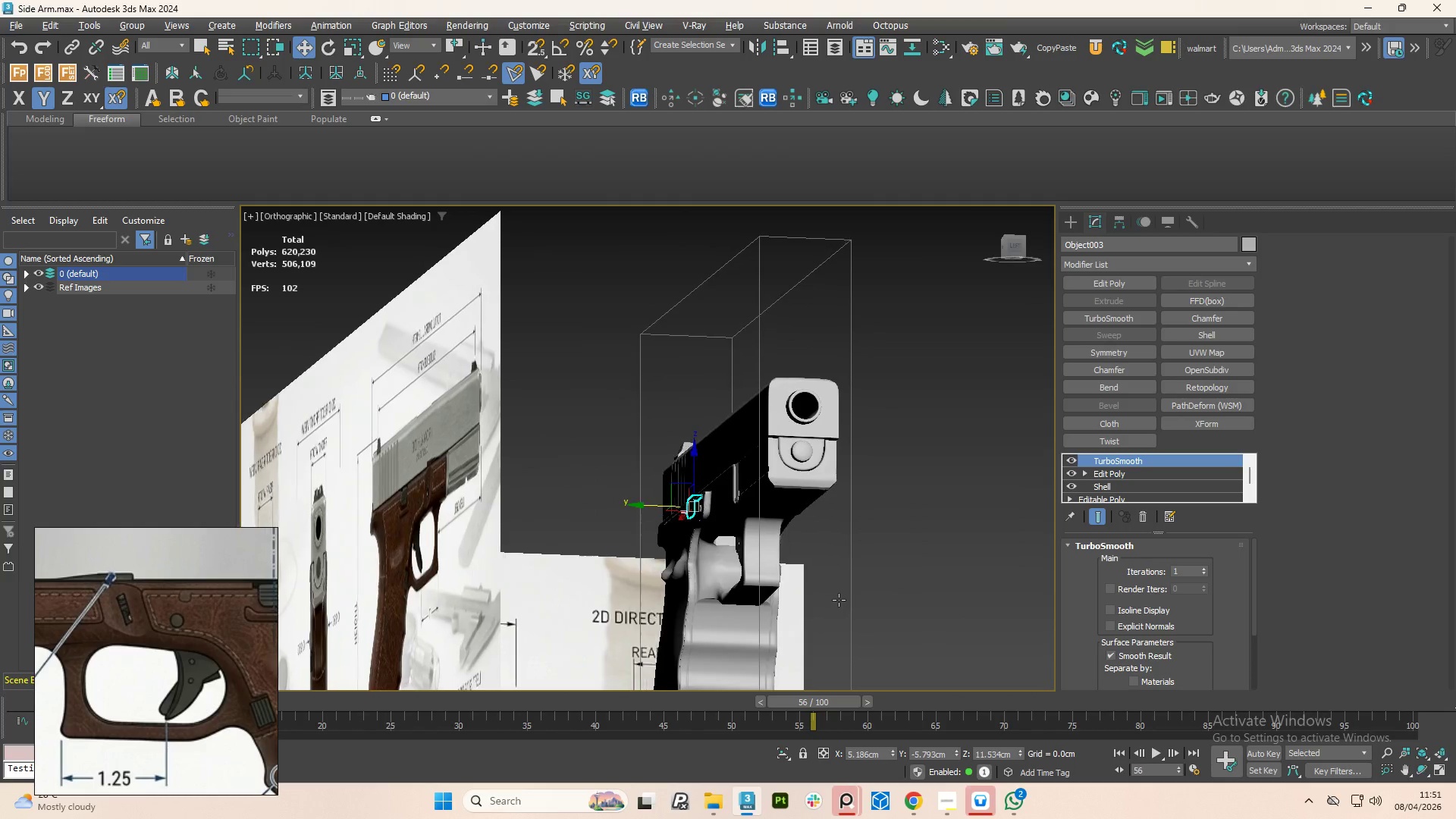 
key(Alt+AltLeft)
 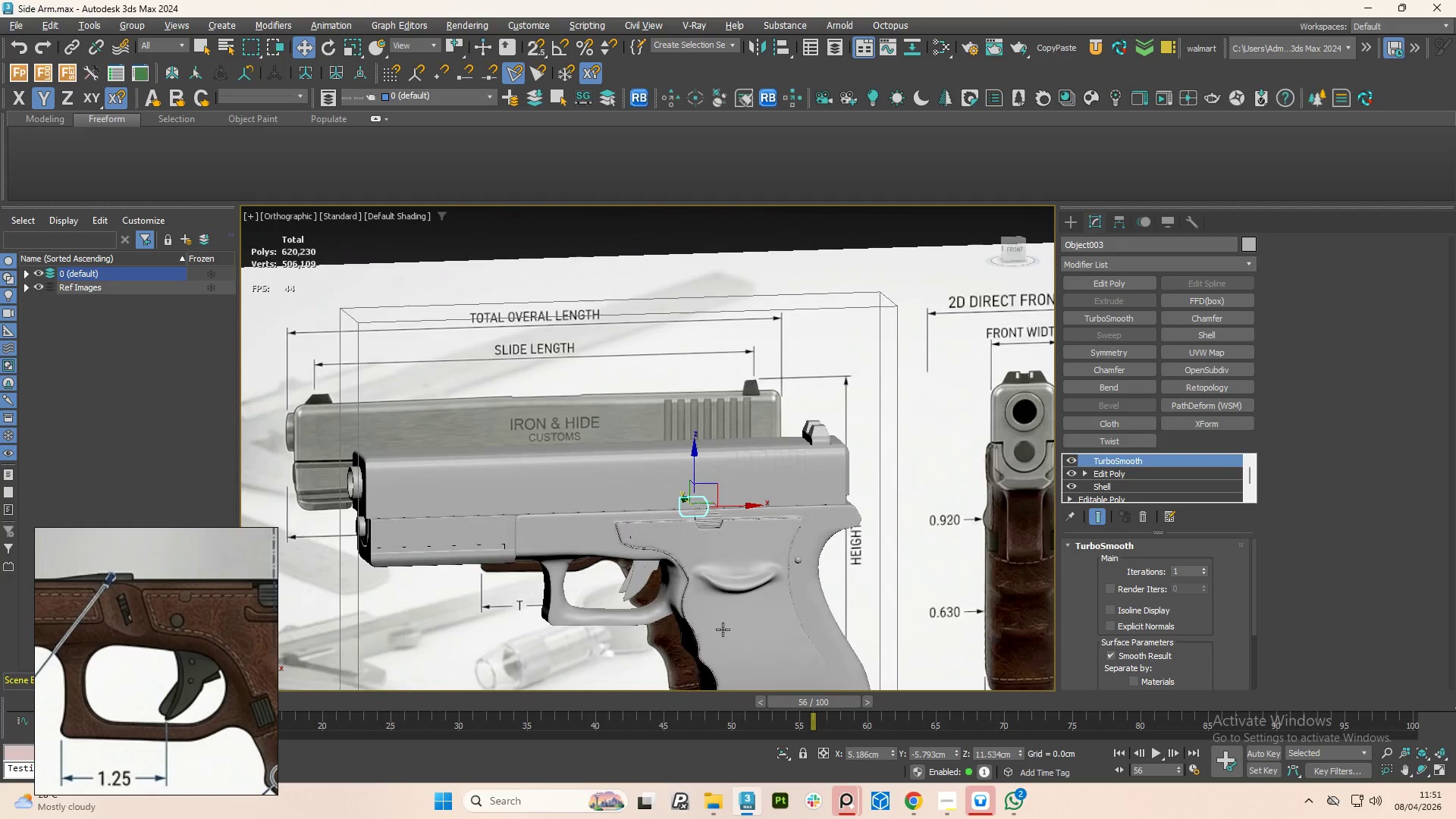 
key(Alt+AltLeft)
 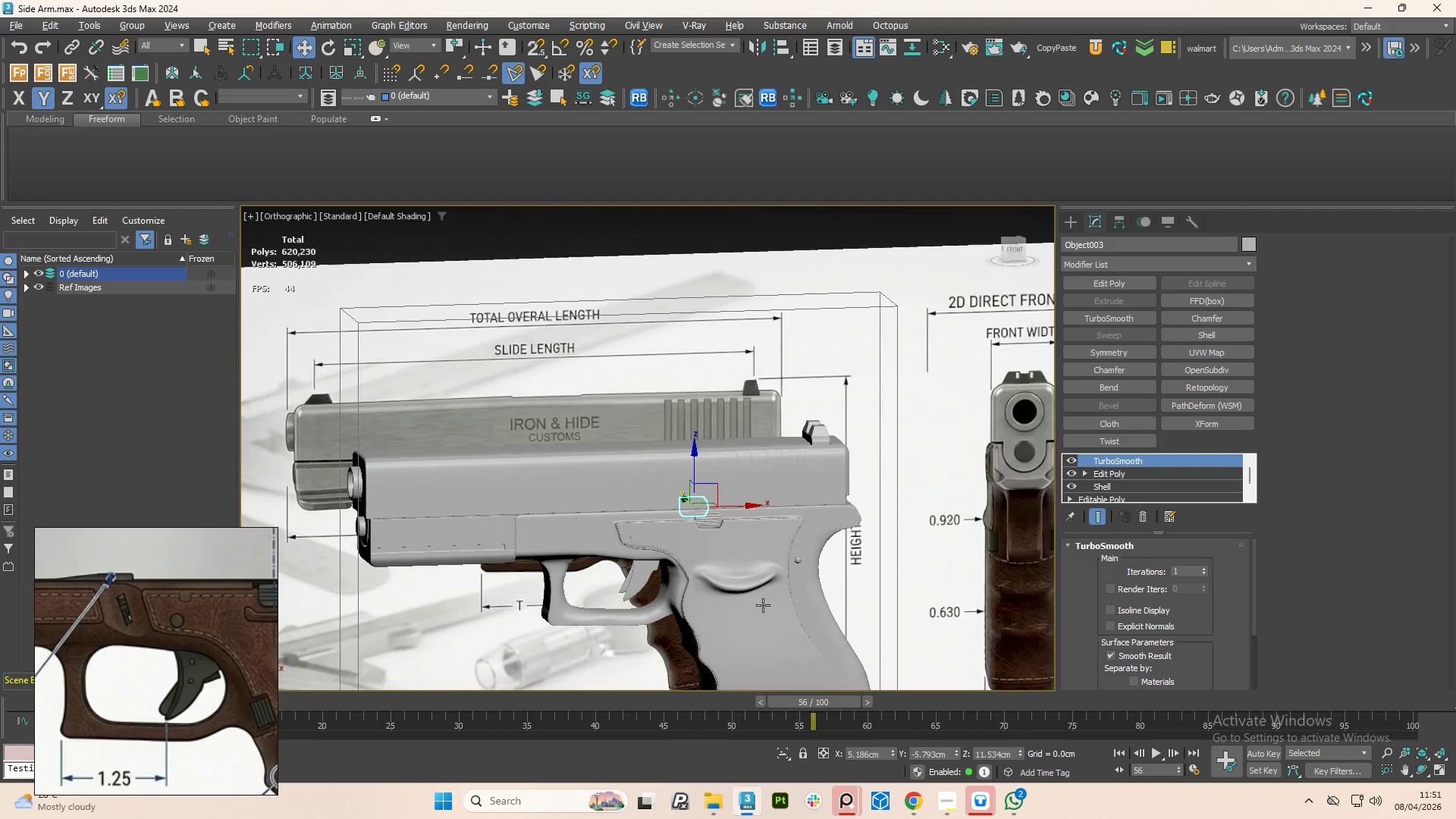 
key(Alt+AltLeft)
 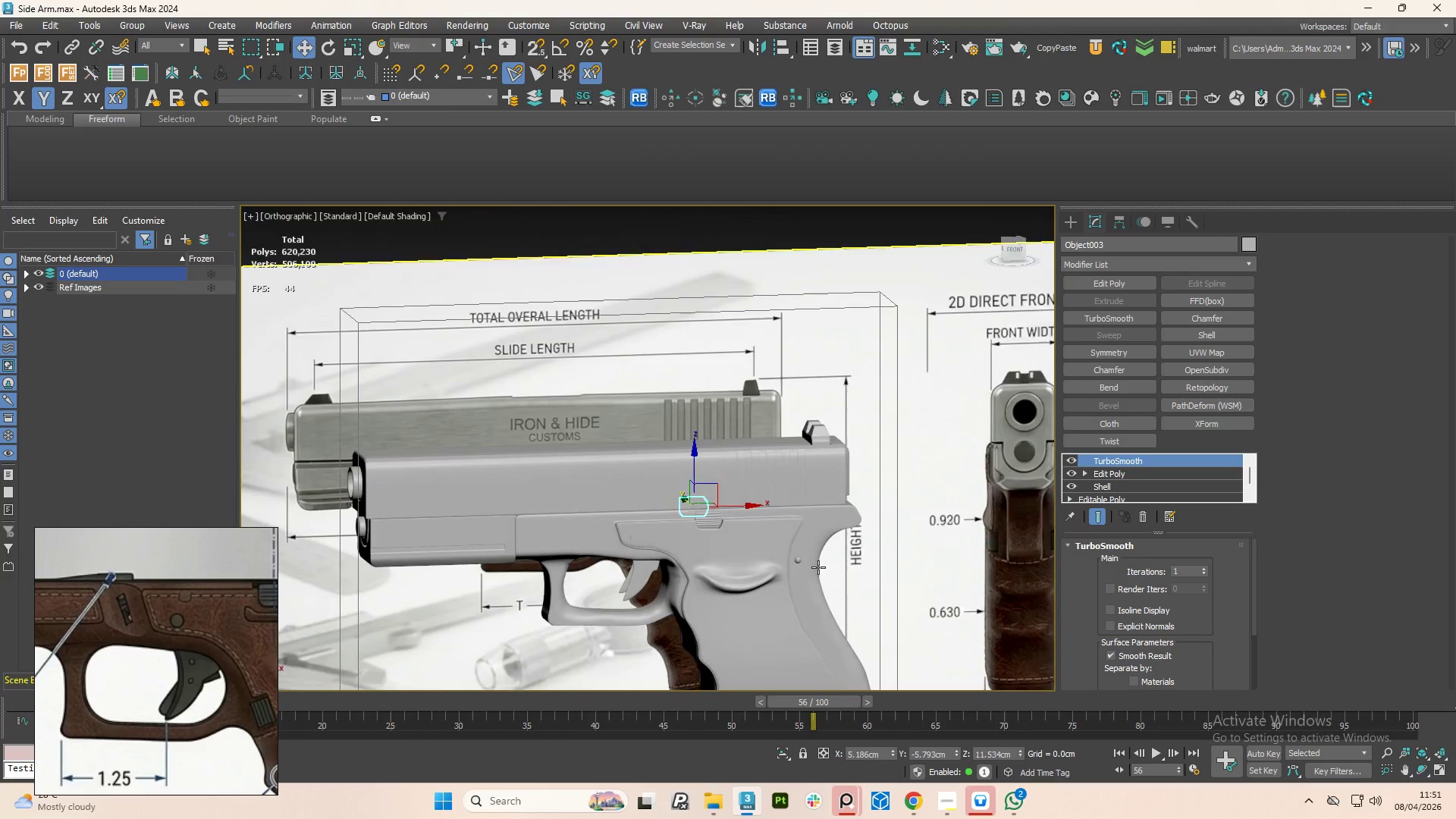 
scroll: coordinate [648, 557], scroll_direction: up, amount: 6.0
 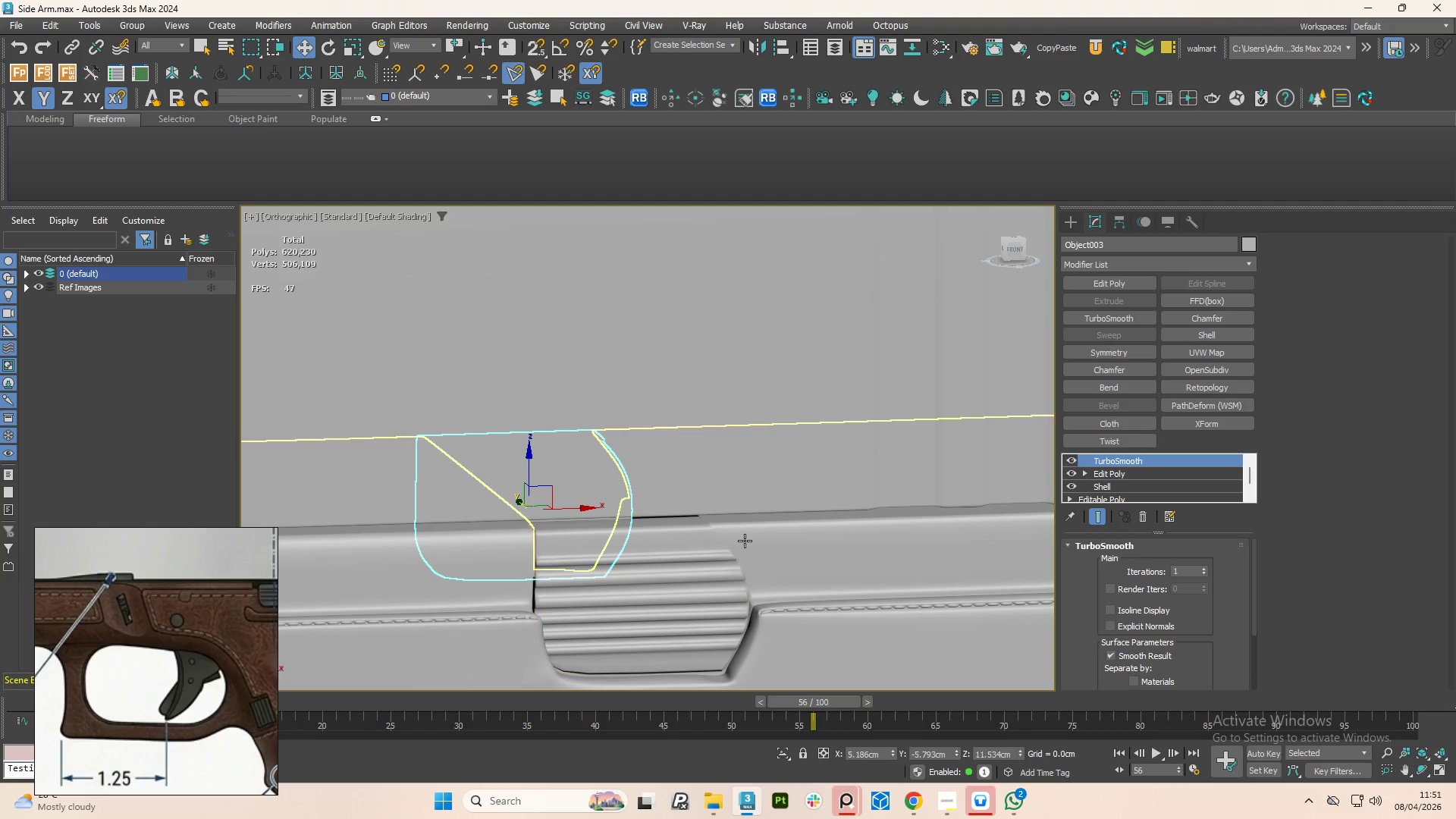 
left_click([770, 542])
 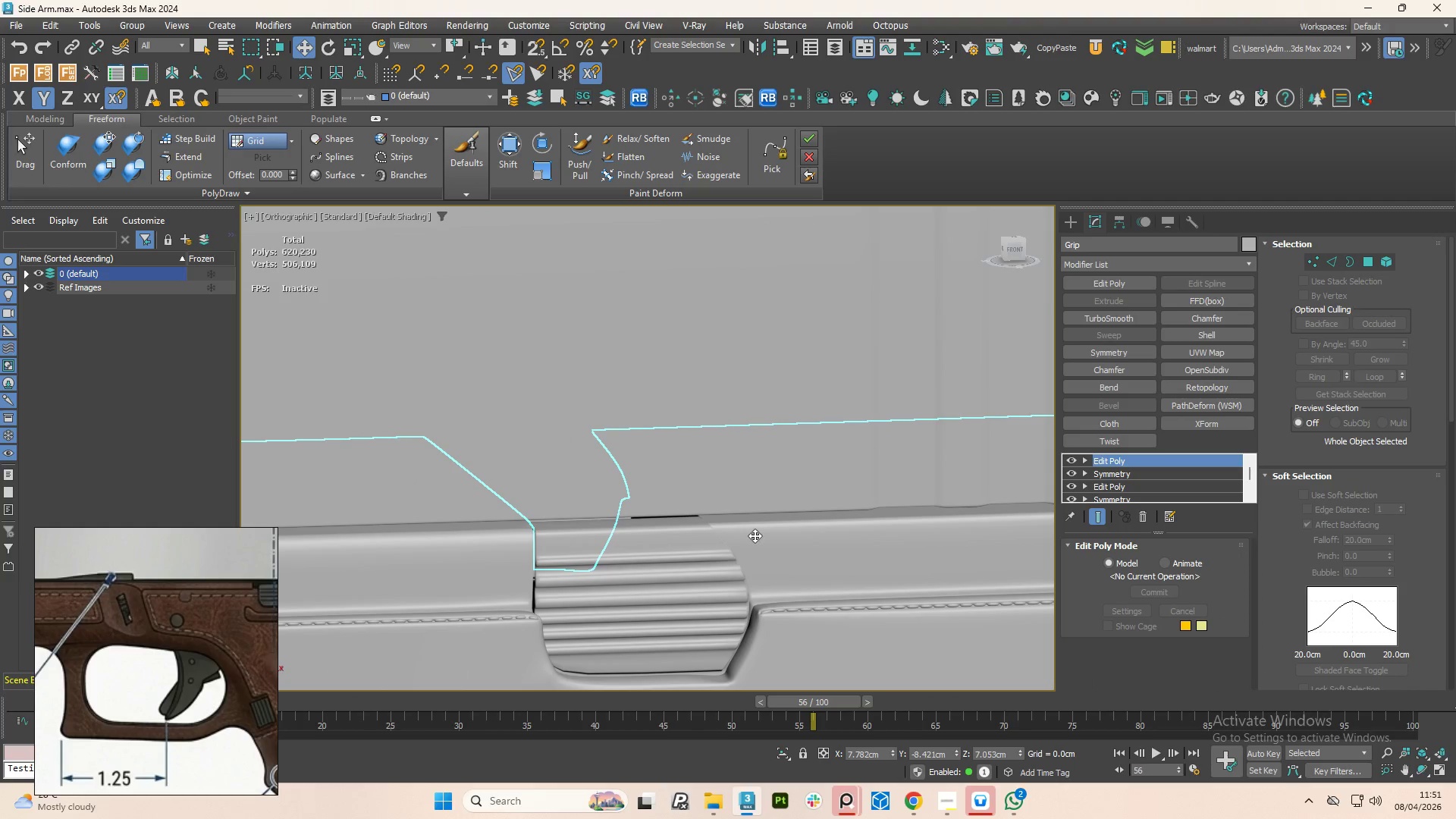 
scroll: coordinate [764, 541], scroll_direction: down, amount: 2.0
 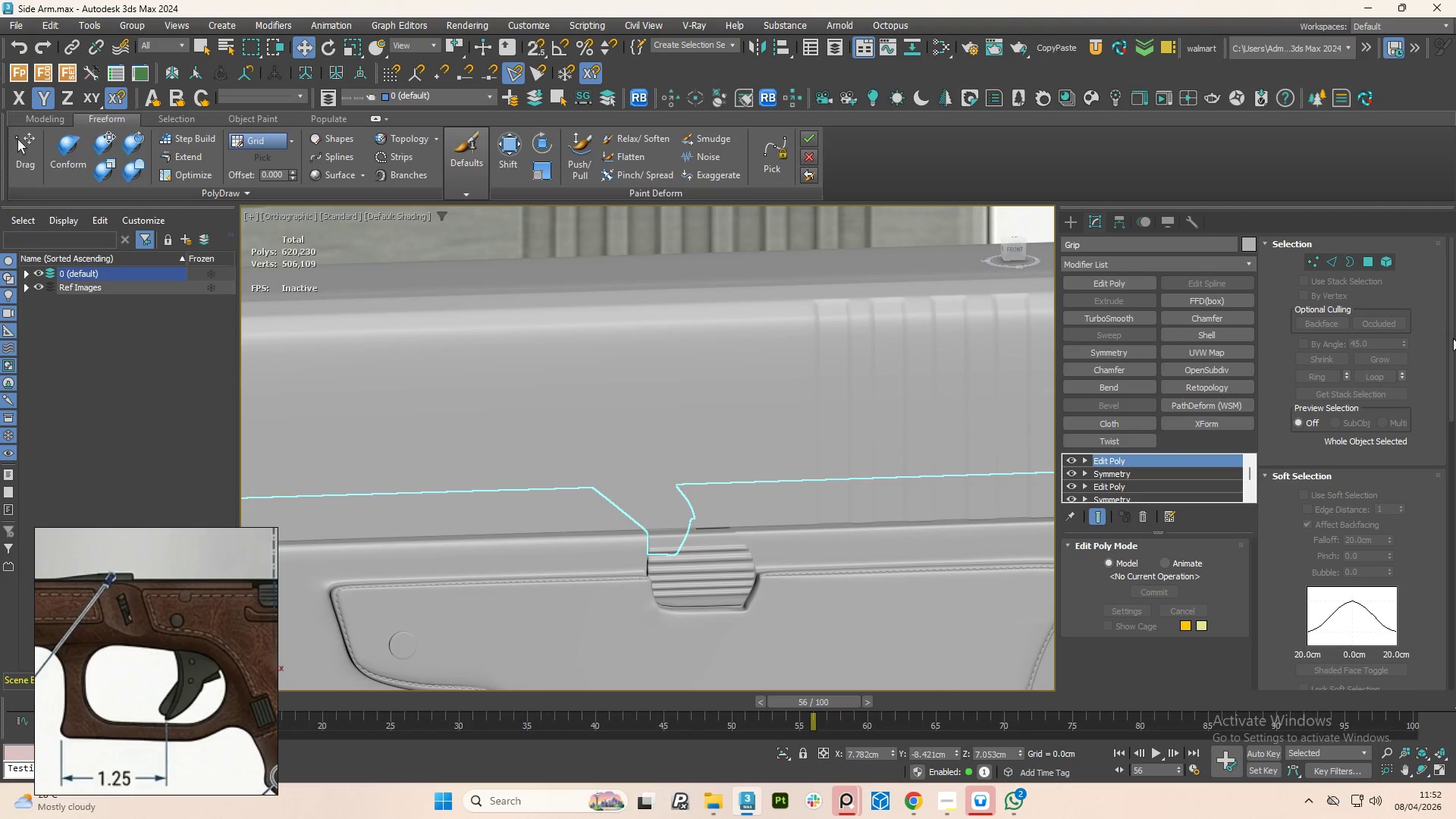 
left_click_drag(start_coordinate=[1452, 338], to_coordinate=[1442, 512])
 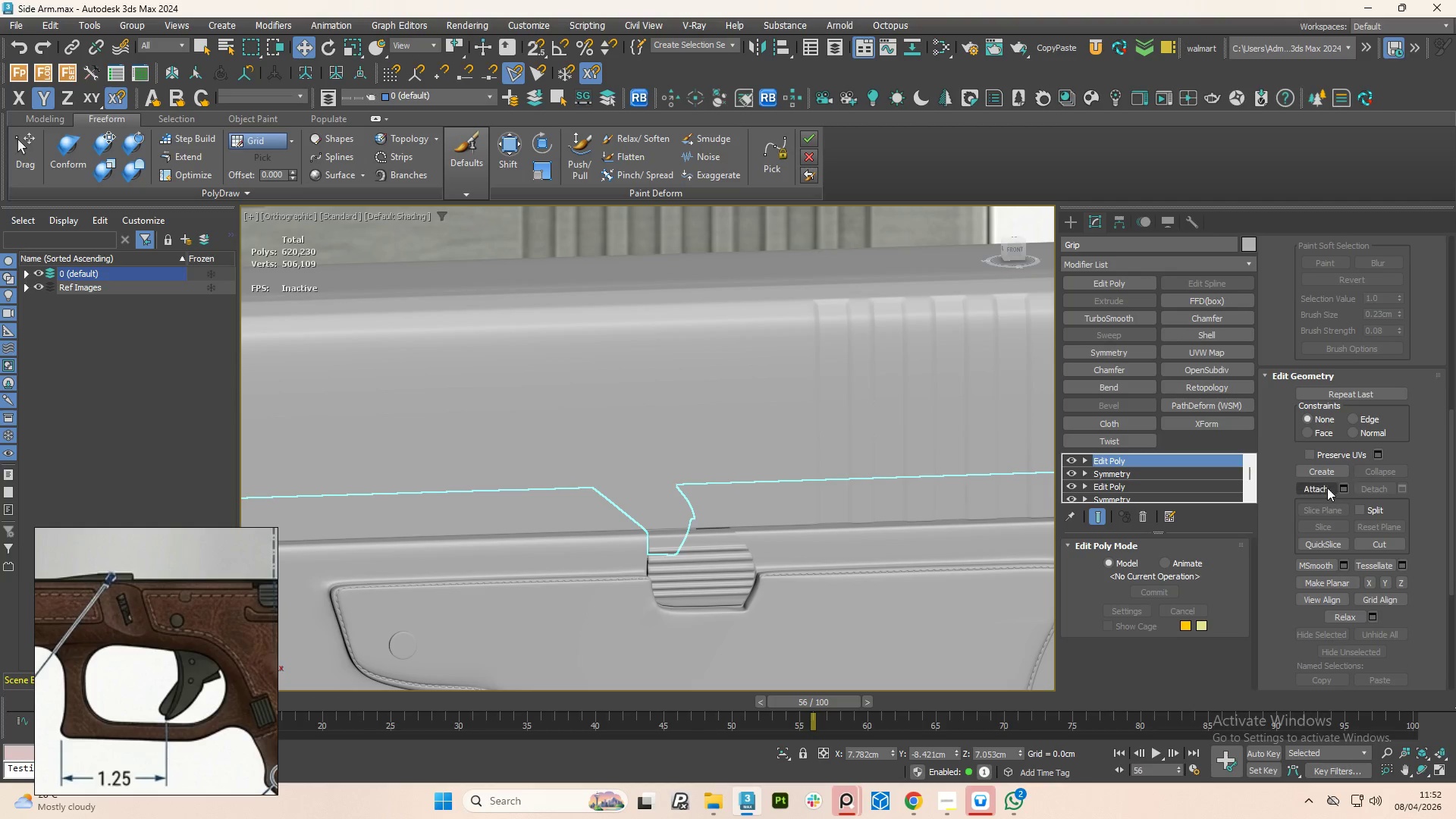 
left_click([1323, 488])
 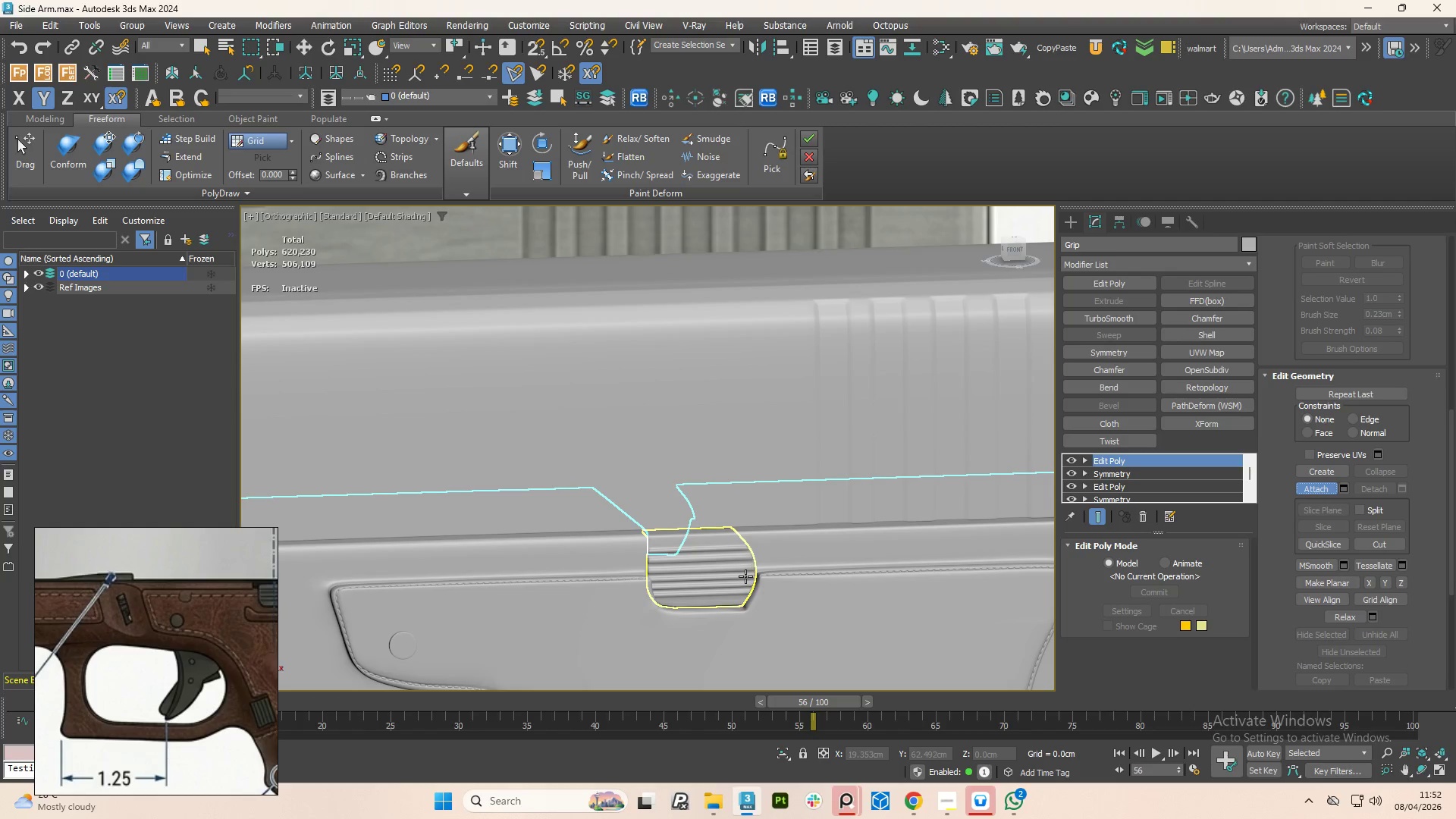 
left_click([741, 576])
 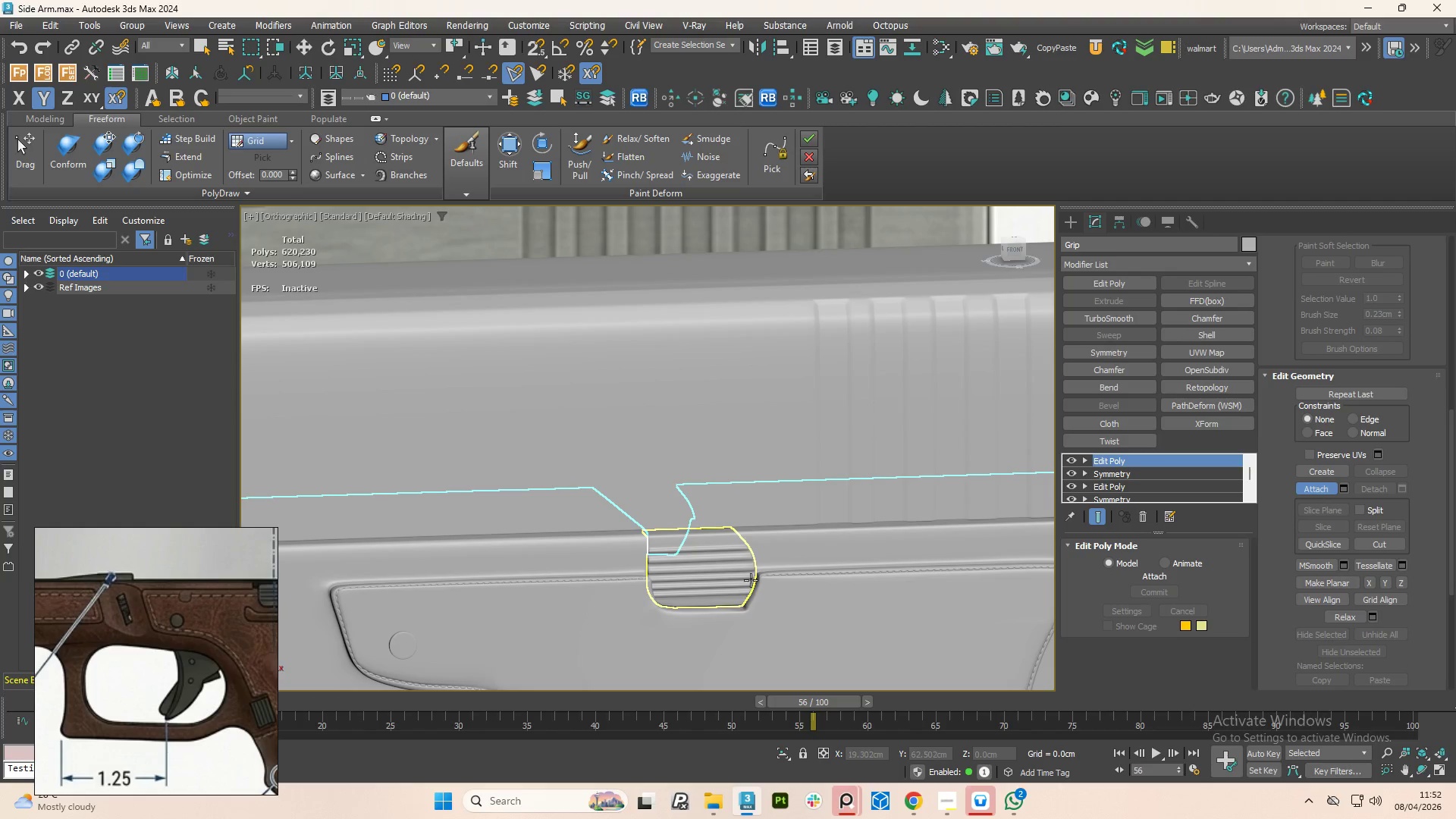 
scroll: coordinate [739, 544], scroll_direction: down, amount: 7.0
 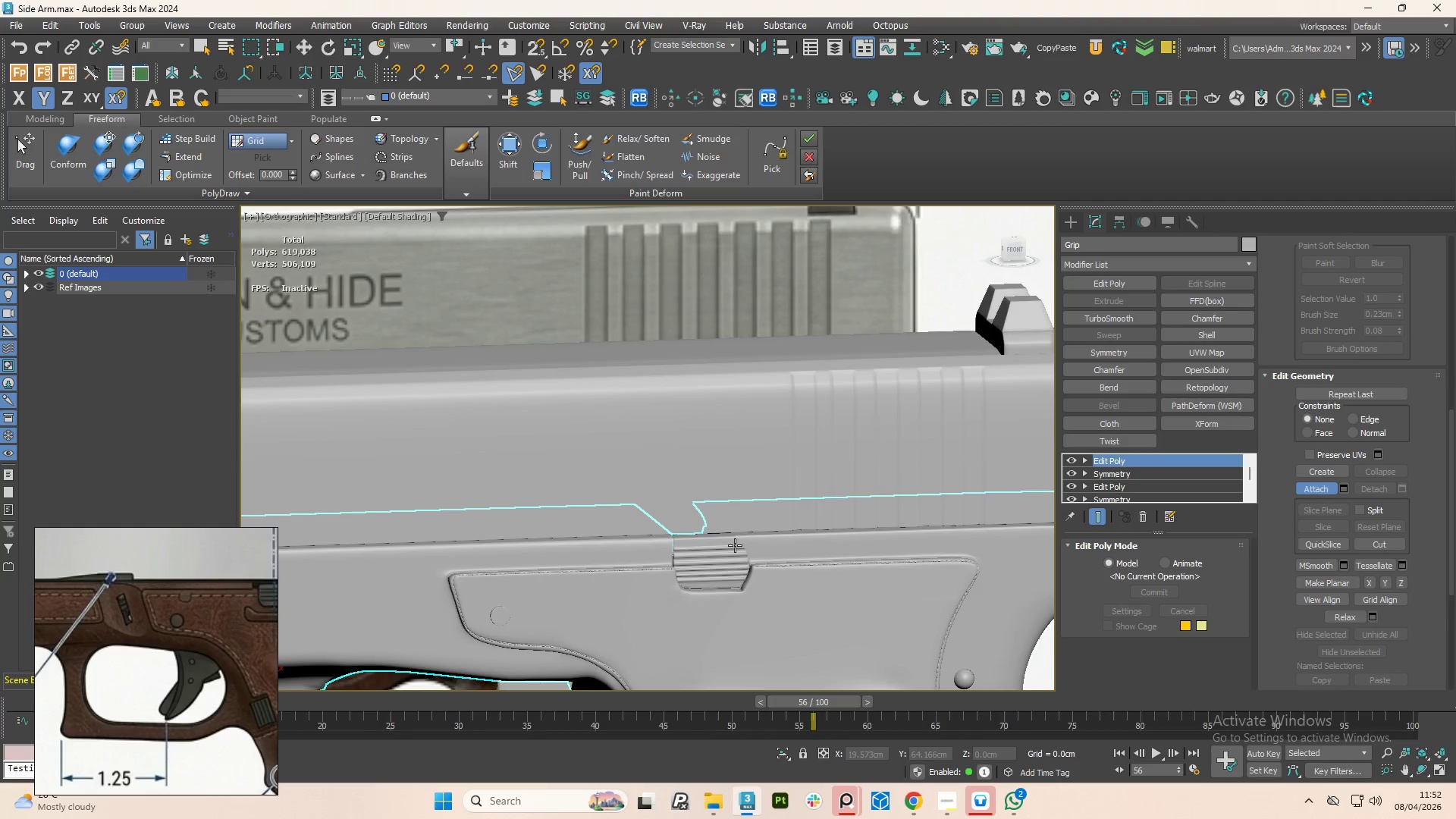 
hold_key(key=AltLeft, duration=1.27)
 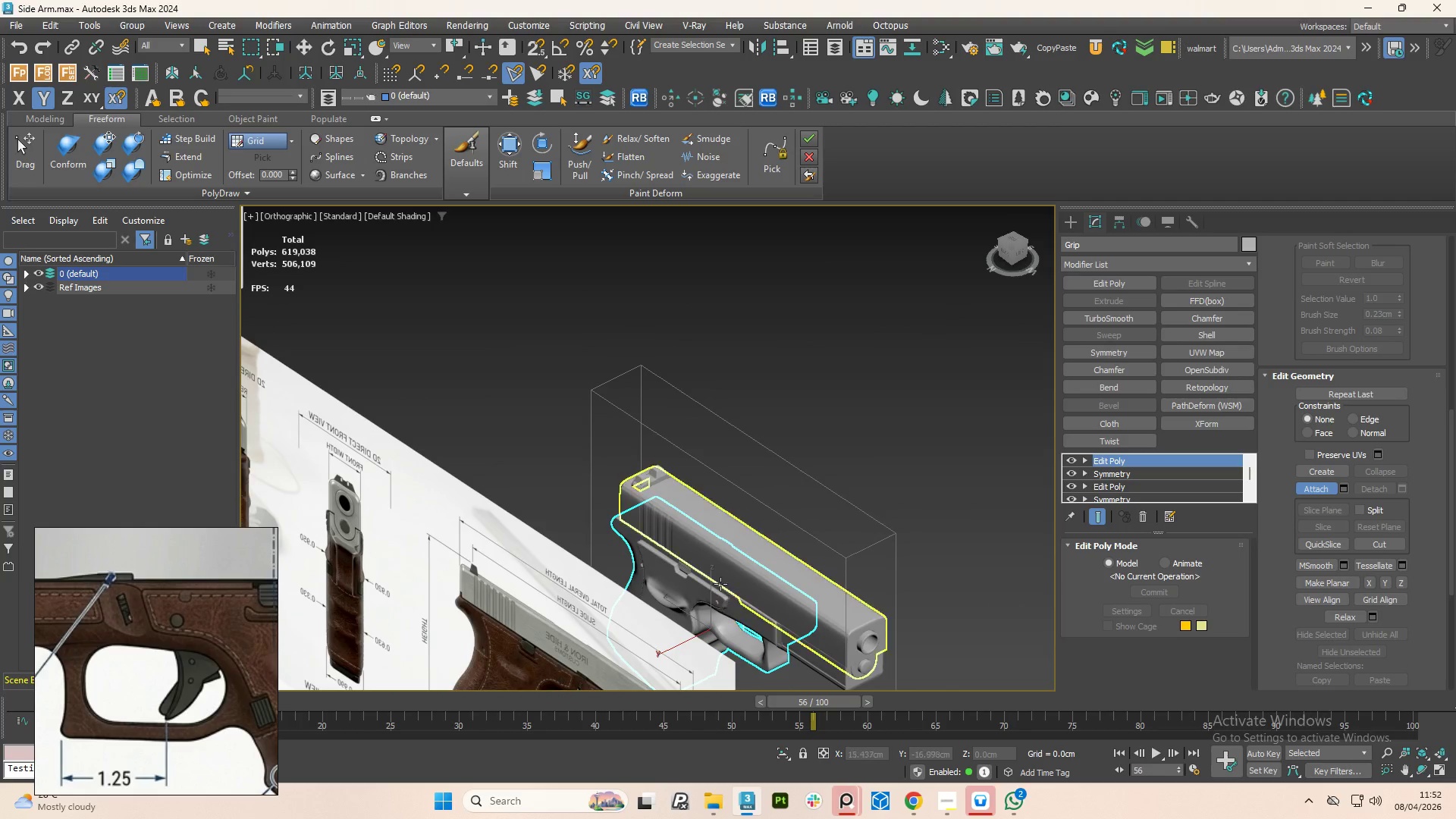 
scroll: coordinate [729, 551], scroll_direction: down, amount: 4.0
 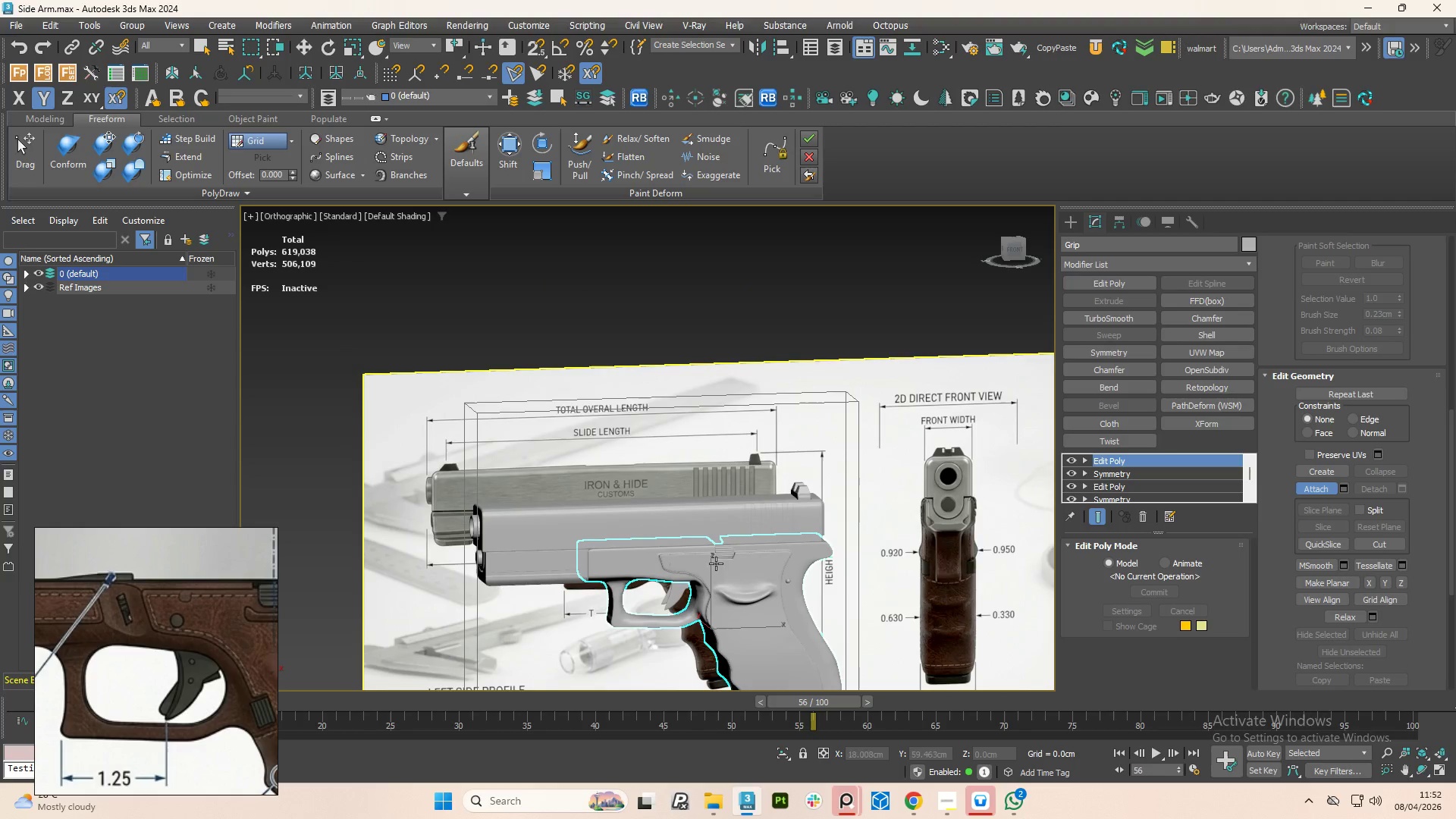 
left_click([591, 514])
 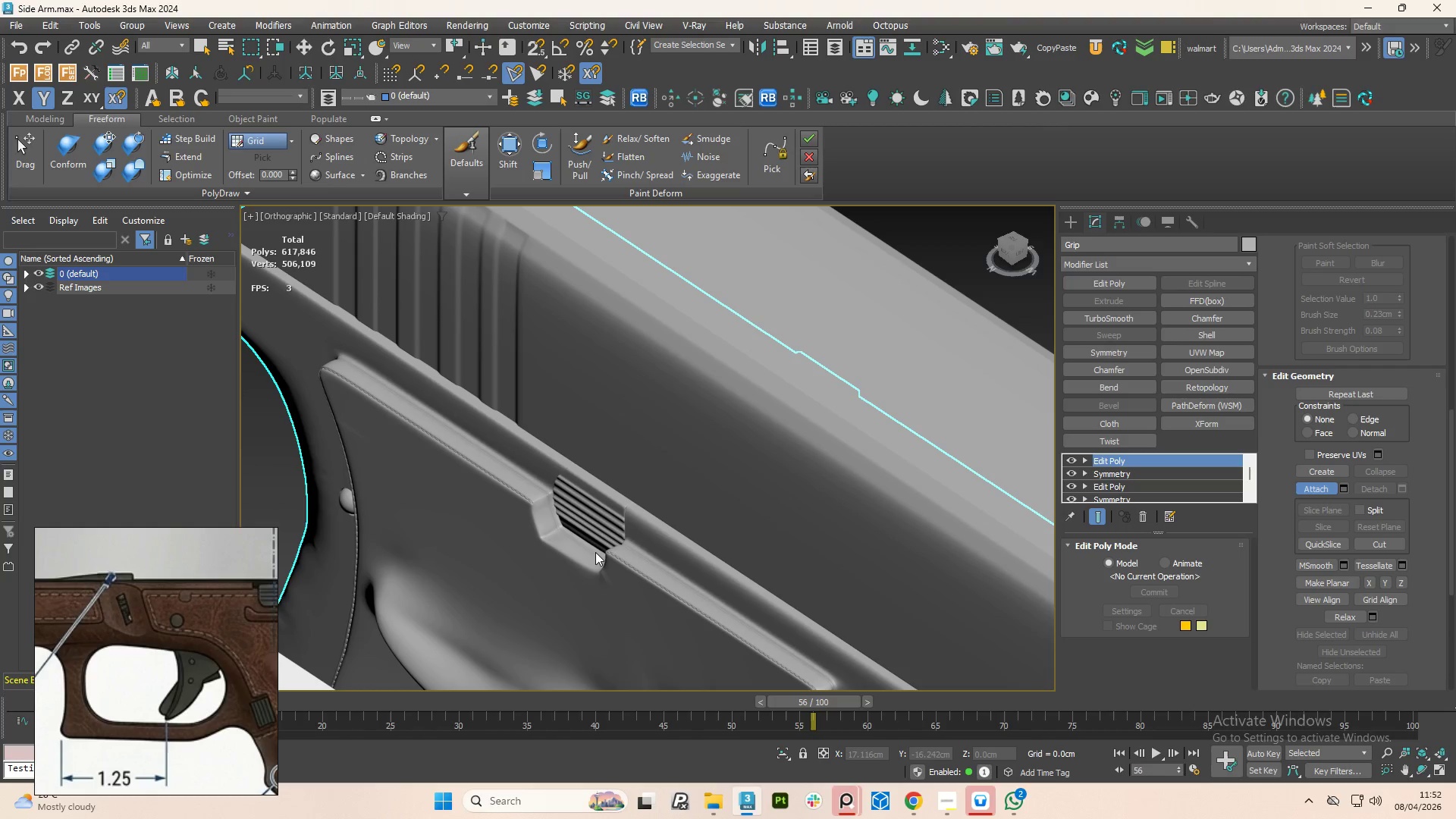 
scroll: coordinate [687, 576], scroll_direction: up, amount: 5.0
 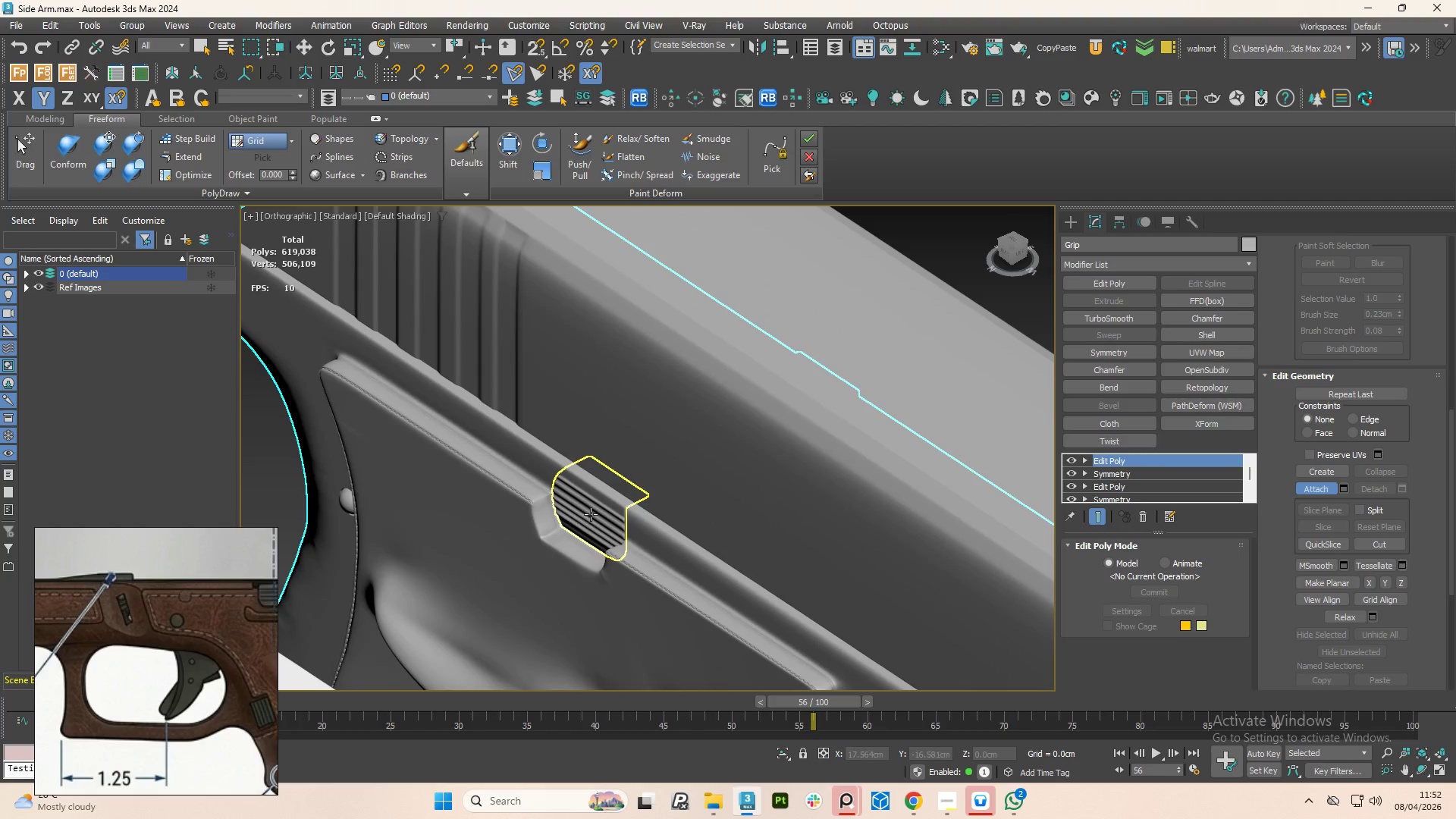 
scroll: coordinate [566, 522], scroll_direction: down, amount: 3.0
 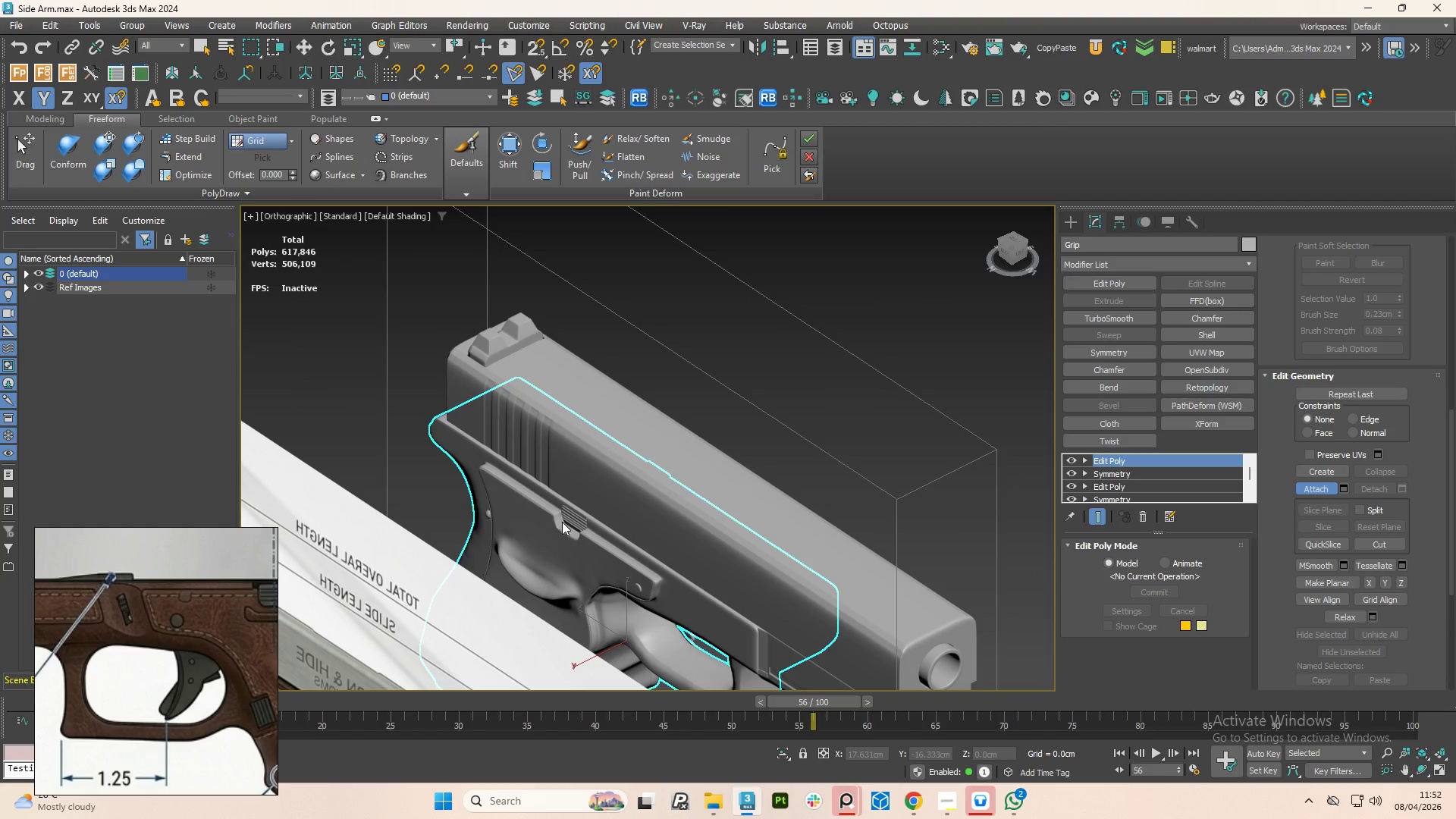 
hold_key(key=AltLeft, duration=1.16)
 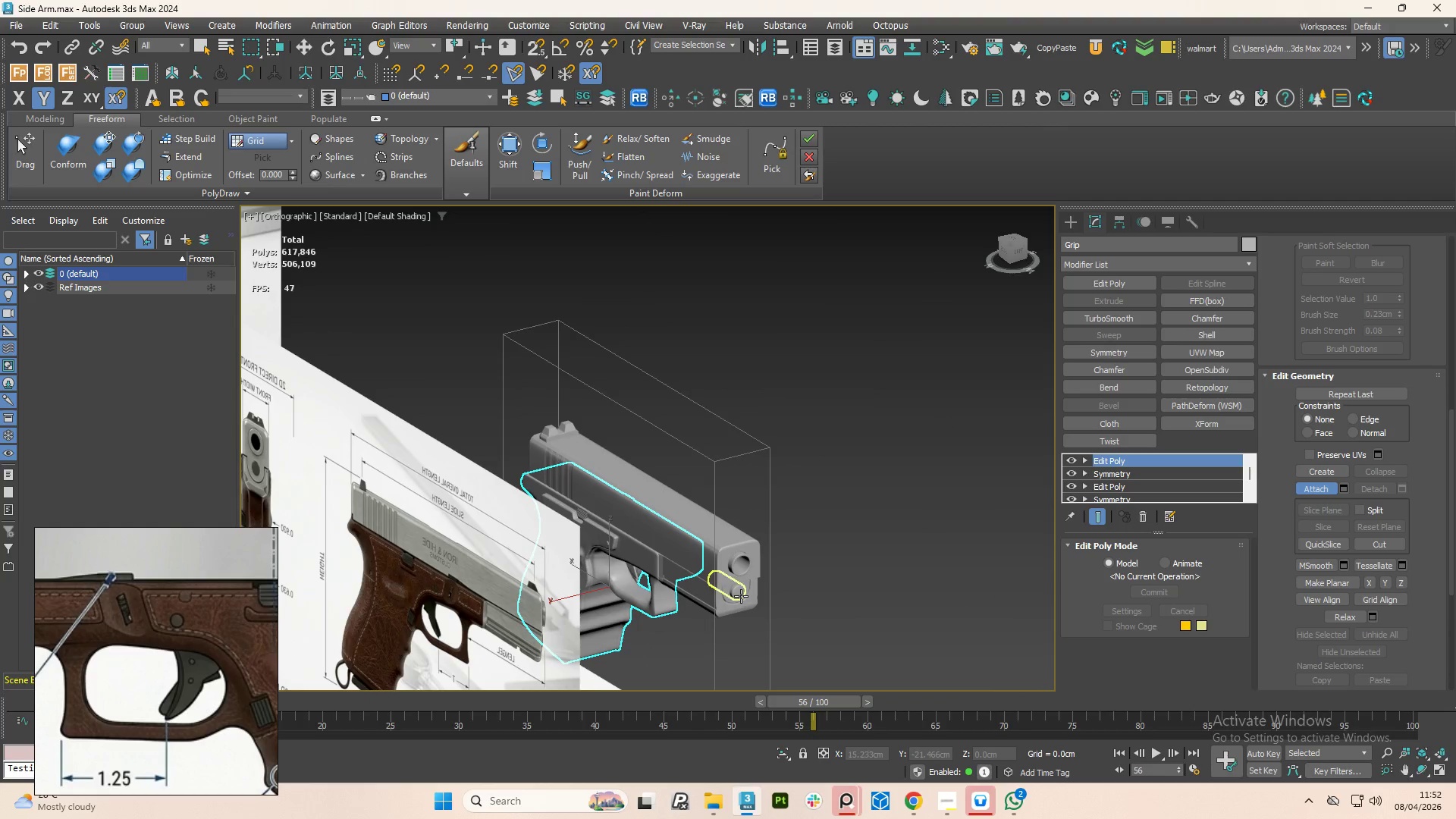 
scroll: coordinate [594, 528], scroll_direction: down, amount: 2.0
 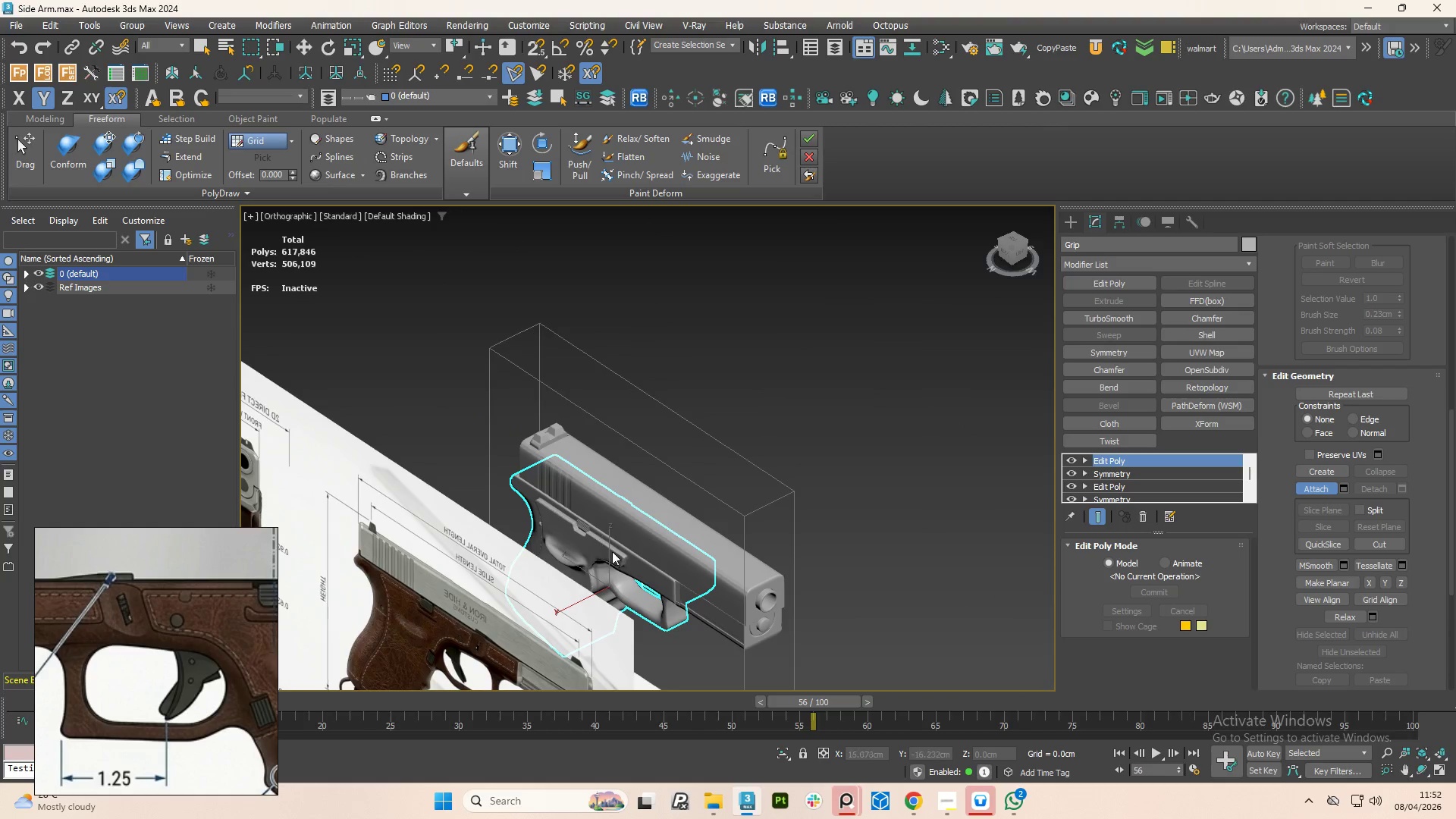 
scroll: coordinate [735, 595], scroll_direction: up, amount: 4.0
 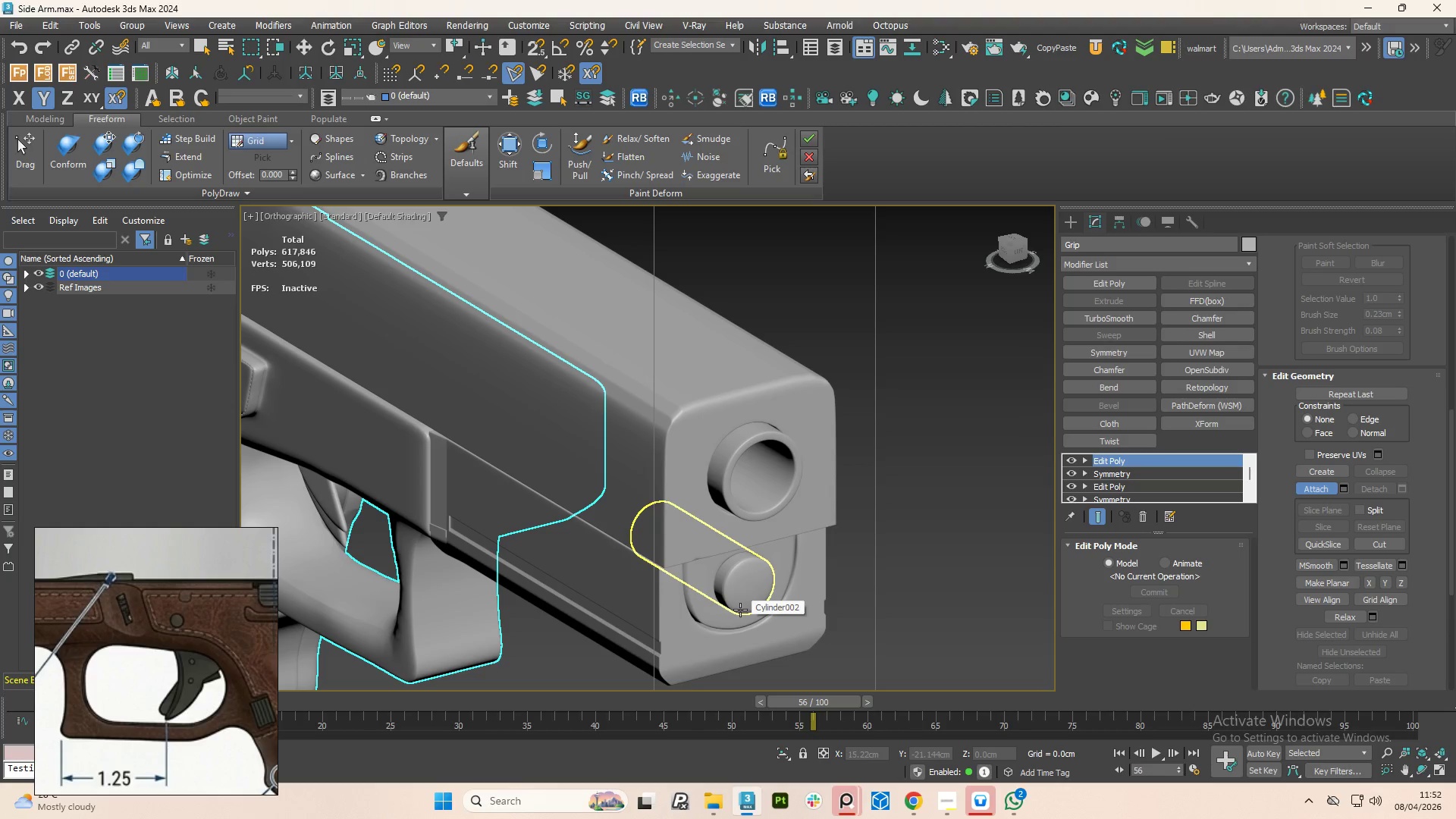 
scroll: coordinate [196, 630], scroll_direction: down, amount: 3.0
 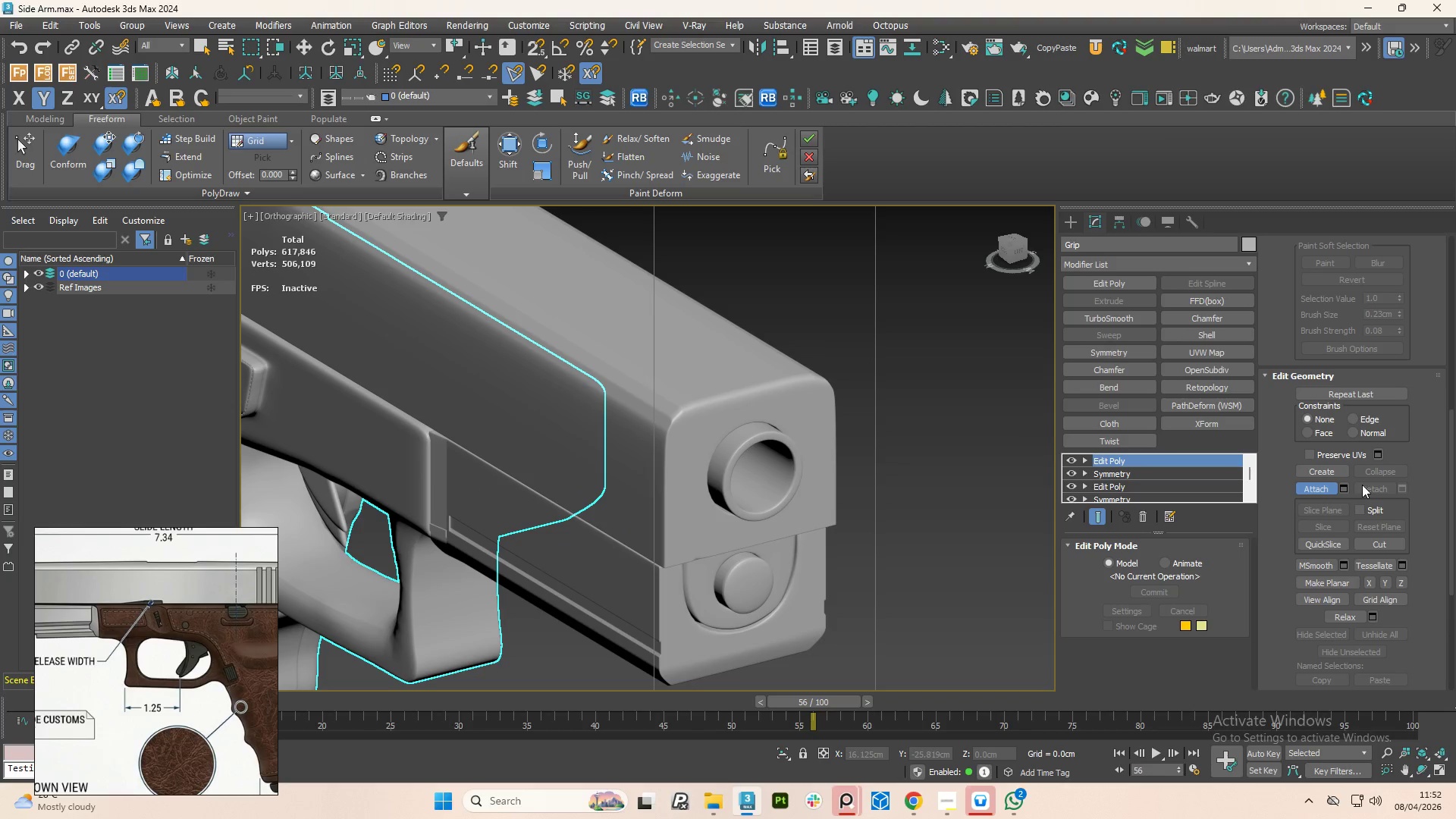 
left_click([1311, 492])
 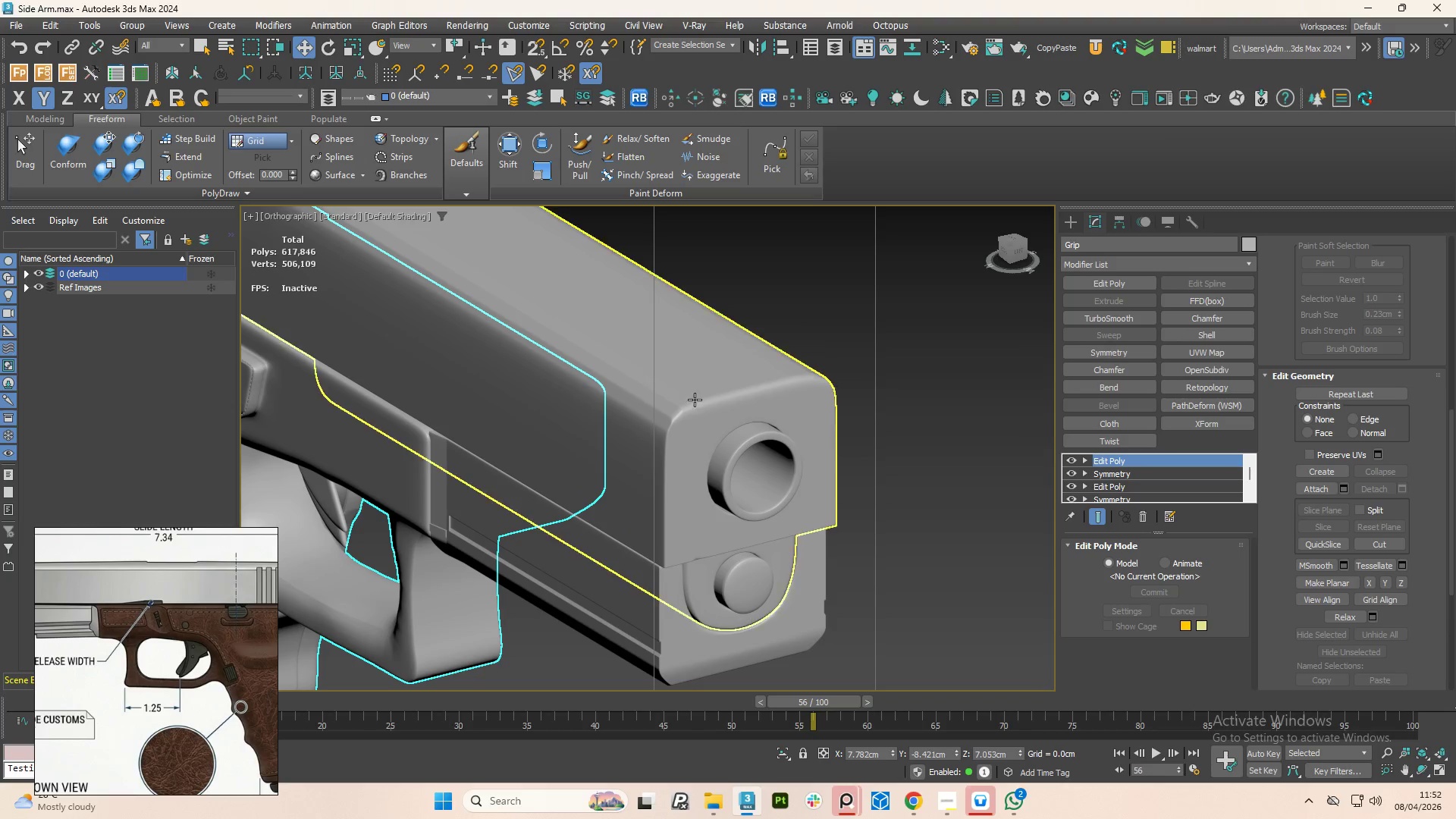 
left_click([689, 399])
 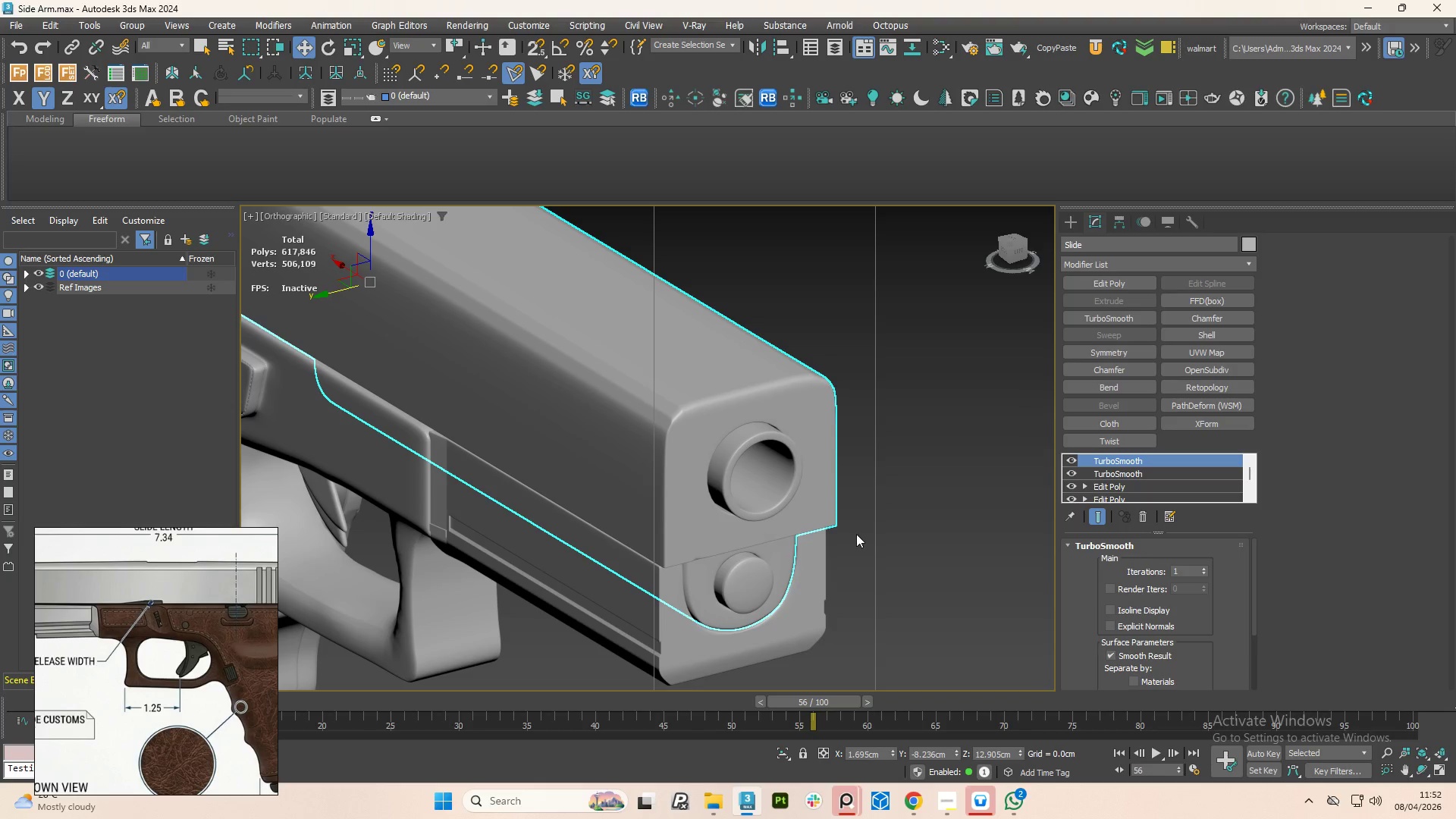 
scroll: coordinate [812, 492], scroll_direction: none, amount: 0.0
 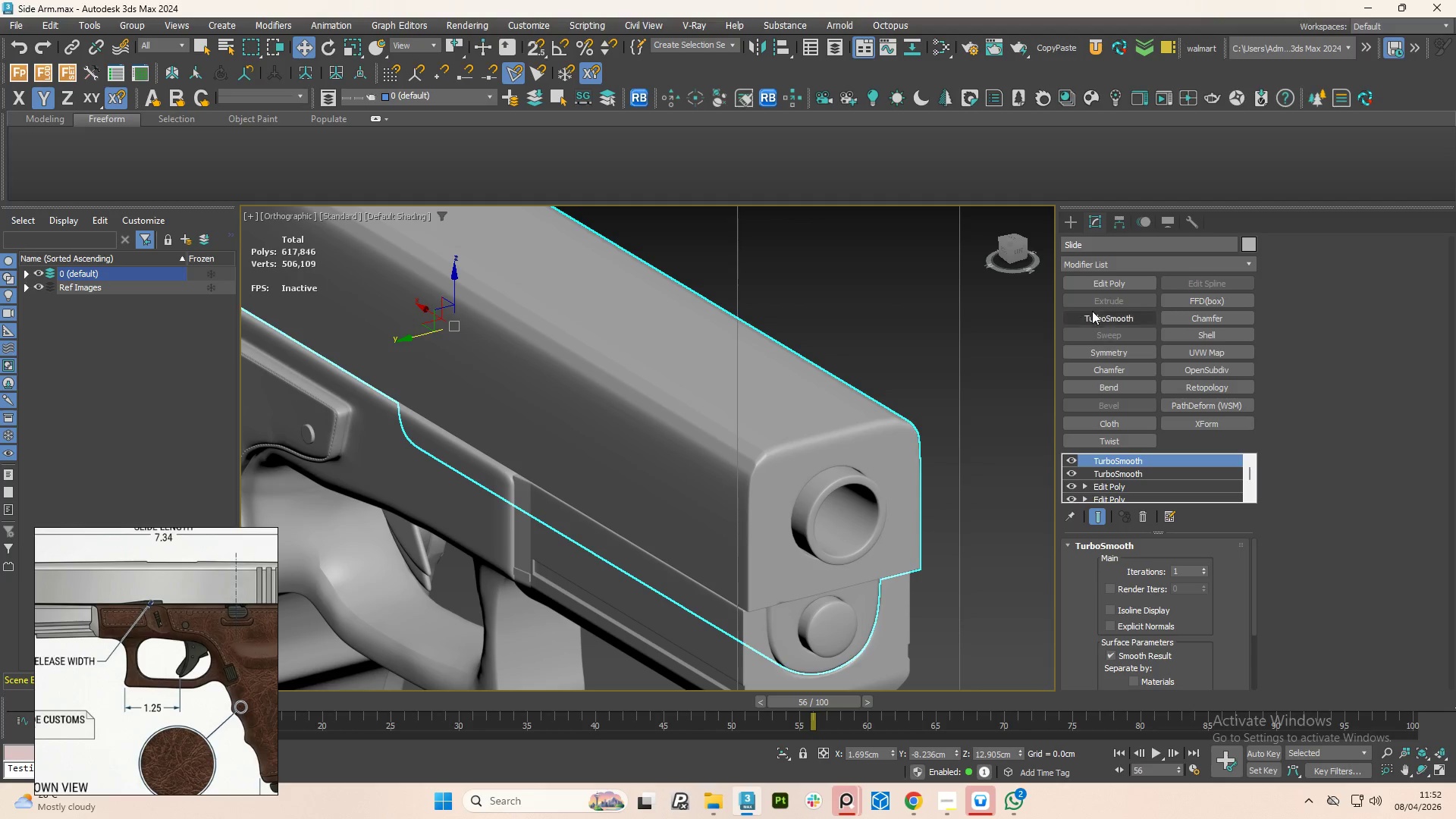 
left_click([1099, 284])
 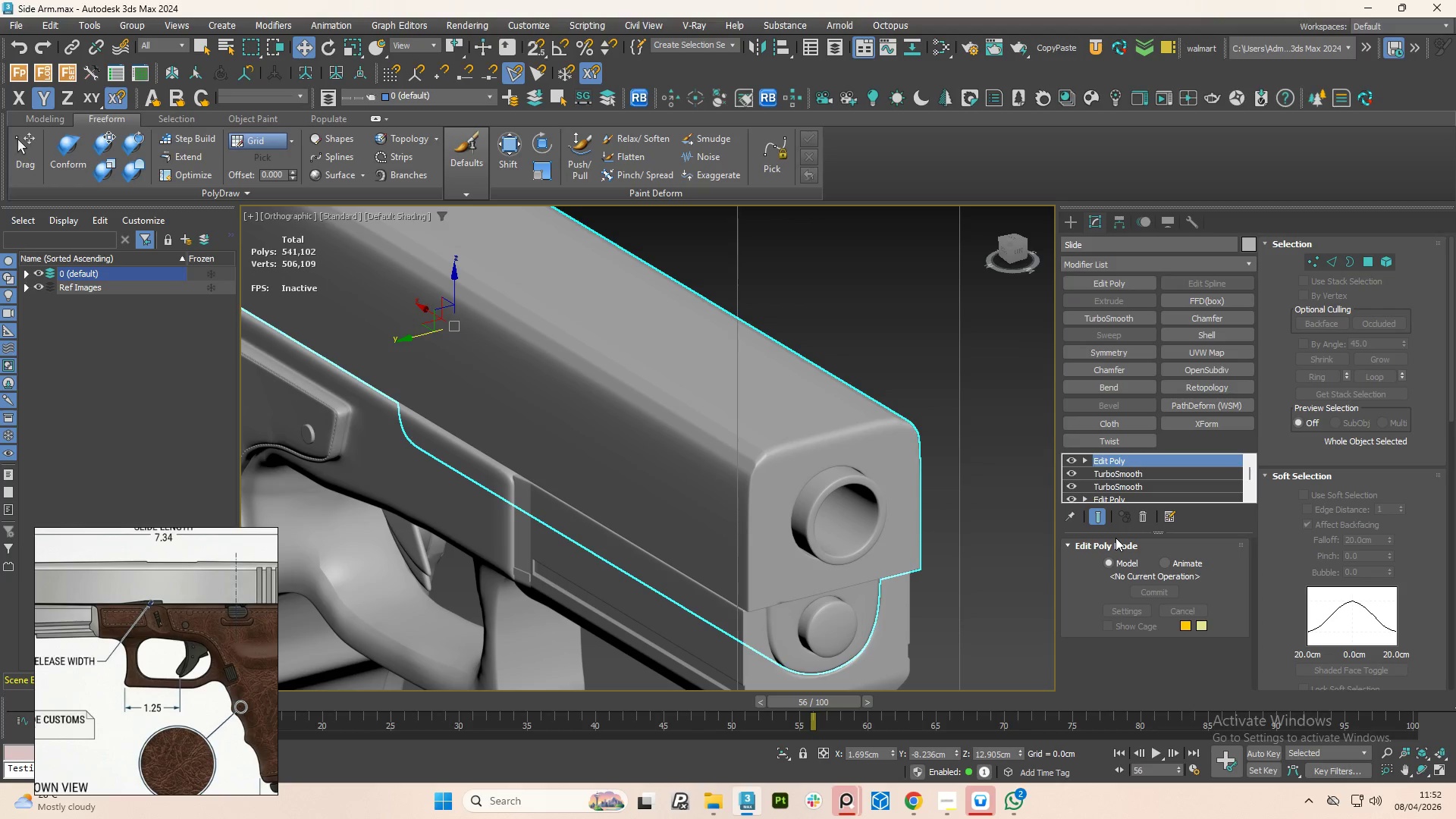 
key(Control+Z)
 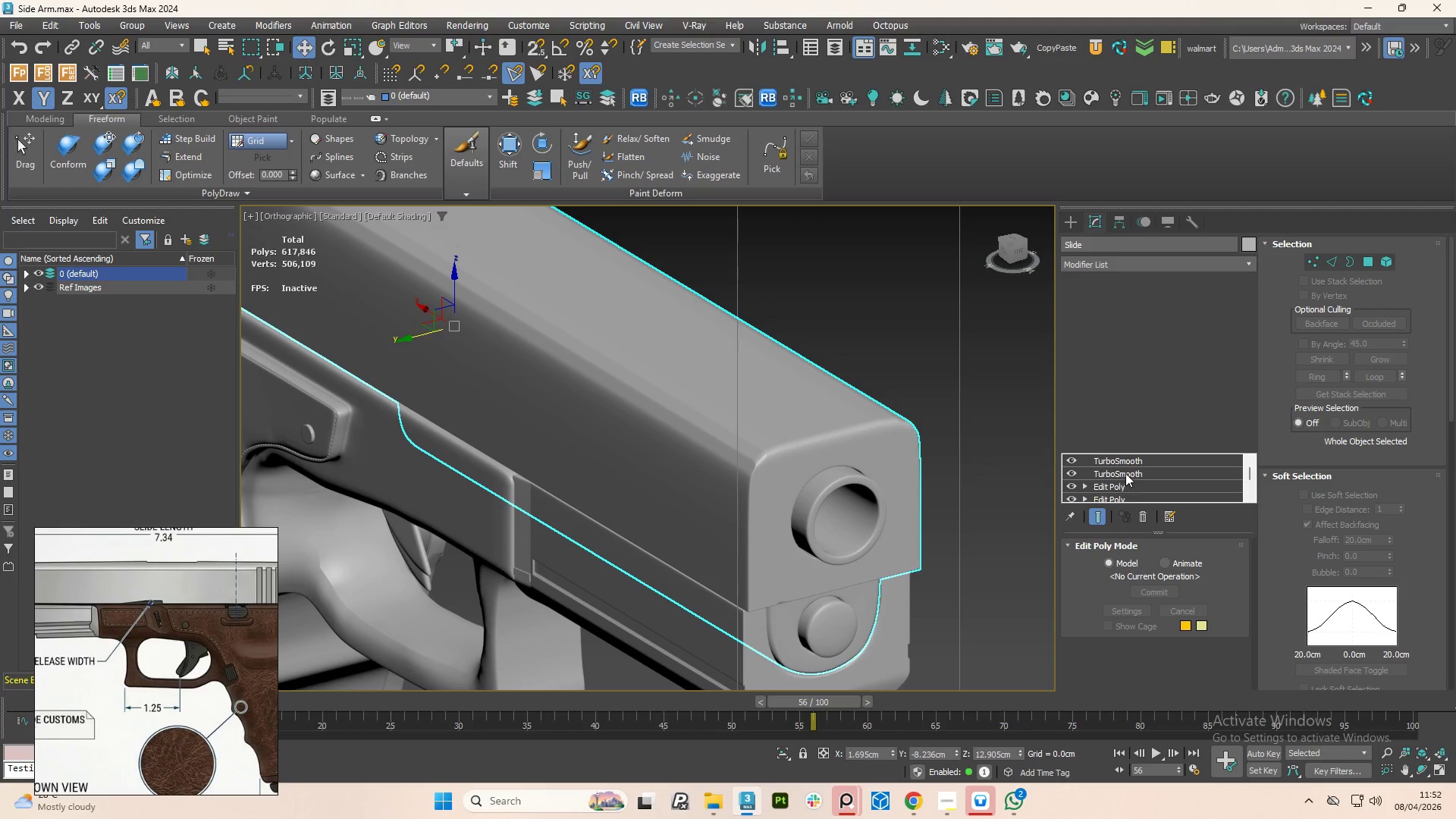 
left_click([1122, 460])
 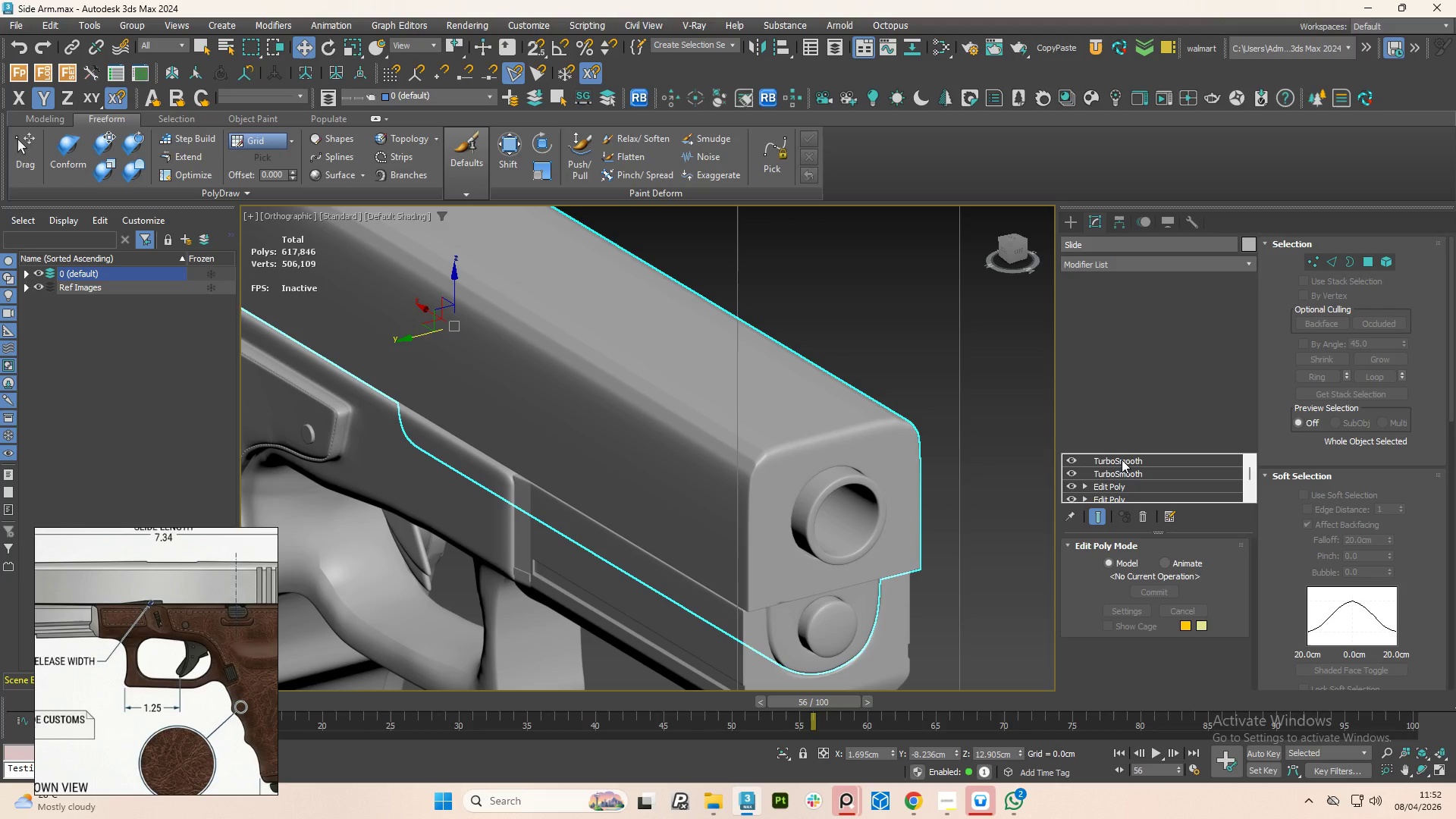 
mouse_move([1141, 473])
 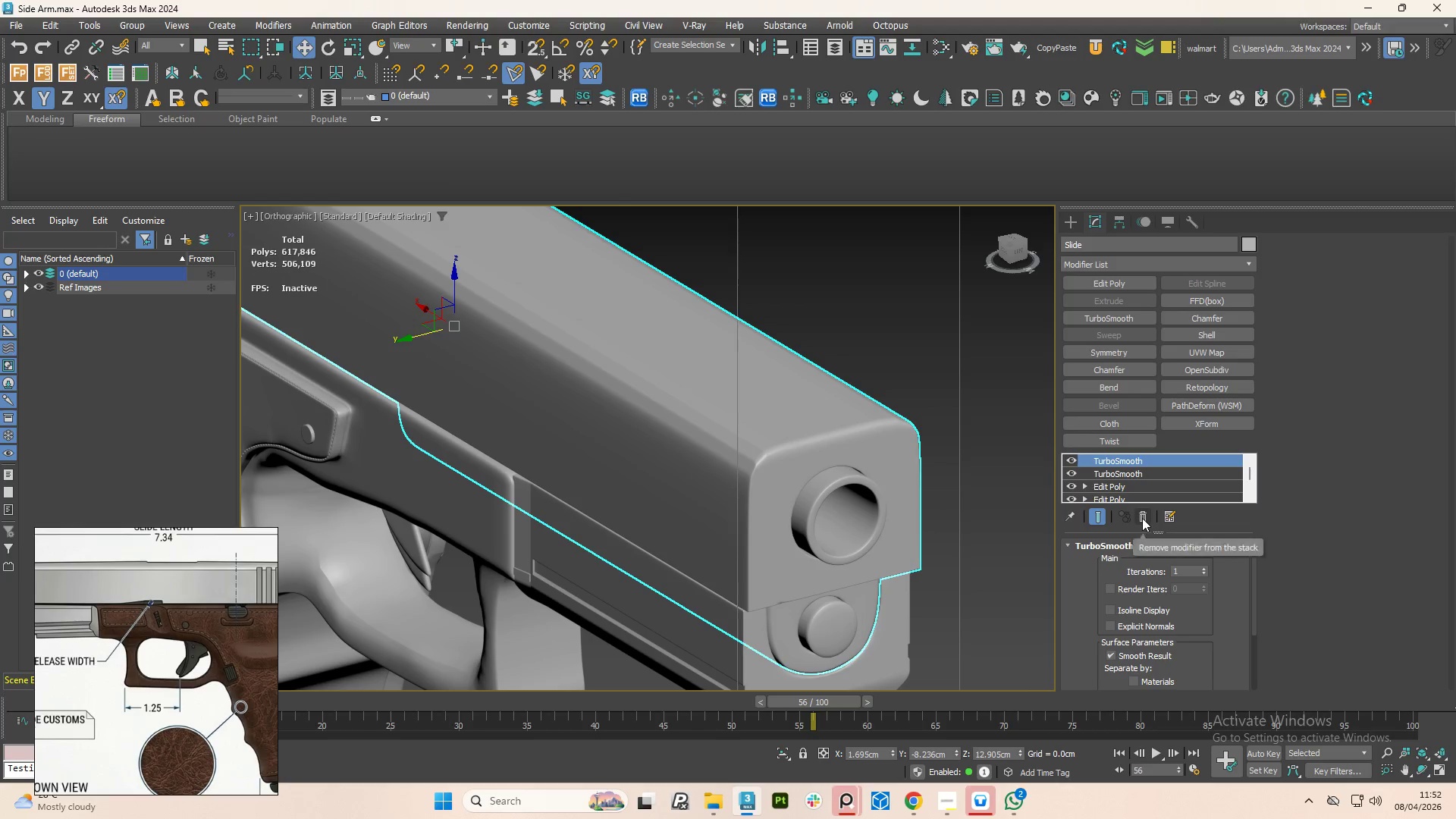 
left_click([1142, 518])
 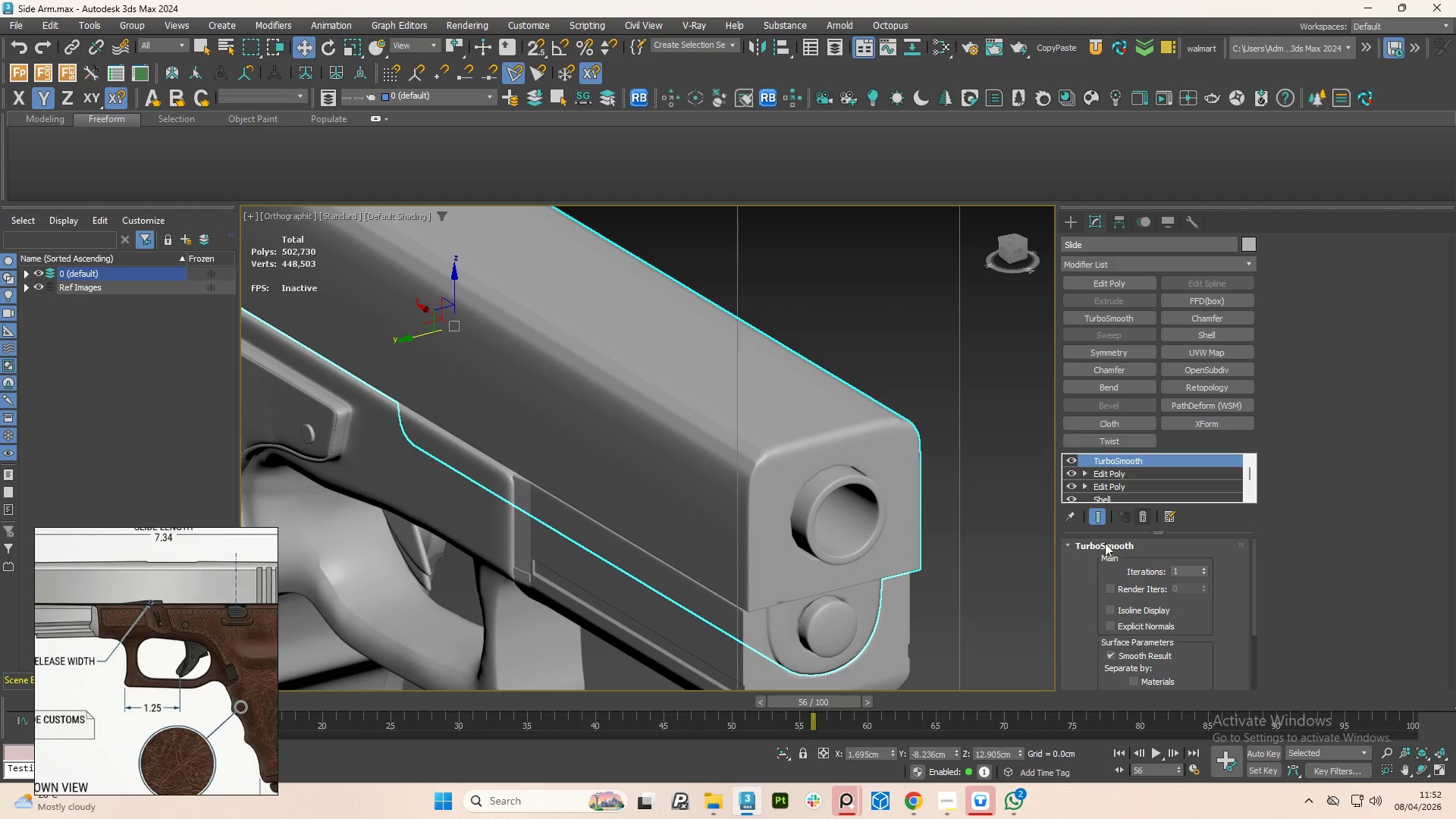 
scroll: coordinate [837, 623], scroll_direction: up, amount: 3.0
 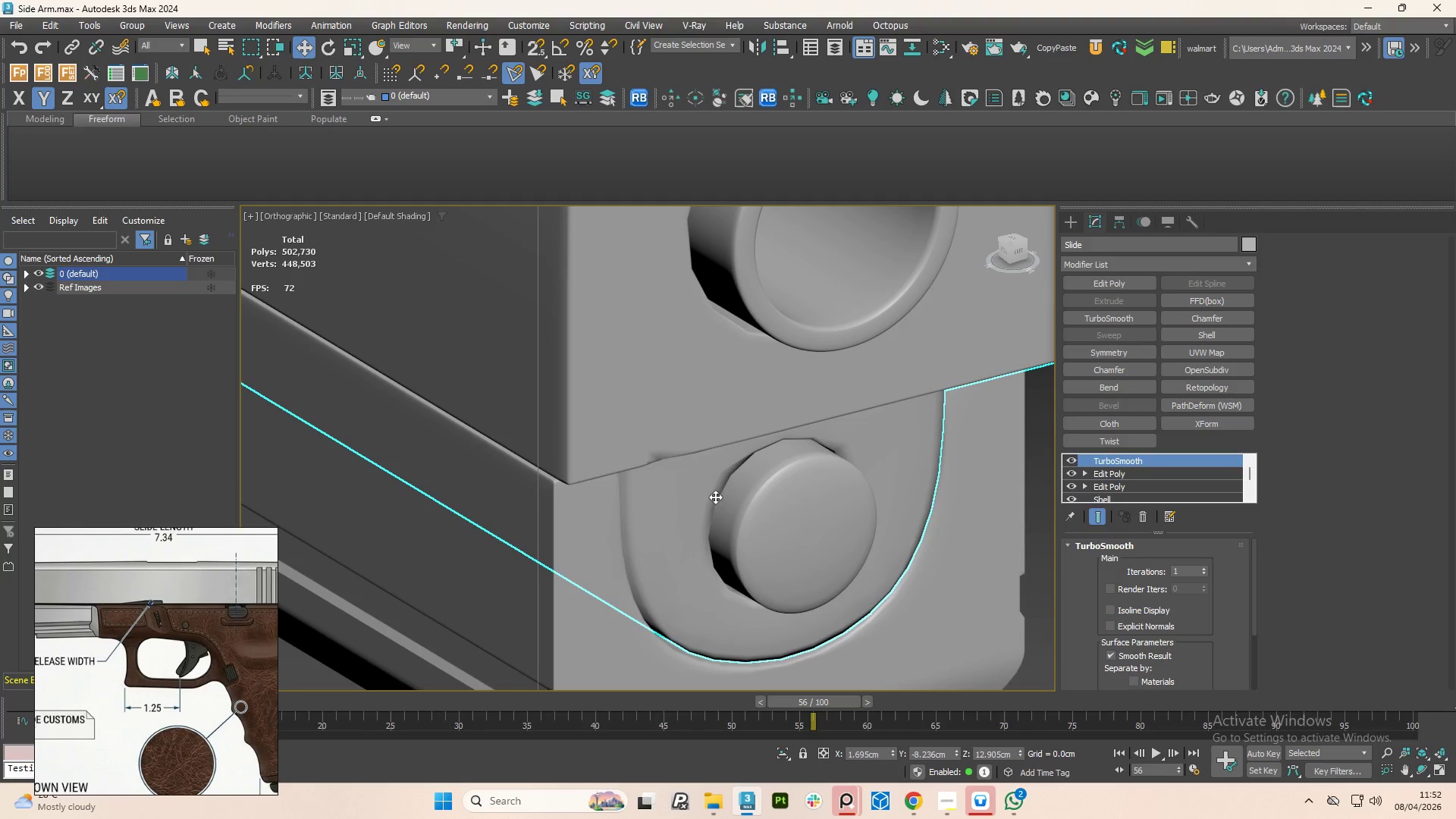 
scroll: coordinate [676, 511], scroll_direction: down, amount: 1.0
 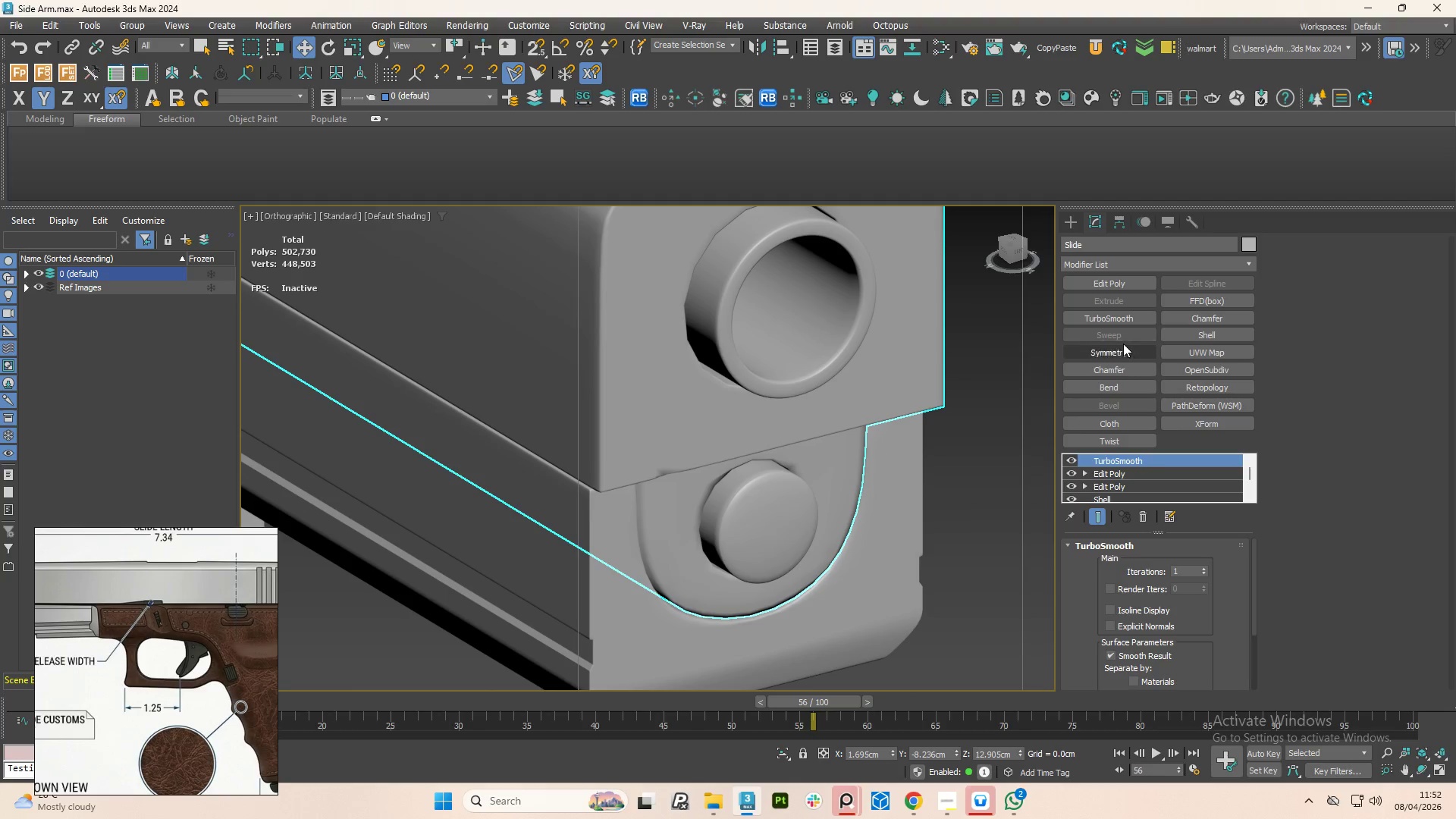 
left_click([1121, 321])
 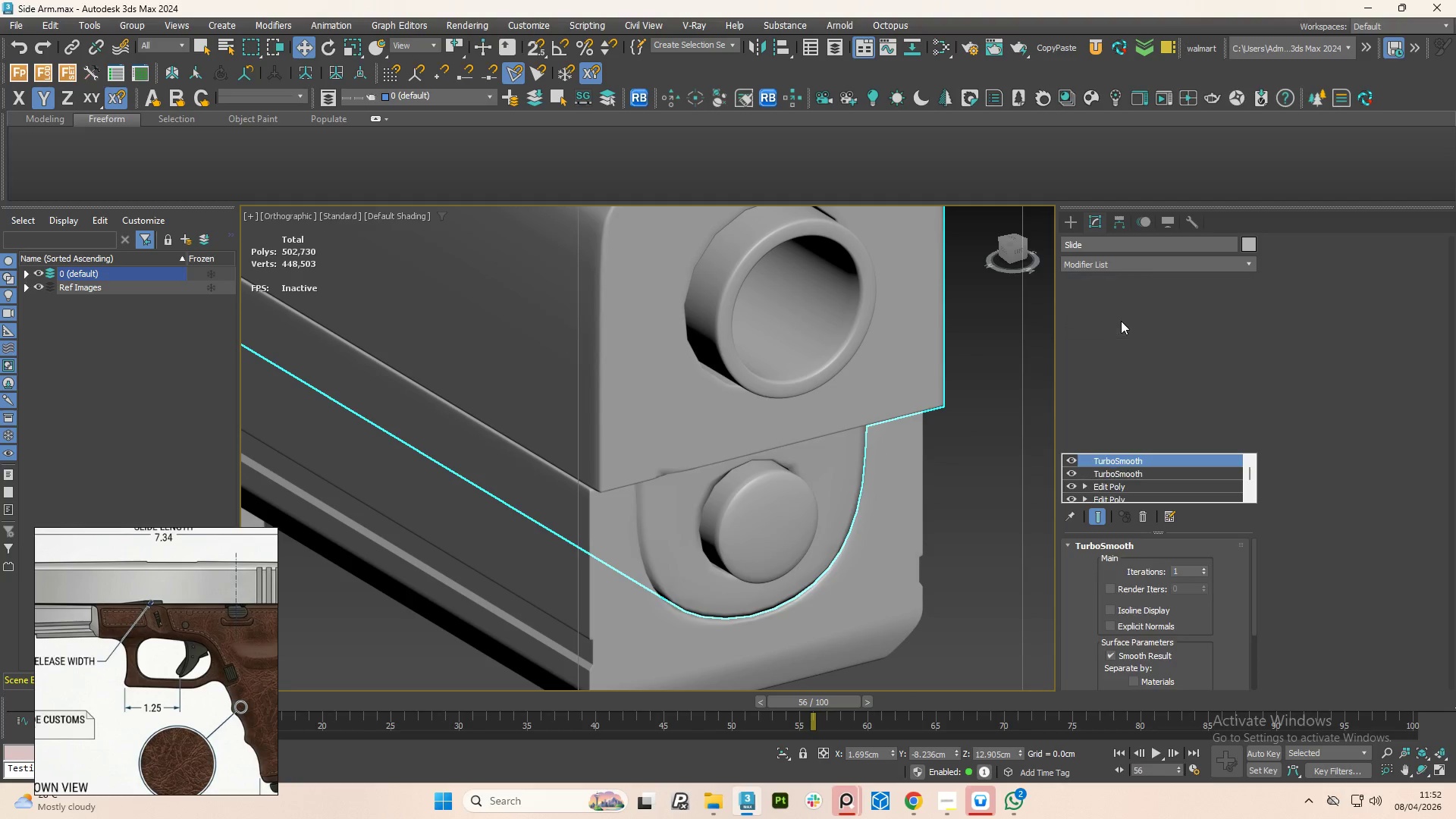 
mouse_move([1116, 339])
 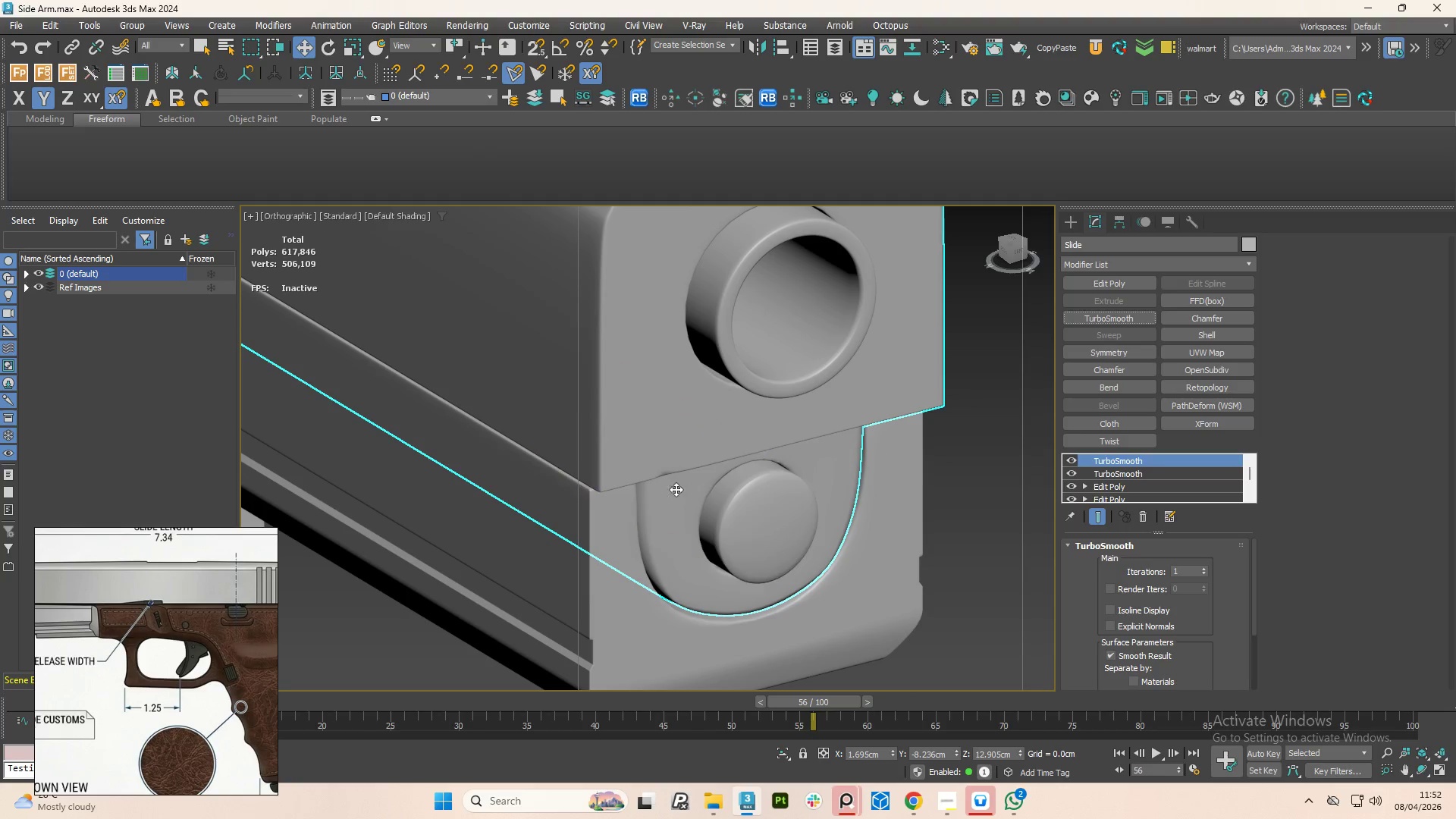 
key(Control+Z)
 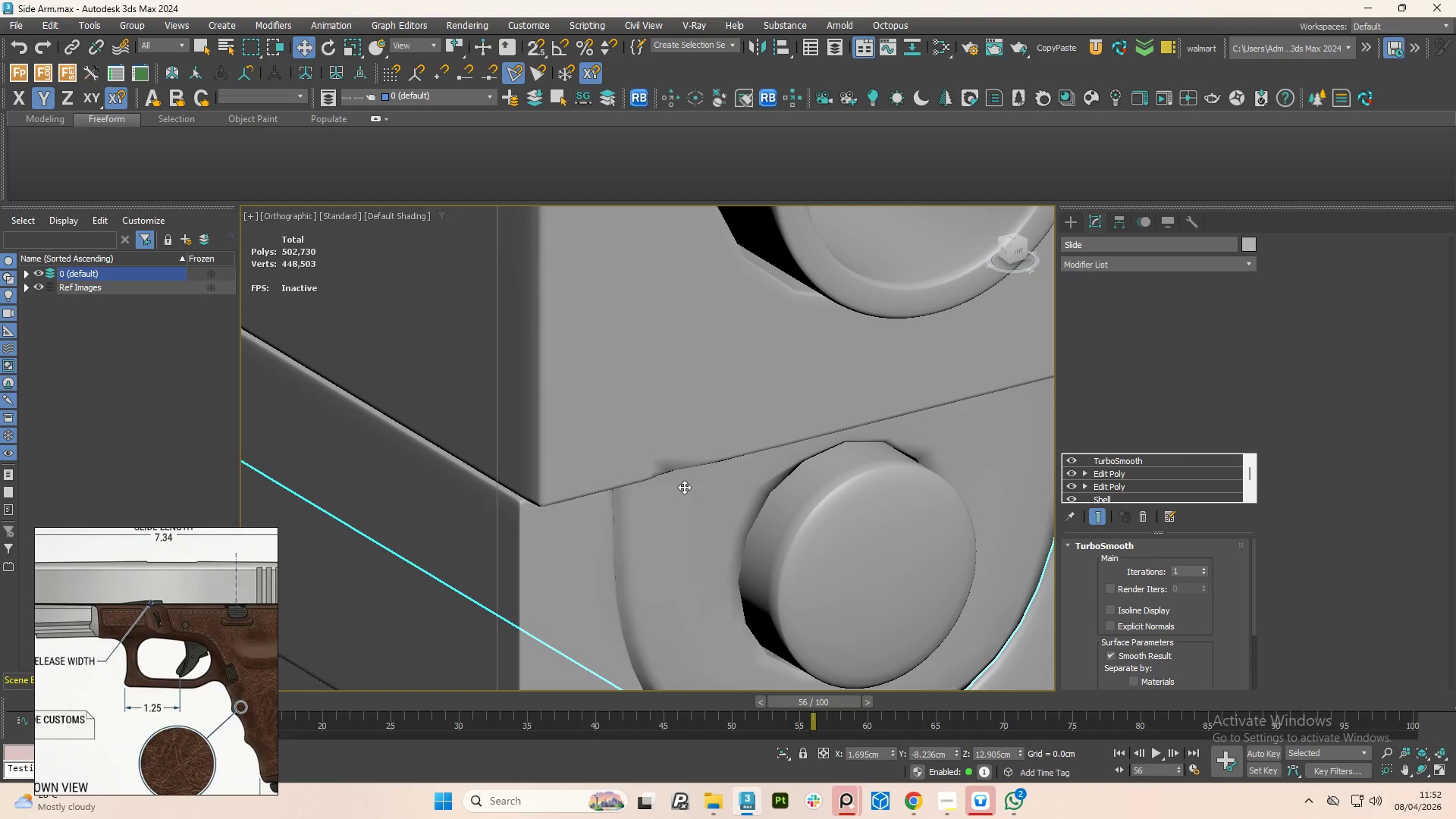 
scroll: coordinate [678, 474], scroll_direction: up, amount: 3.0
 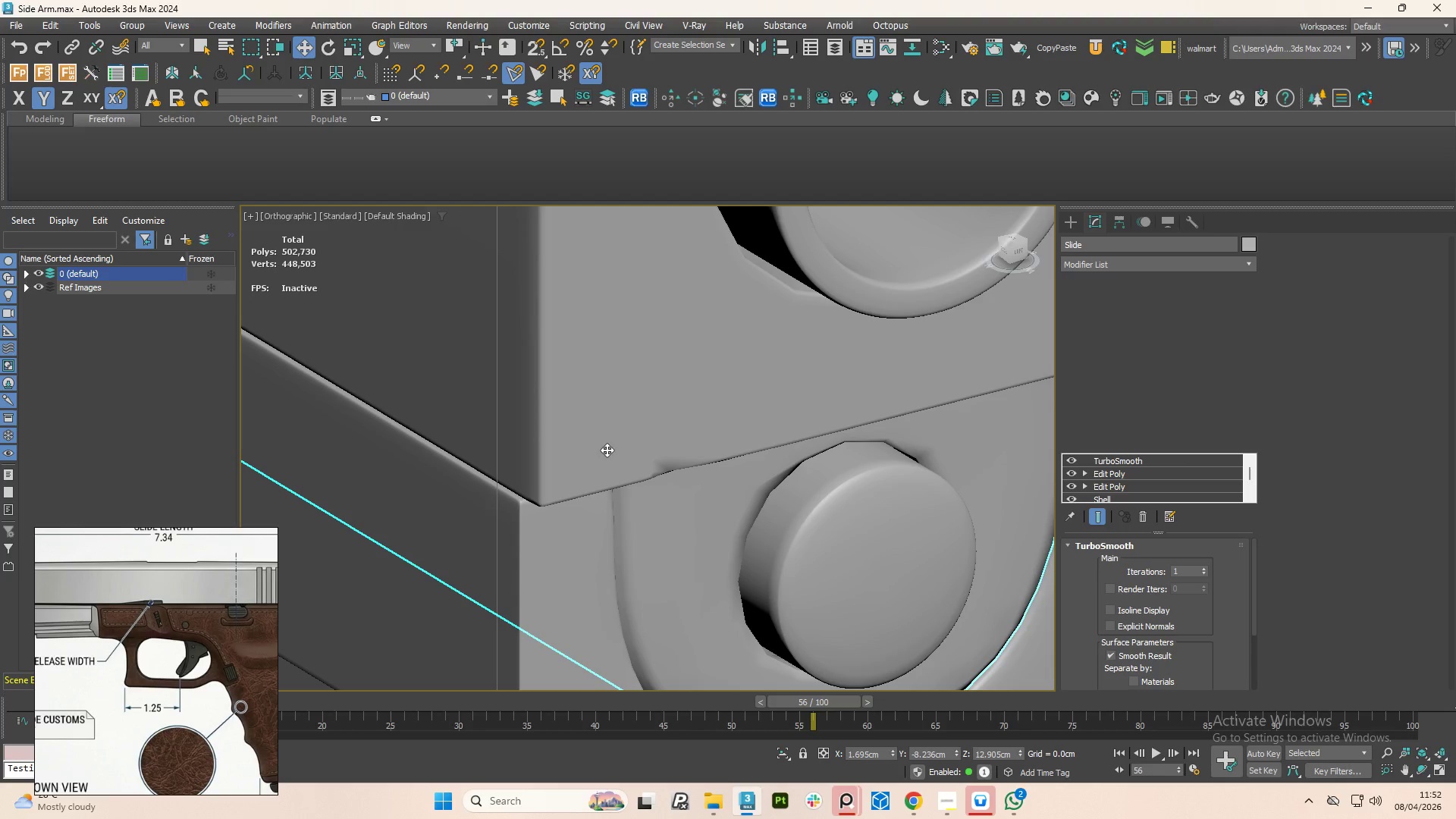 
key(F4)
 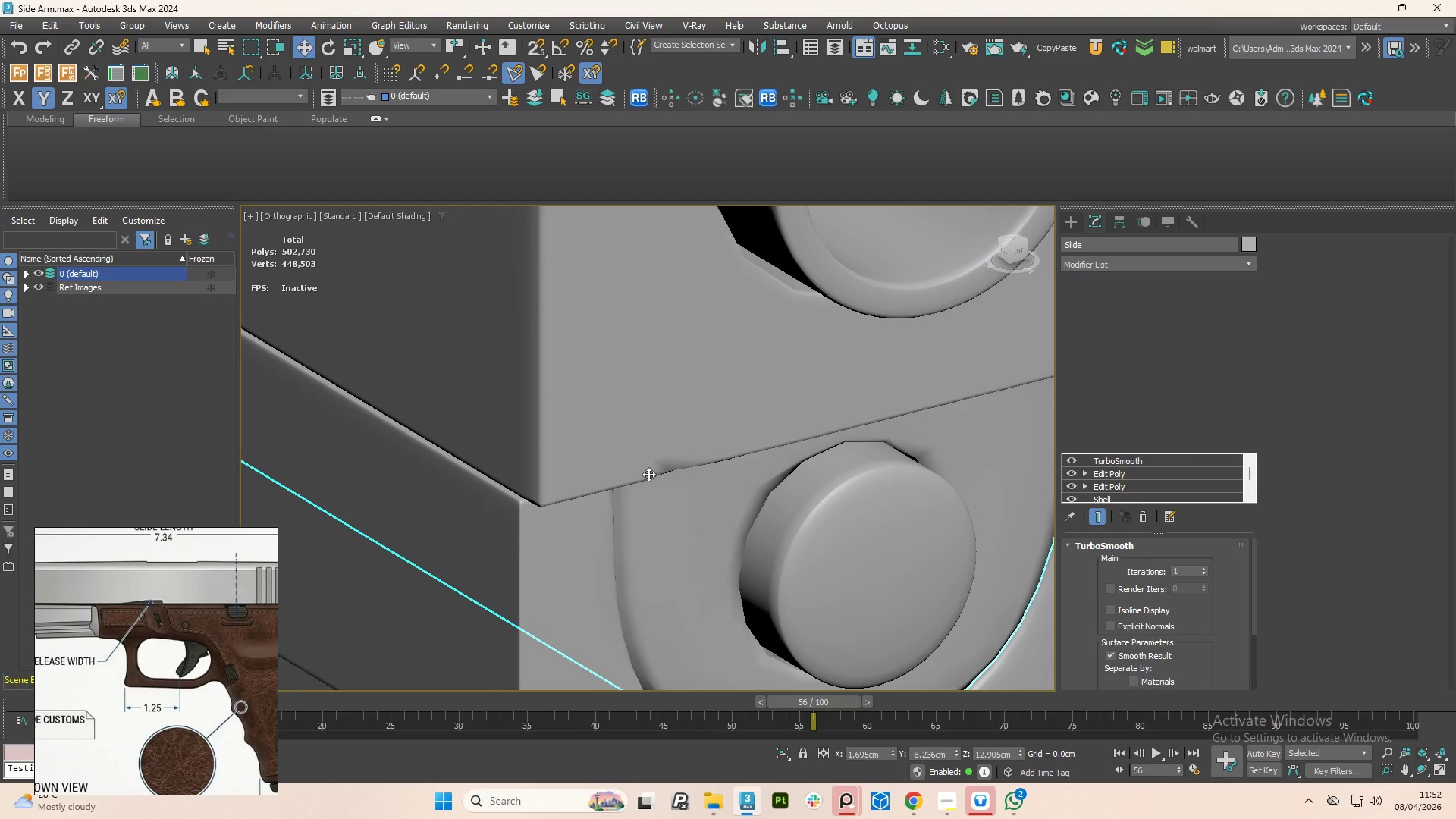 
scroll: coordinate [648, 474], scroll_direction: down, amount: 3.0
 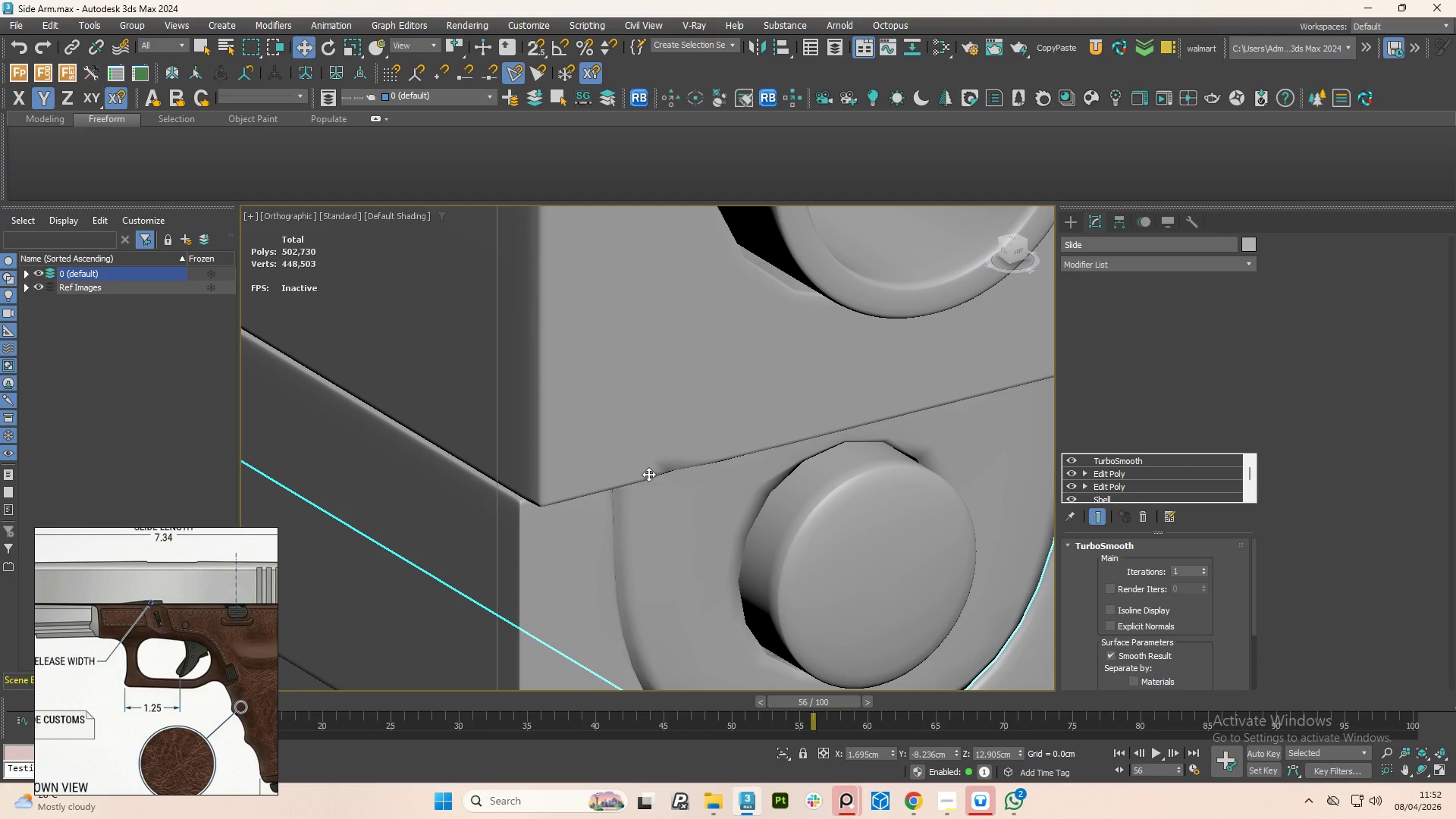 
scroll: coordinate [692, 466], scroll_direction: up, amount: 3.0
 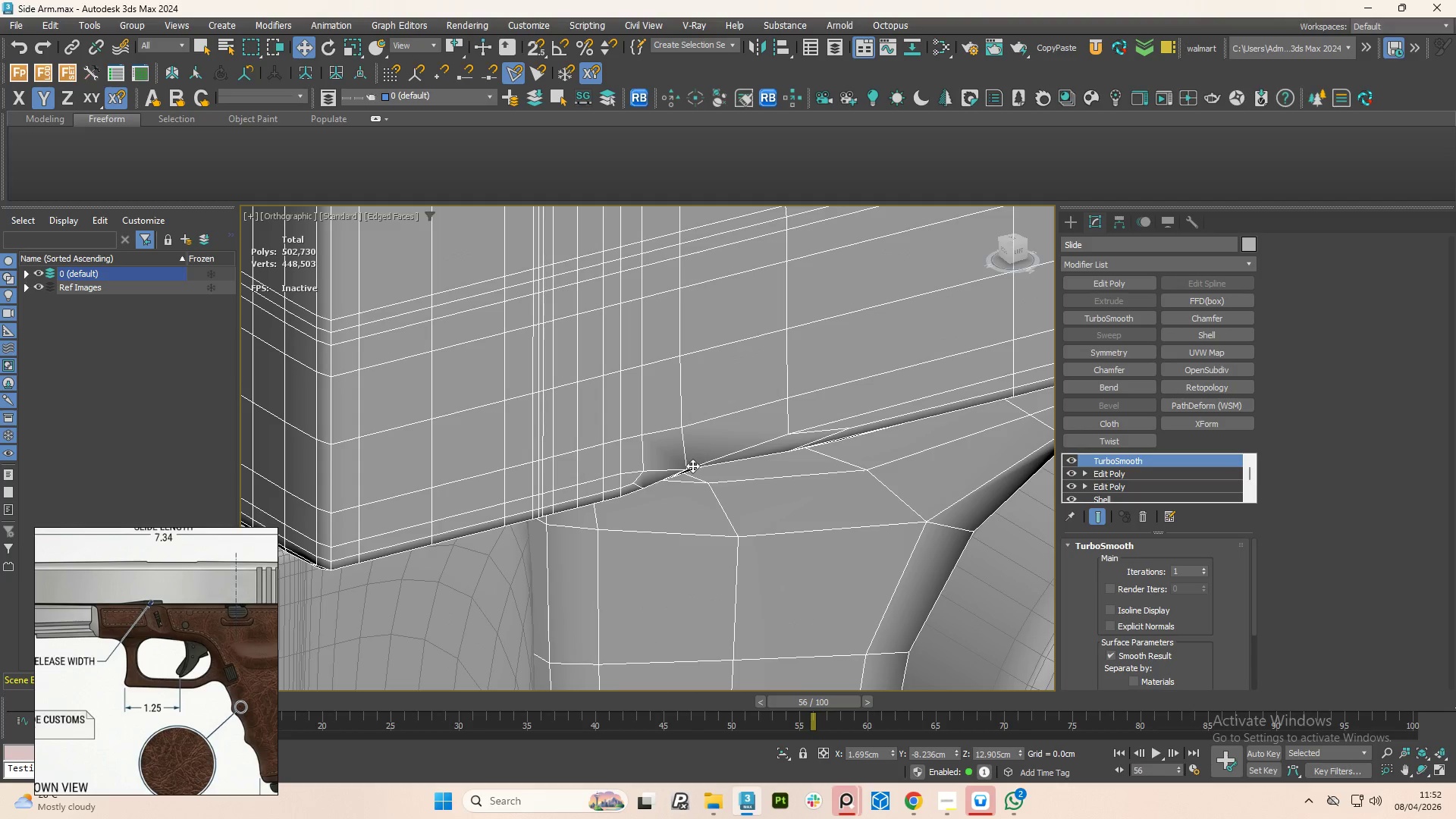 
scroll: coordinate [693, 458], scroll_direction: down, amount: 4.0
 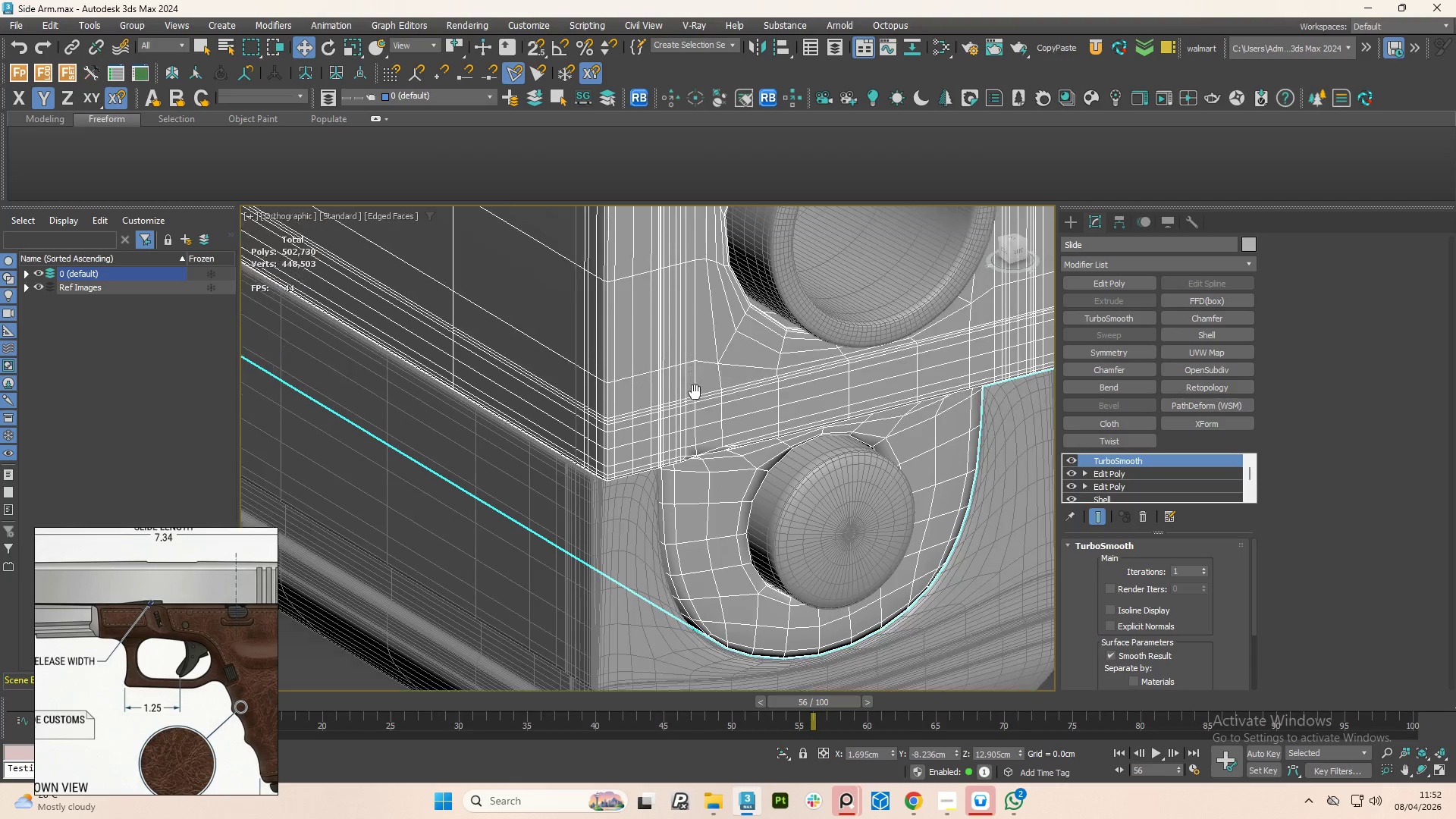 
hold_key(key=AltLeft, duration=1.06)
 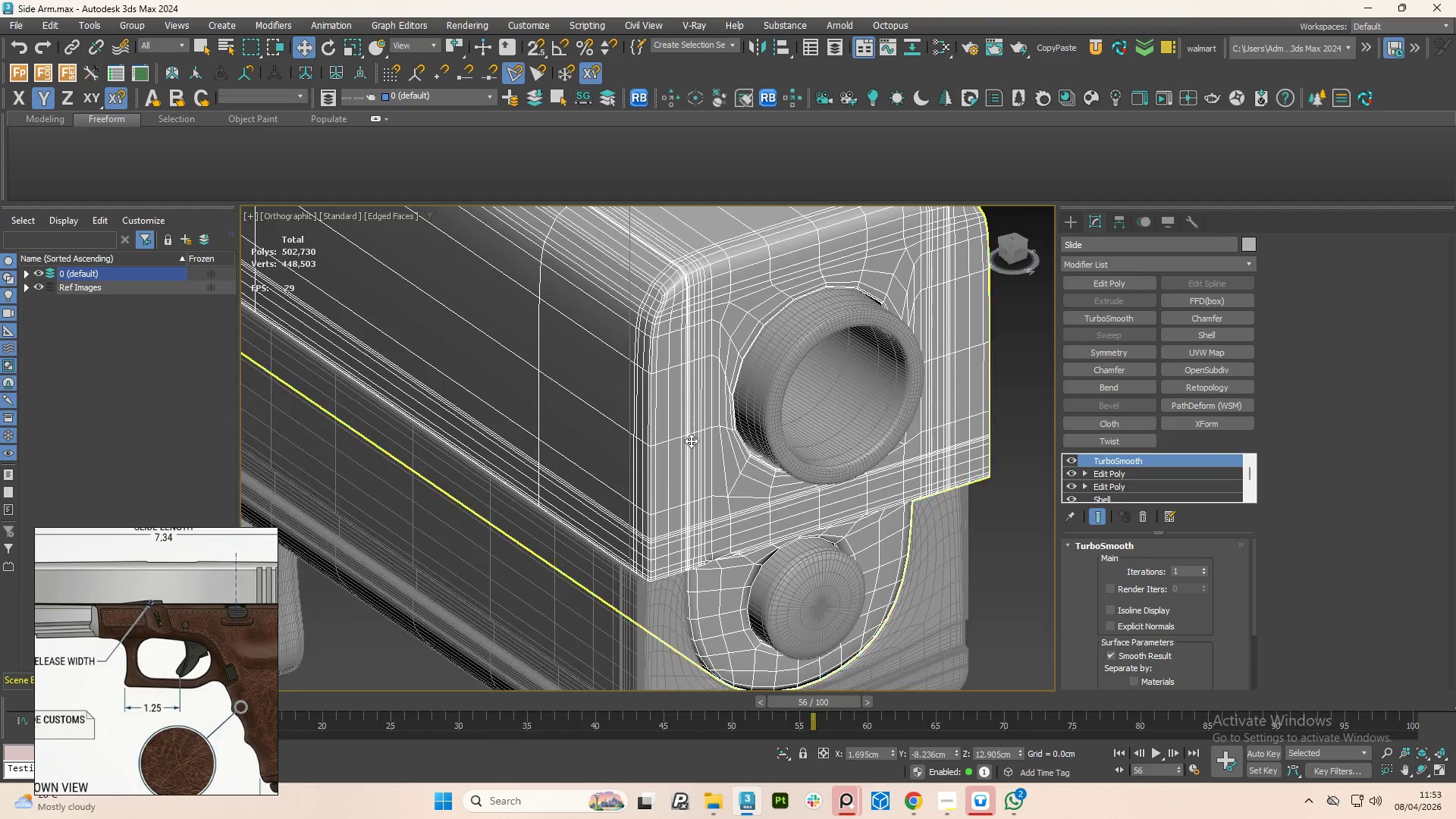 
scroll: coordinate [689, 433], scroll_direction: down, amount: 1.0
 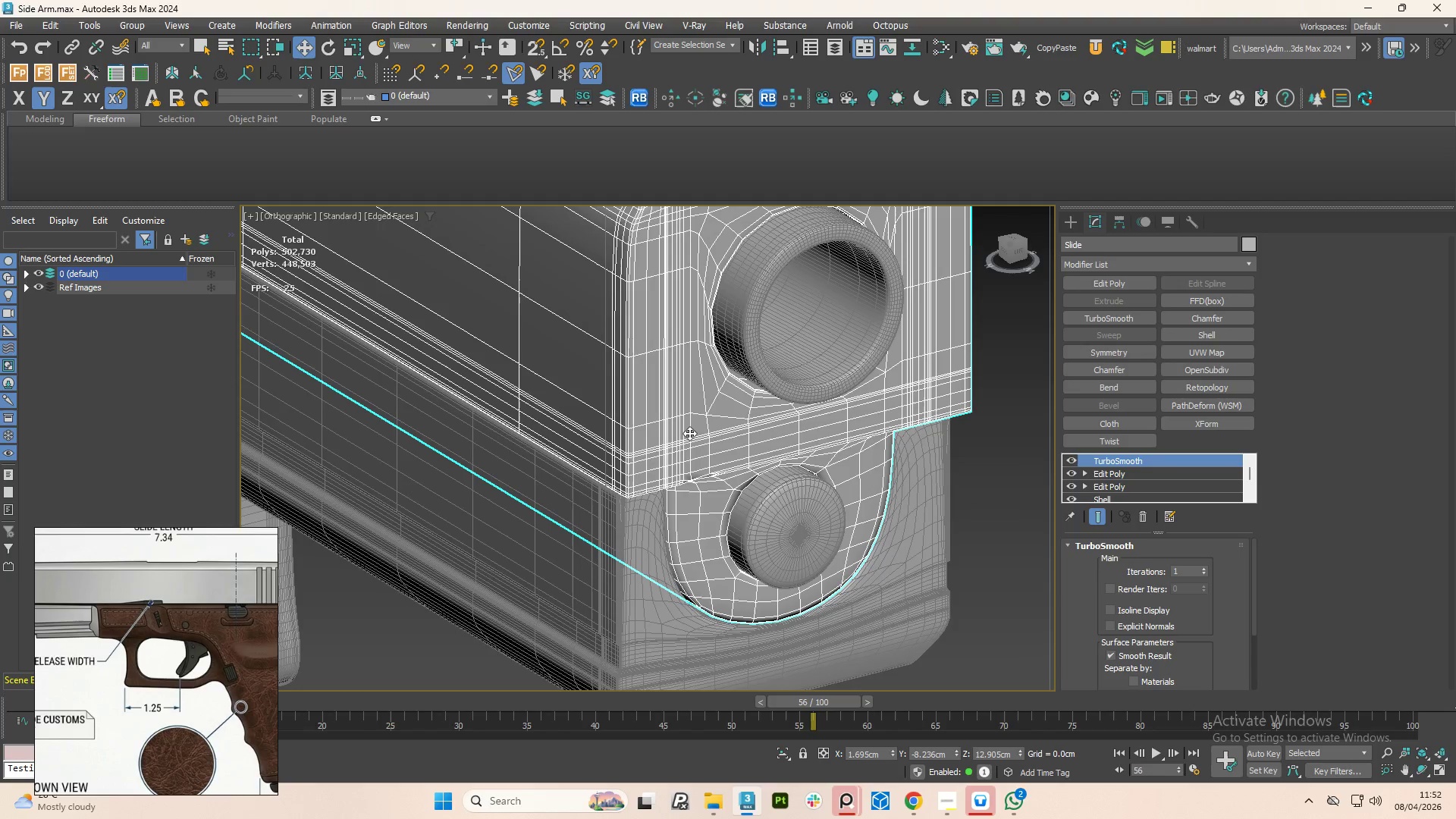 
hold_key(key=AltLeft, duration=0.64)
 